 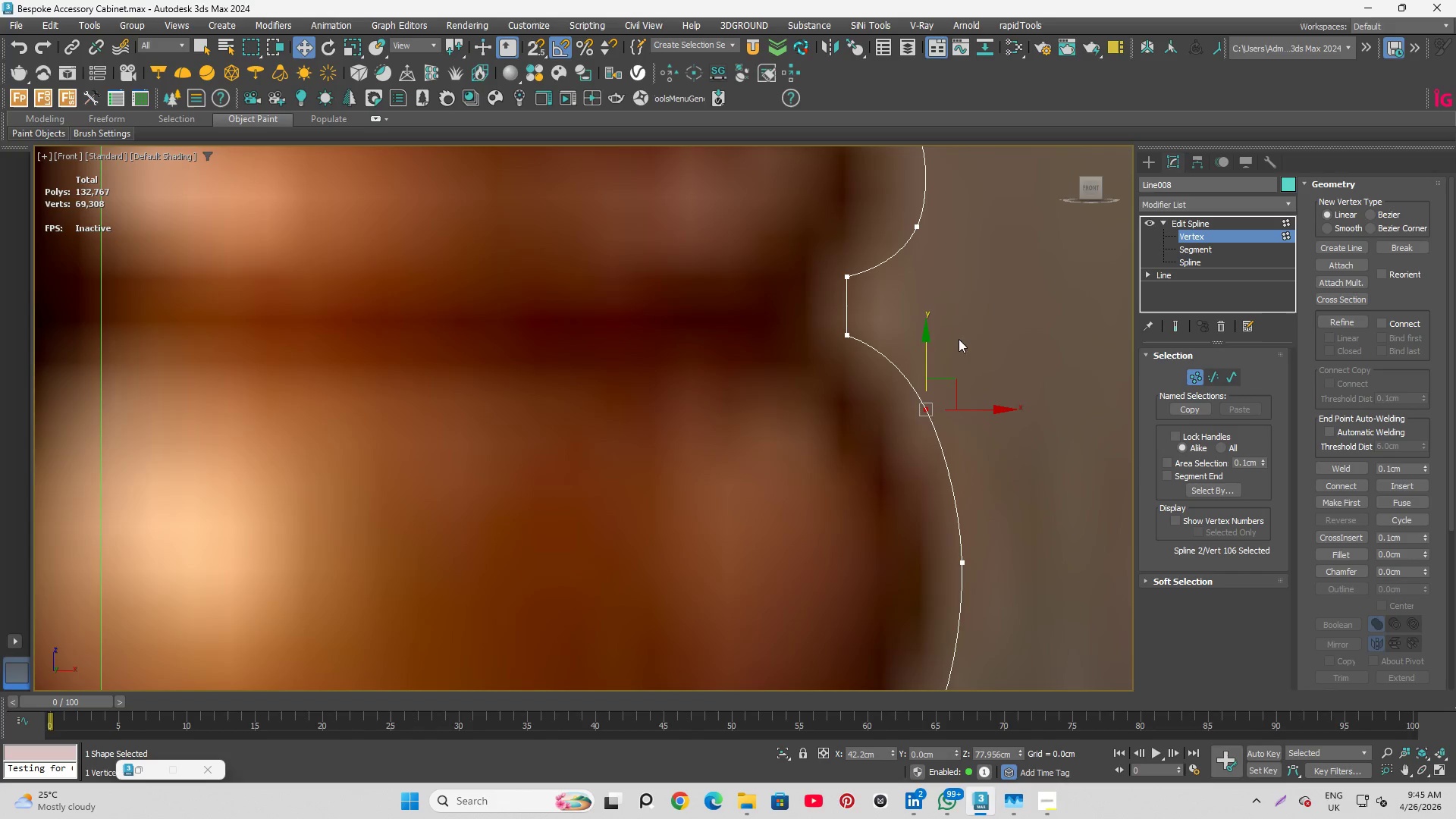 
right_click([967, 320])
 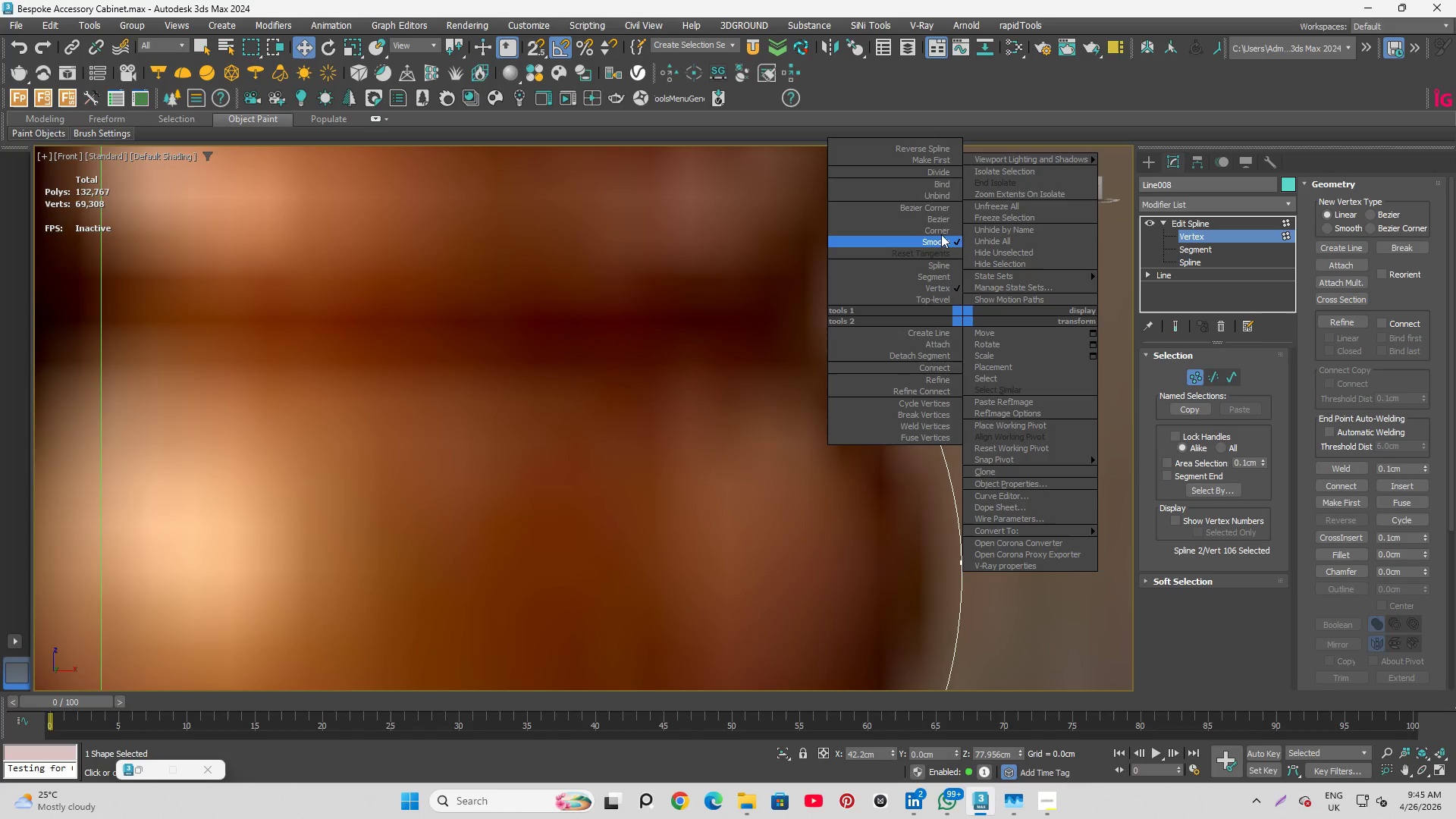 
left_click([940, 231])
 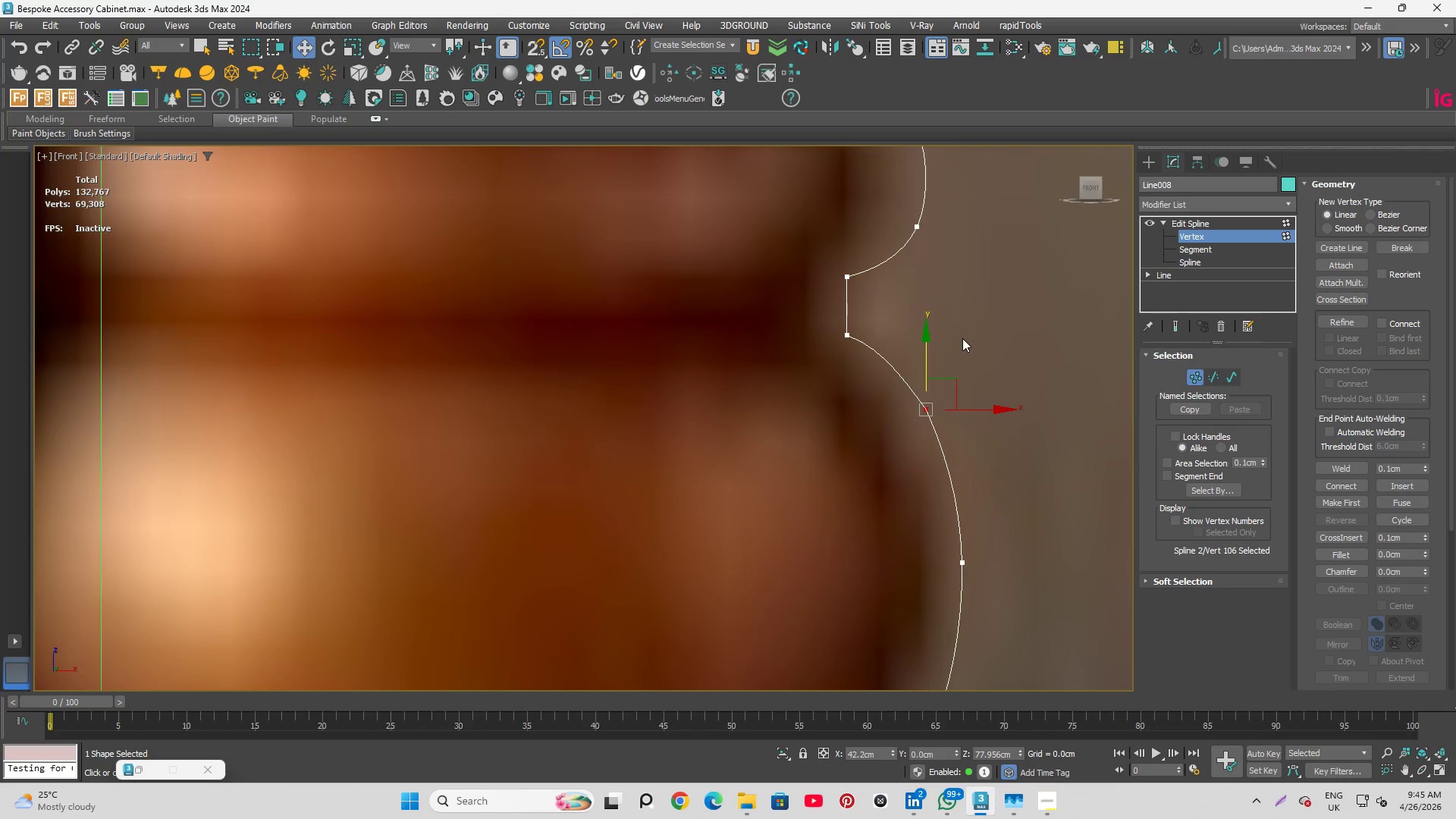 
right_click([962, 338])
 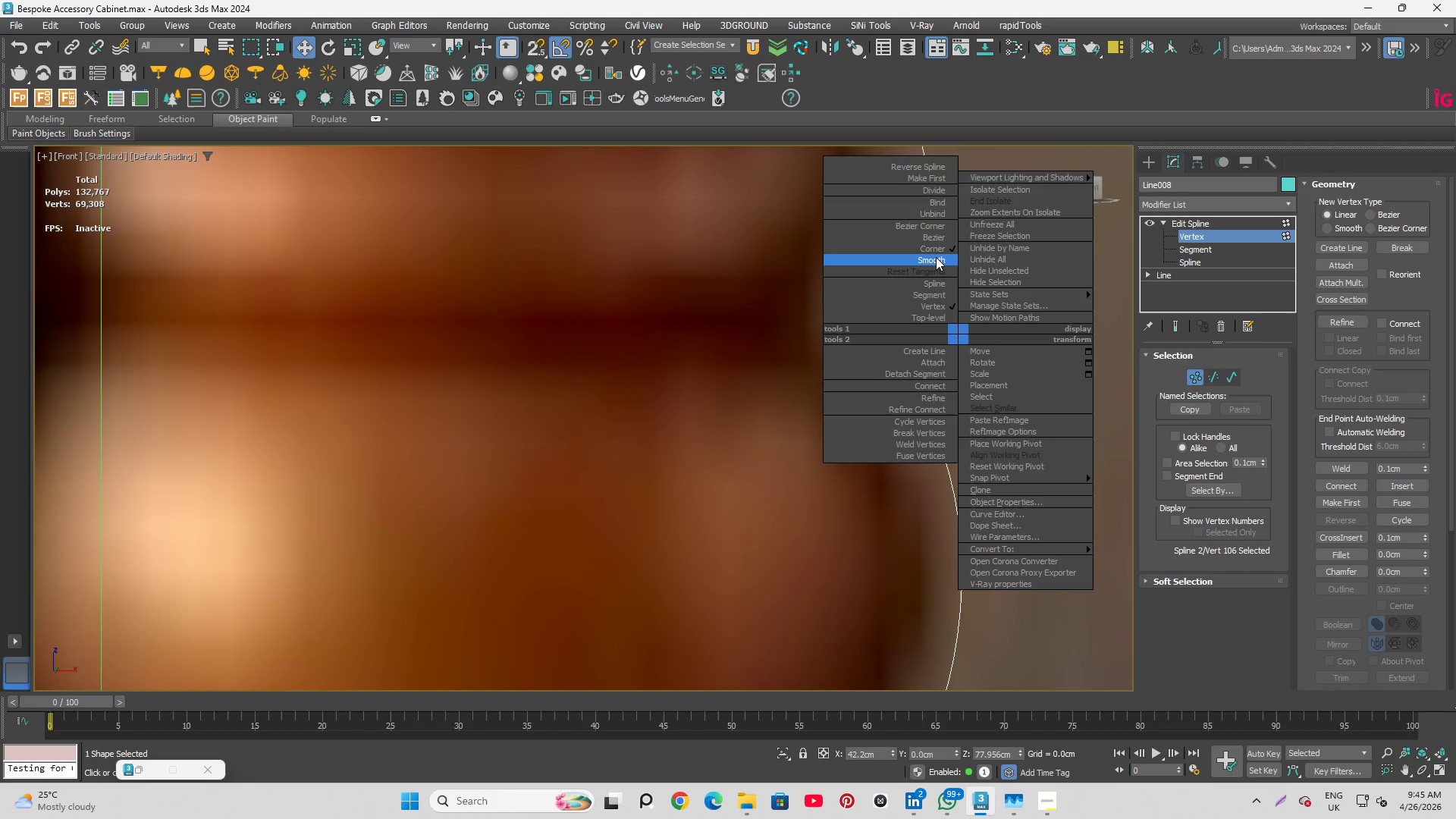 
left_click([936, 257])
 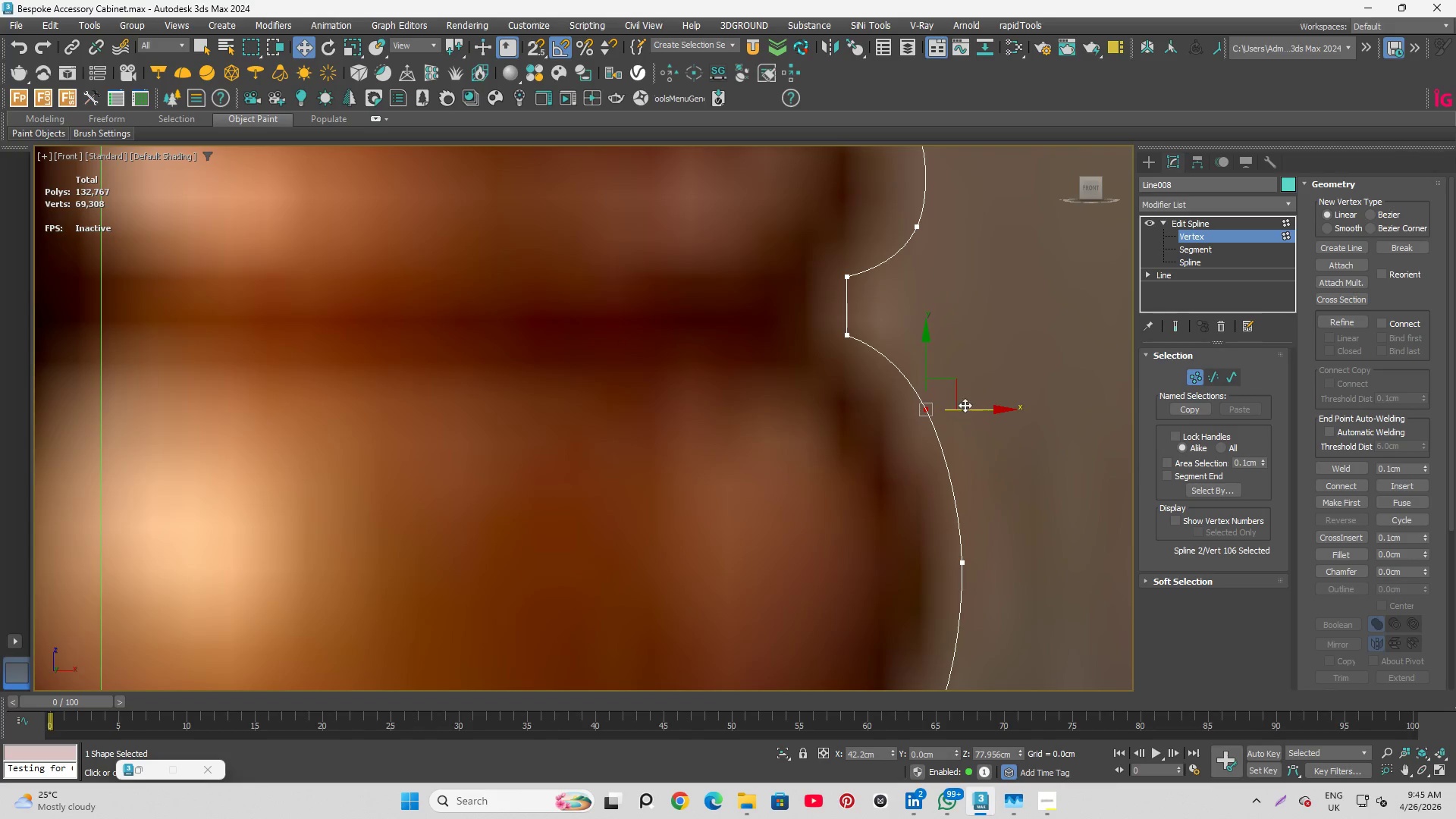 
left_click_drag(start_coordinate=[952, 387], to_coordinate=[959, 403])
 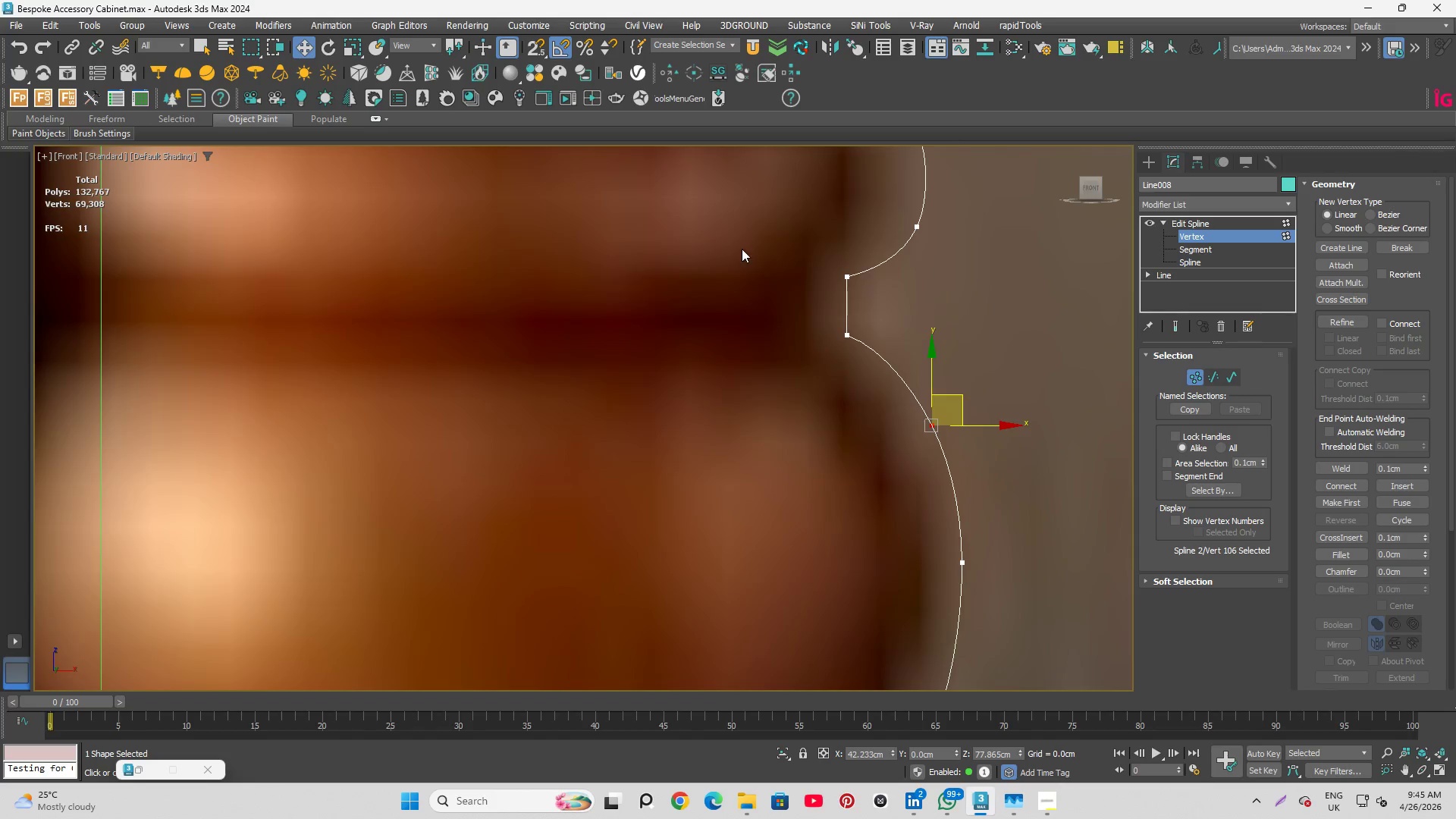 
left_click_drag(start_coordinate=[783, 339], to_coordinate=[870, 367])
 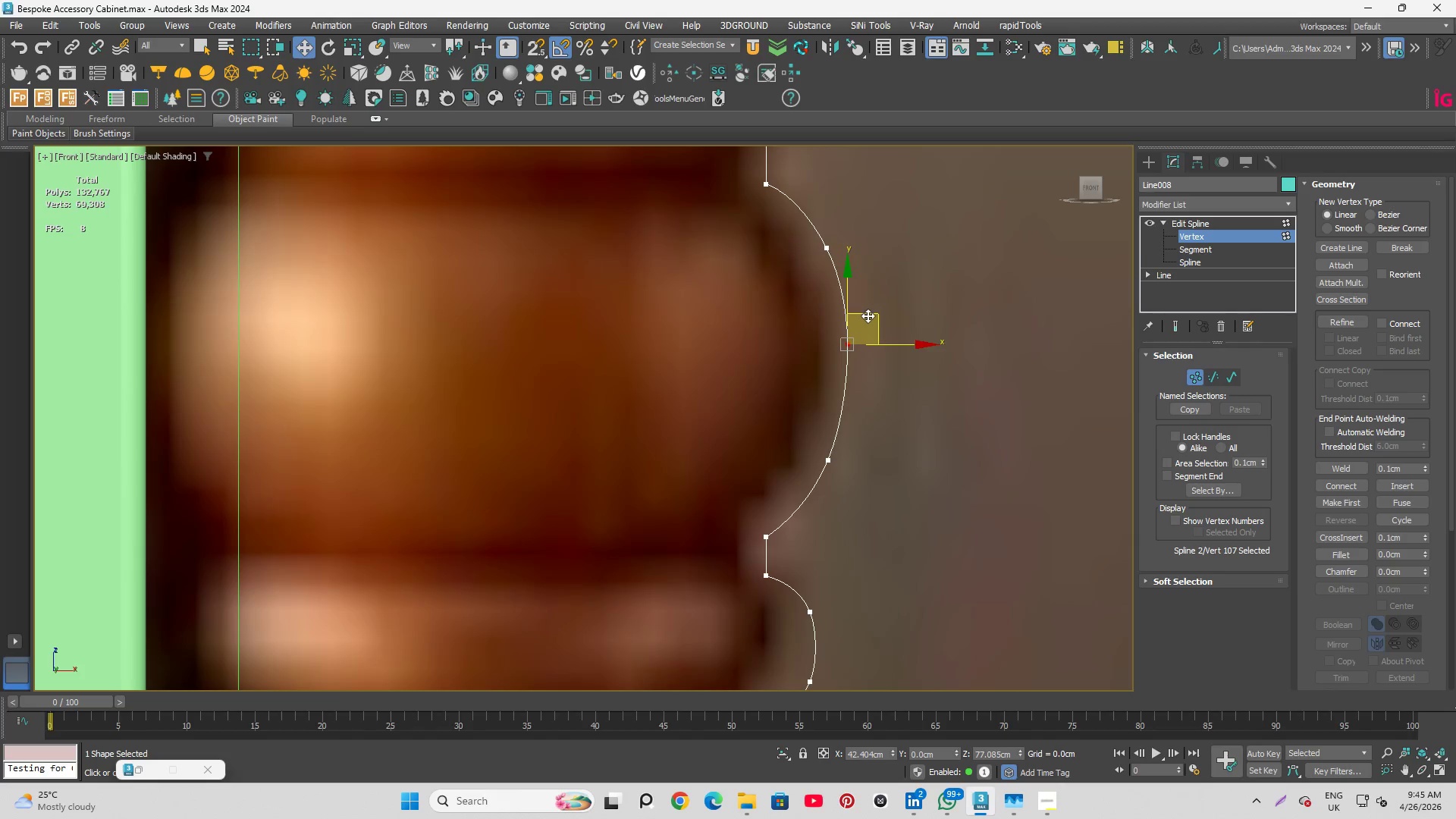 
scroll: coordinate [792, 373], scroll_direction: down, amount: 1.0
 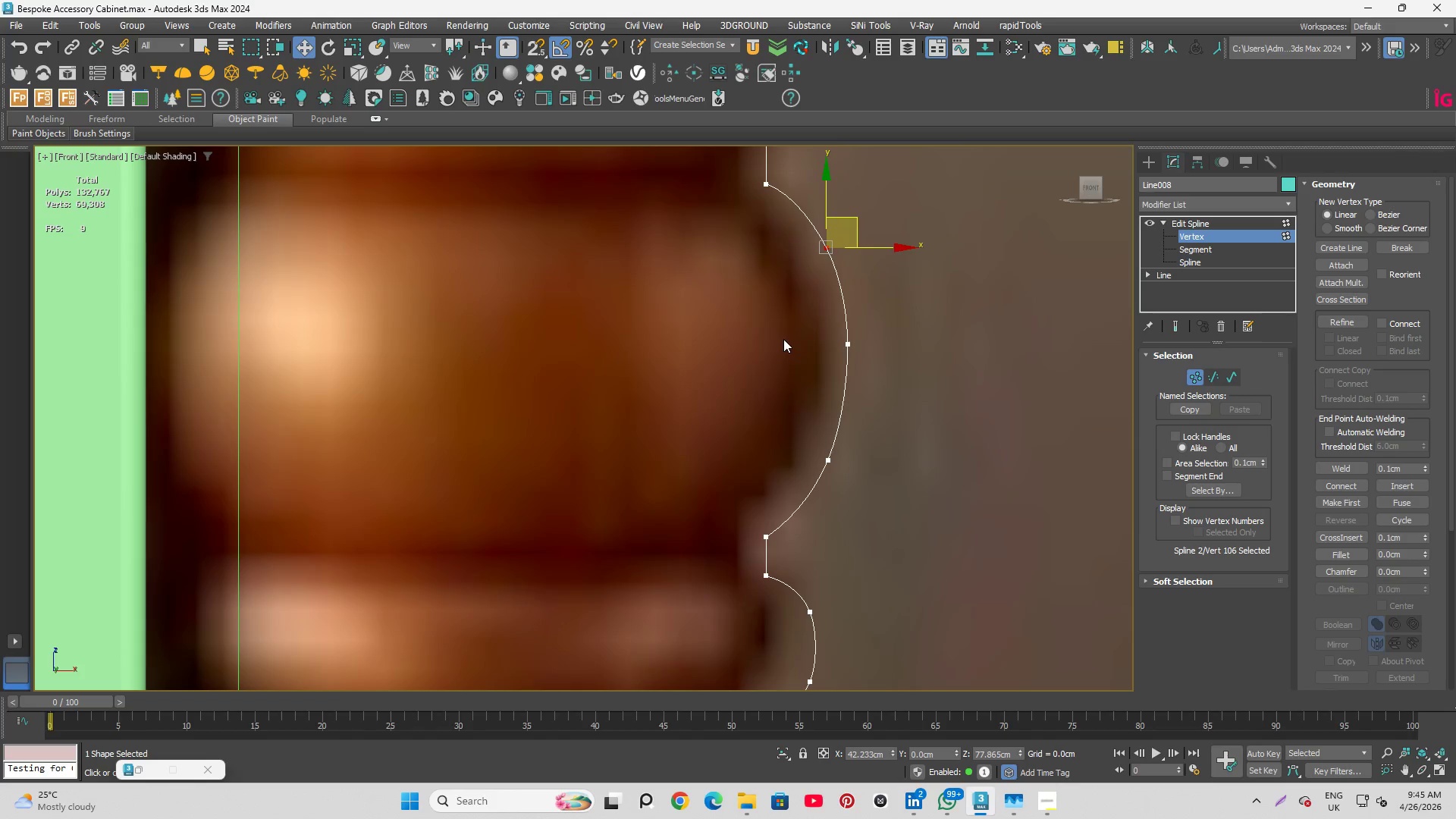 
left_click_drag(start_coordinate=[869, 316], to_coordinate=[871, 330])
 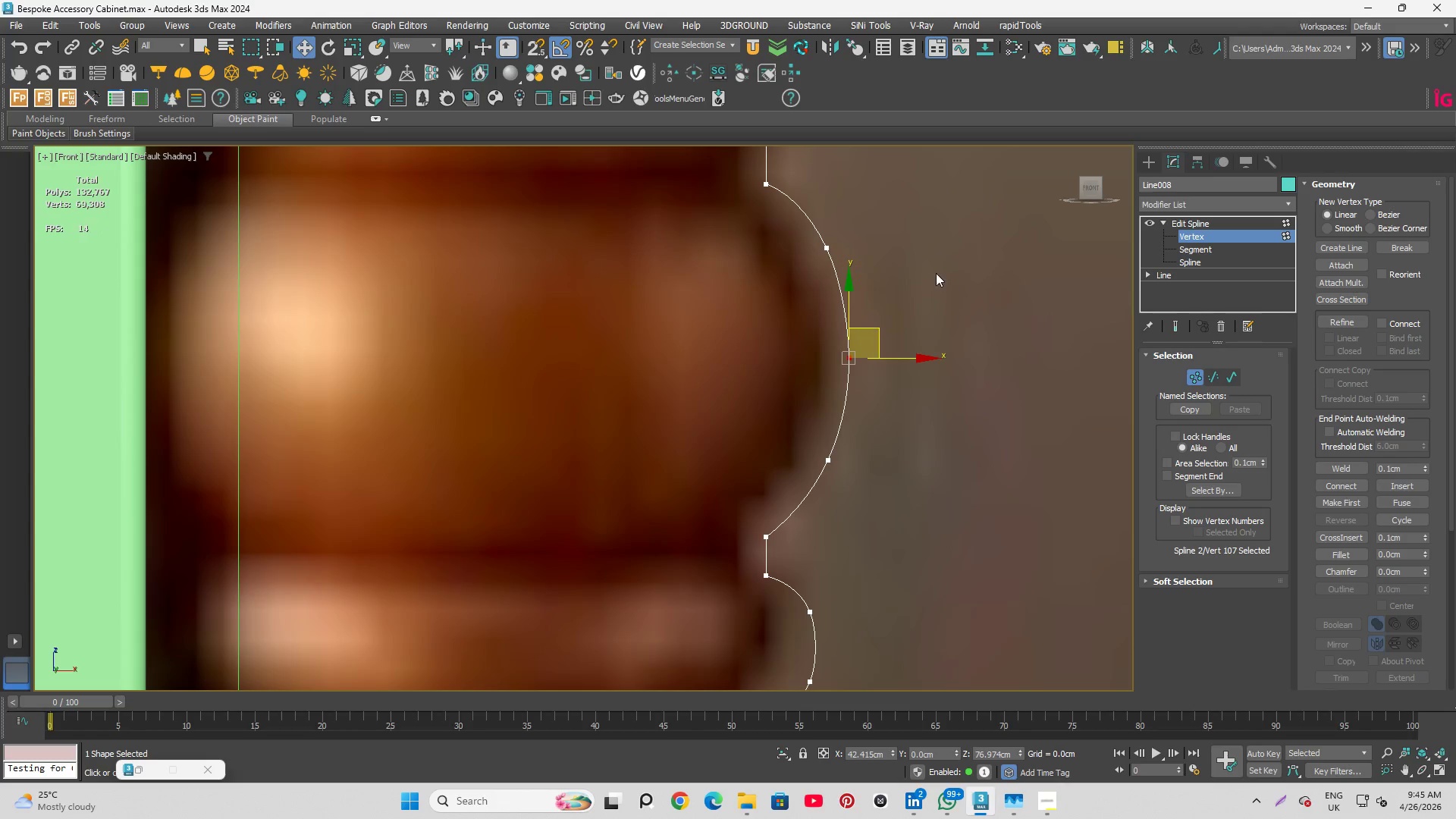 
left_click([936, 272])
 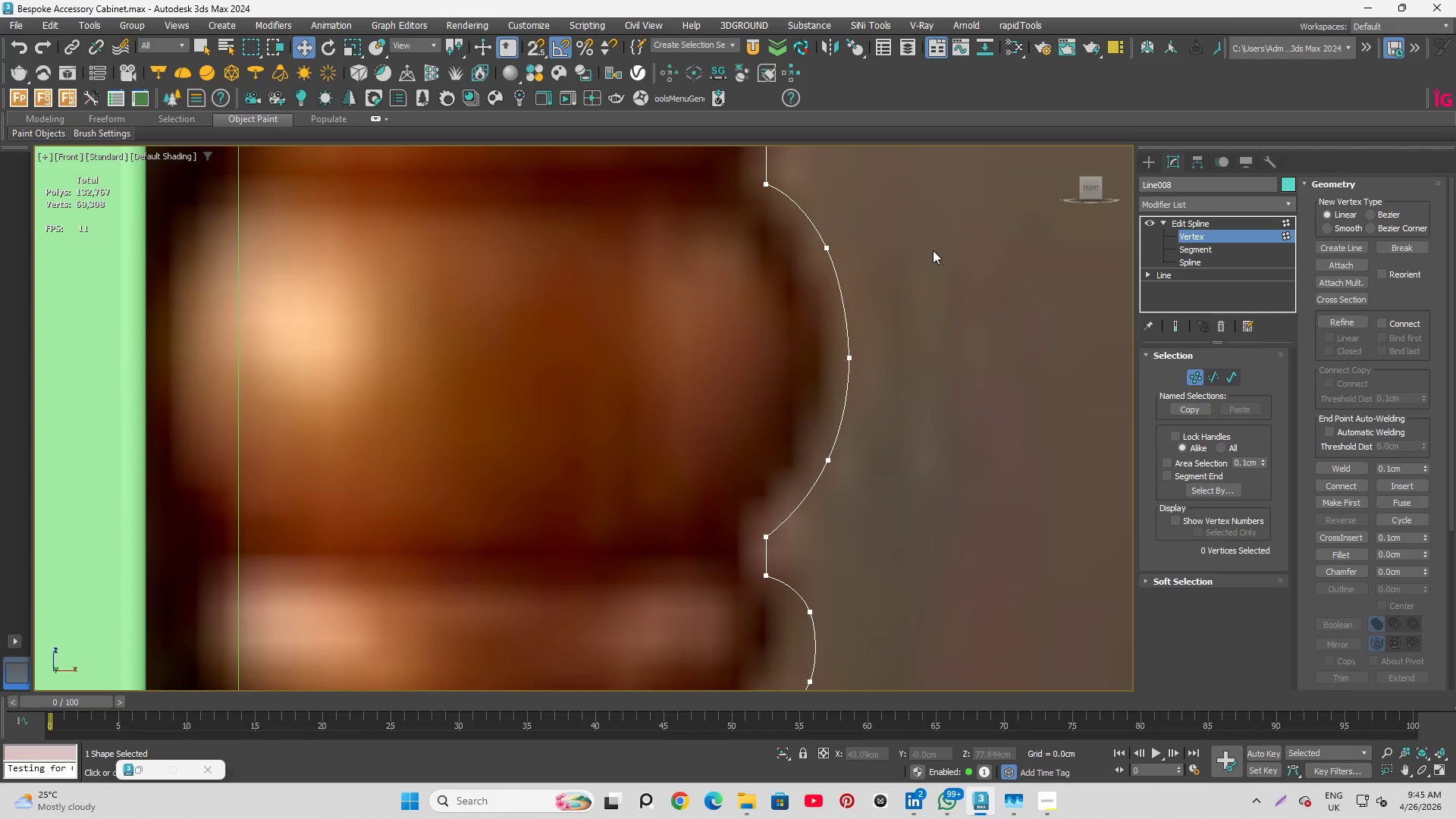 
scroll: coordinate [941, 205], scroll_direction: down, amount: 8.0
 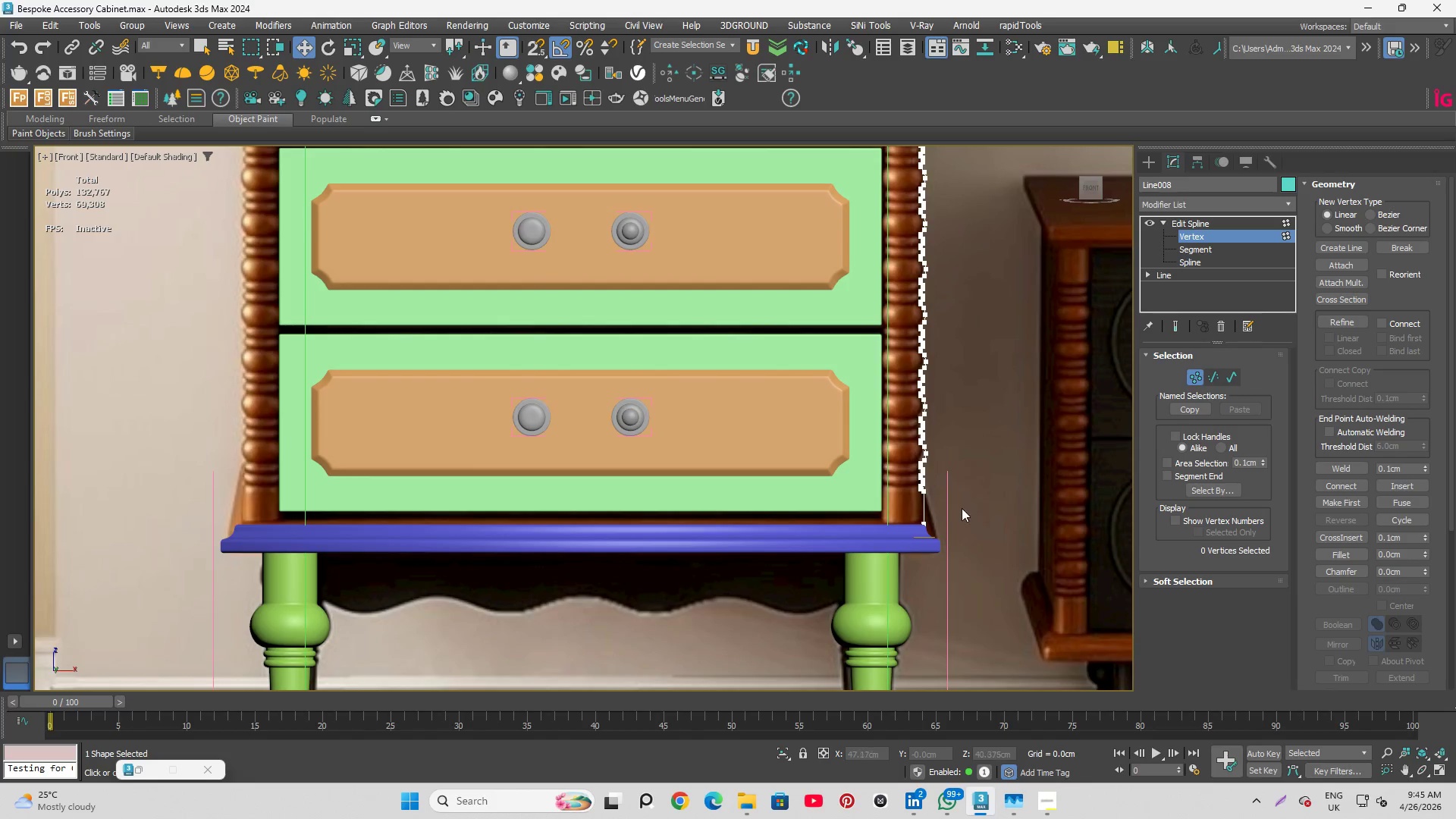 
scroll: coordinate [871, 524], scroll_direction: up, amount: 8.0
 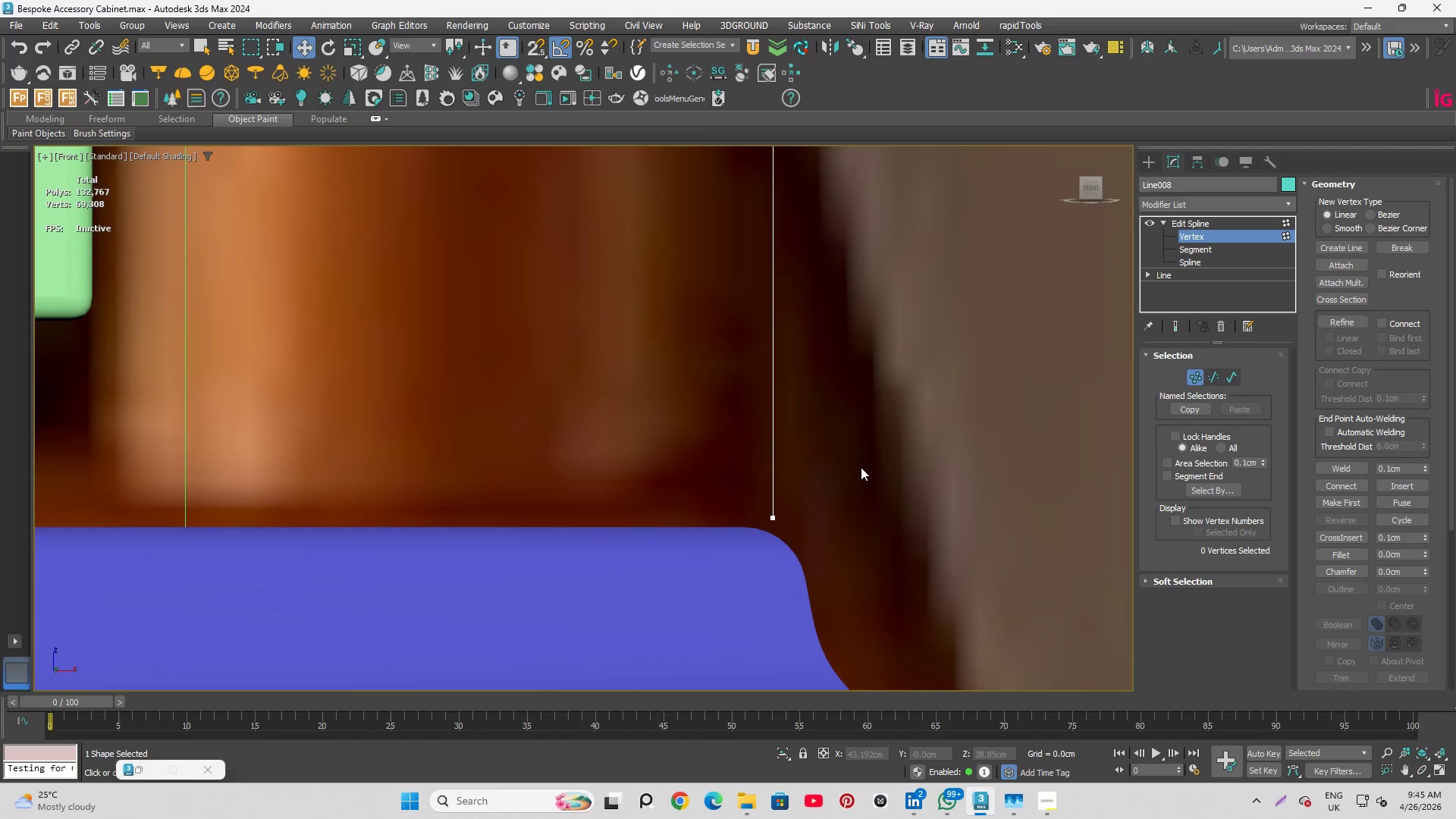 
left_click_drag(start_coordinate=[730, 496], to_coordinate=[835, 551])
 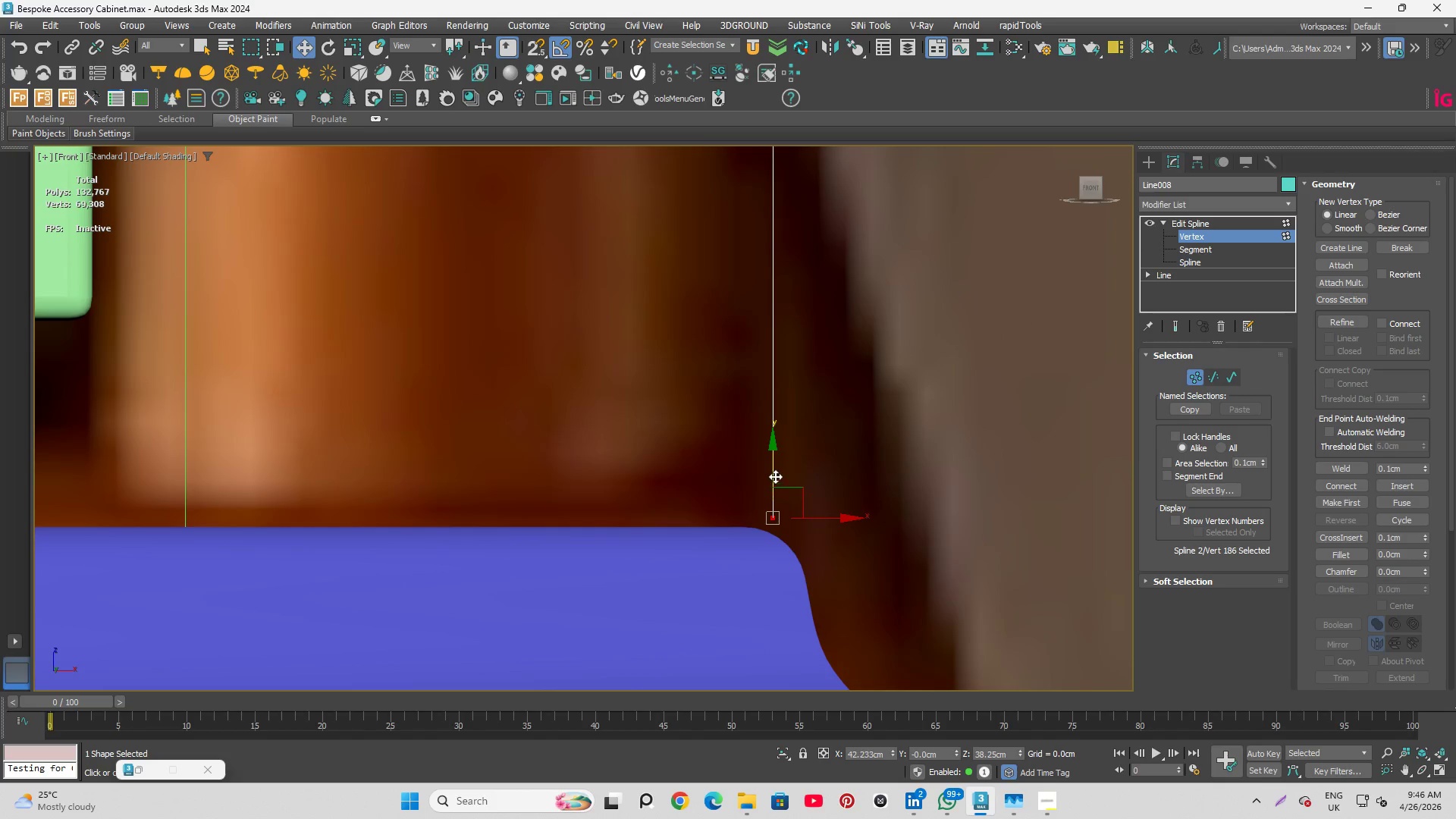 
left_click_drag(start_coordinate=[771, 458], to_coordinate=[705, 522])
 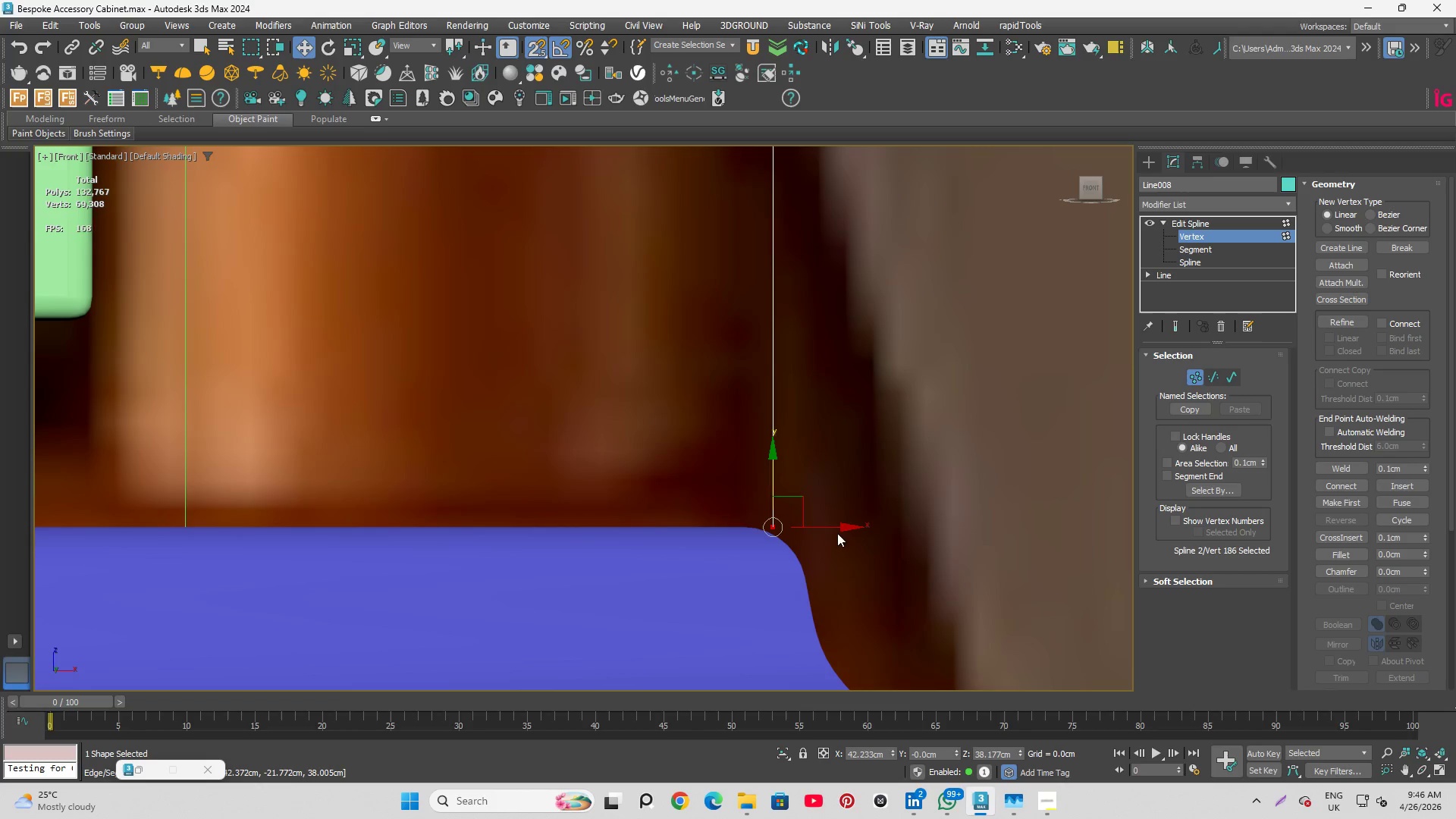 
key(S)
 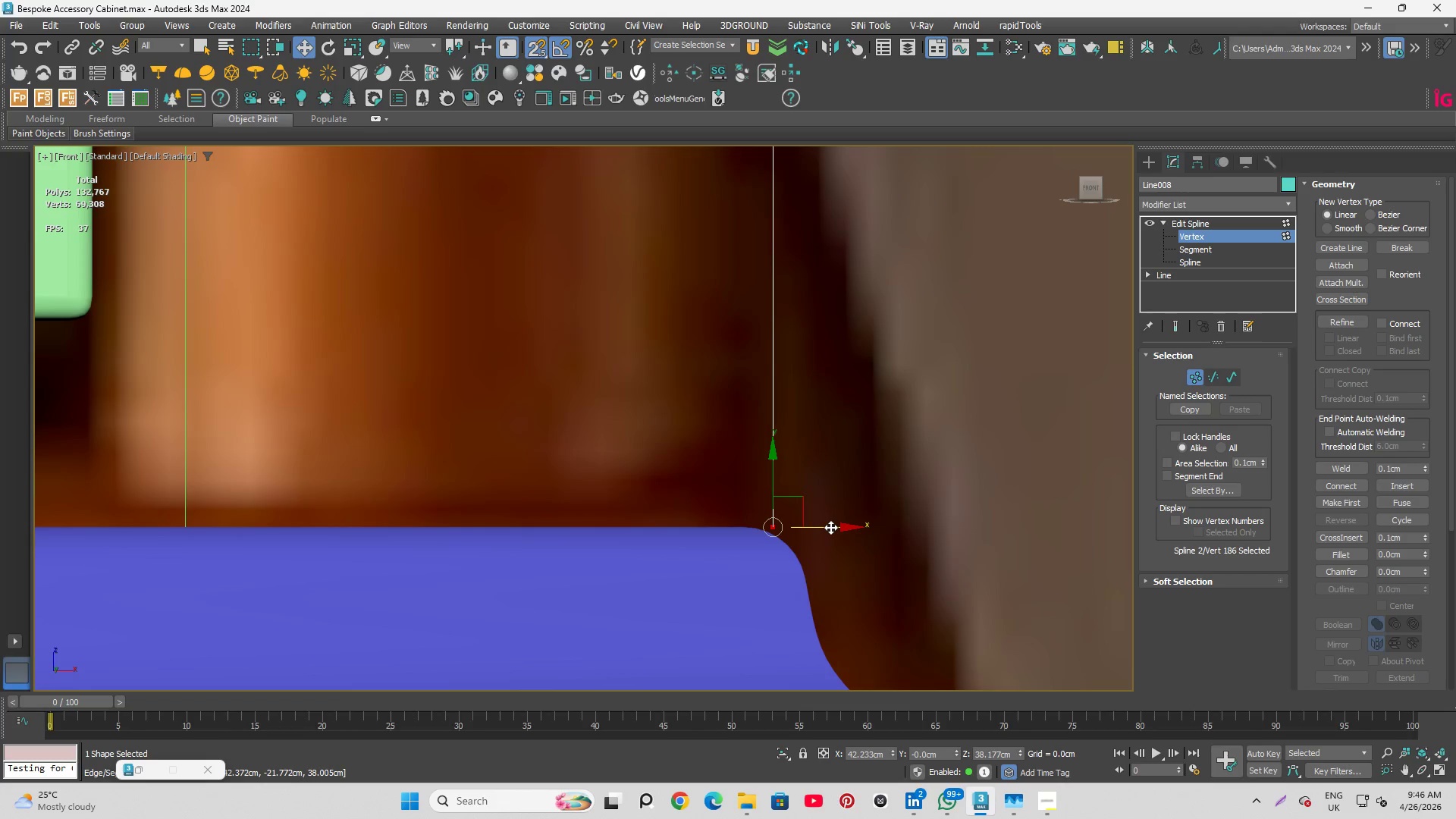 
hold_key(key=ShiftLeft, duration=3.69)
left_click_drag(start_coordinate=[830, 527], to_coordinate=[452, 511])
 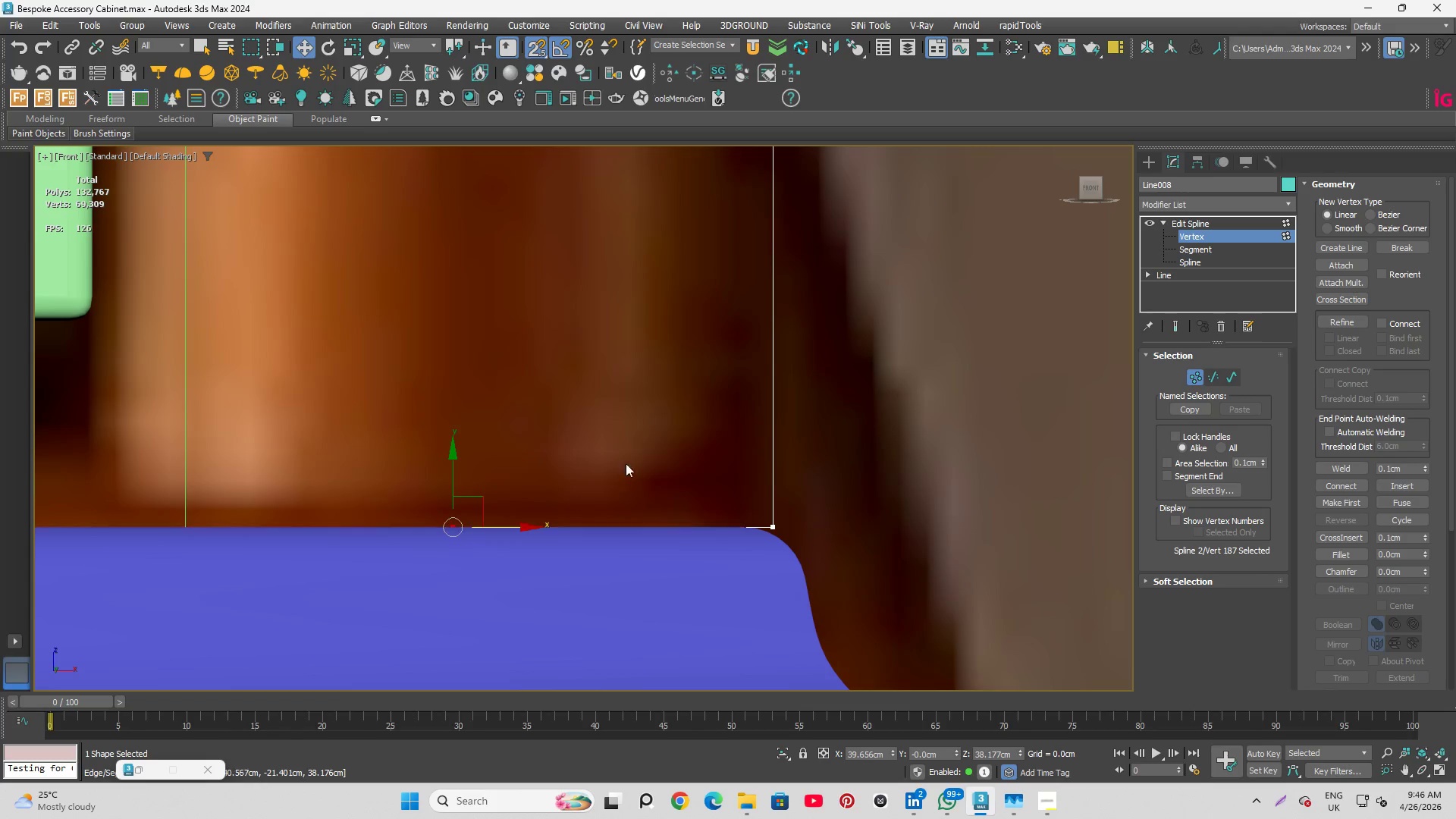 
right_click([640, 438])
 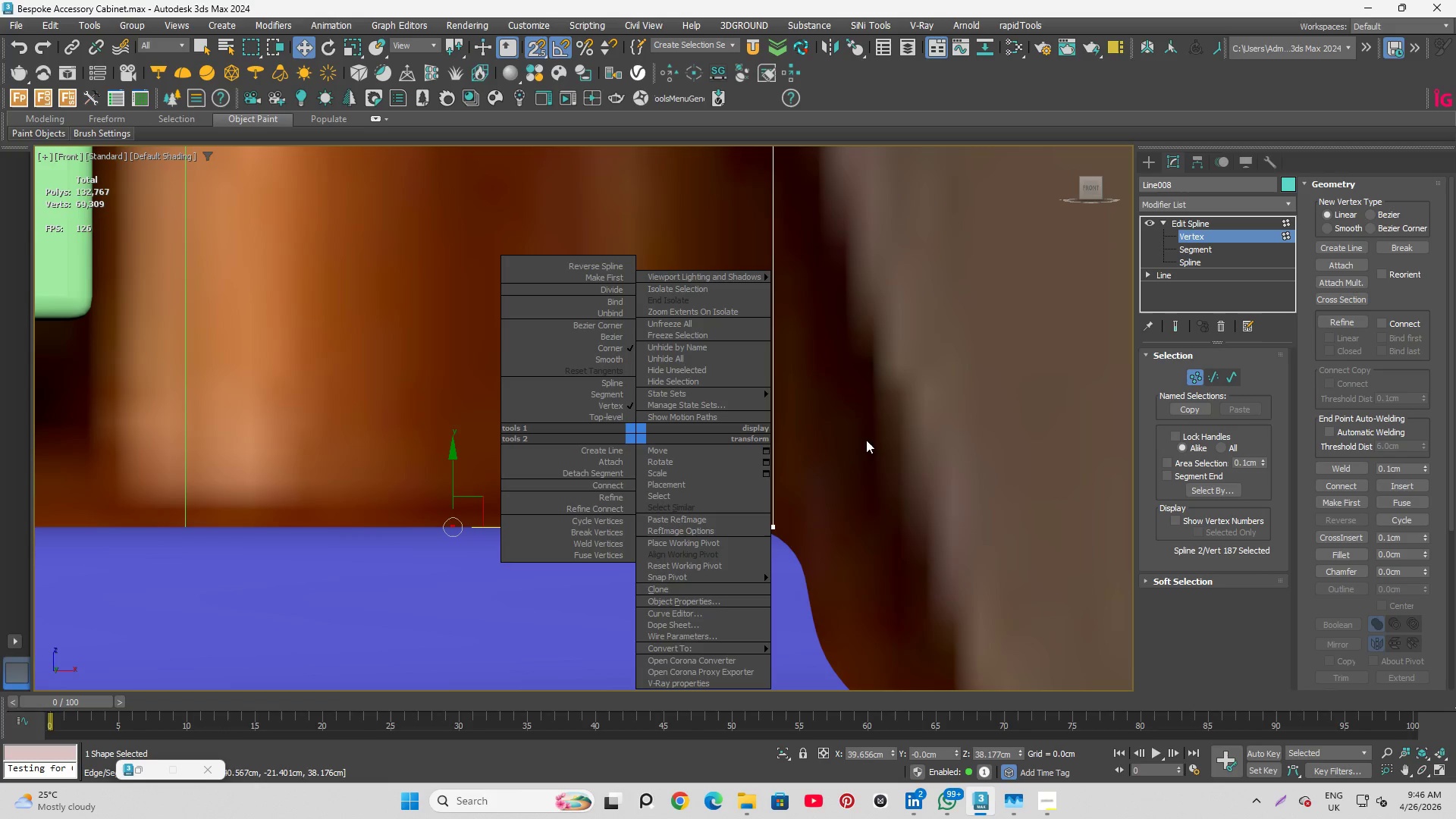 
left_click([899, 400])
 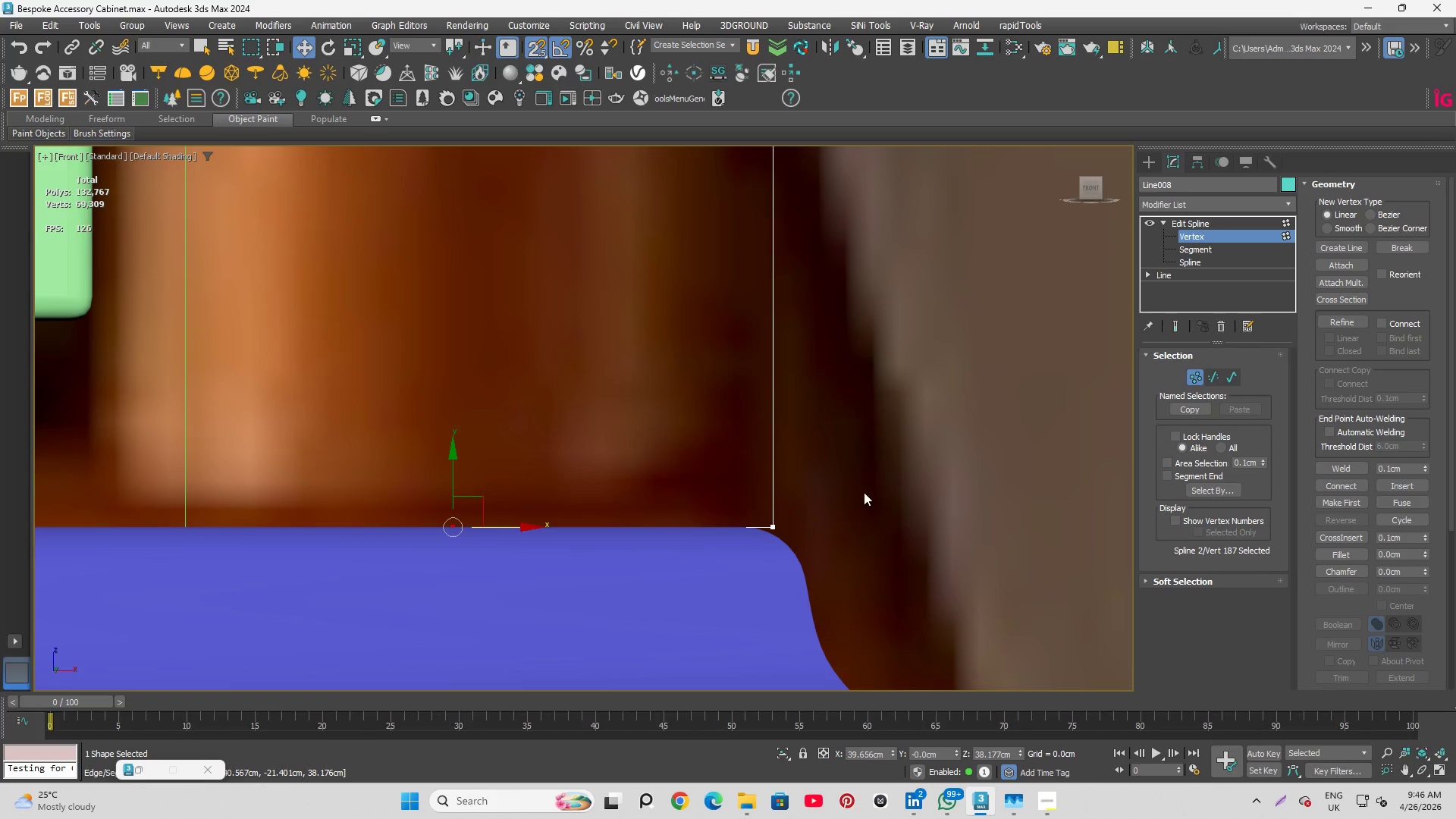 
scroll: coordinate [773, 281], scroll_direction: down, amount: 12.0
 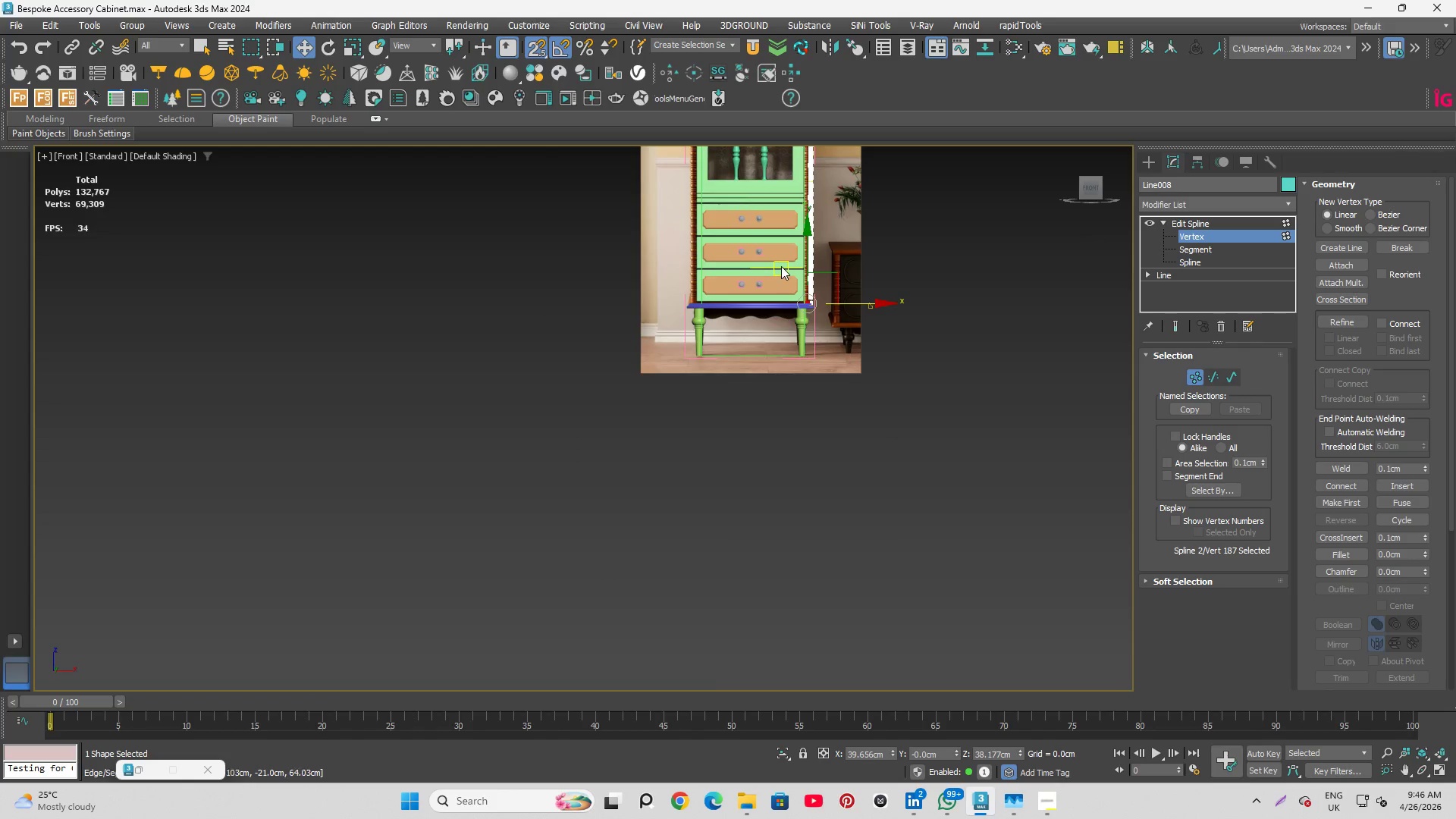 
key(Q)
 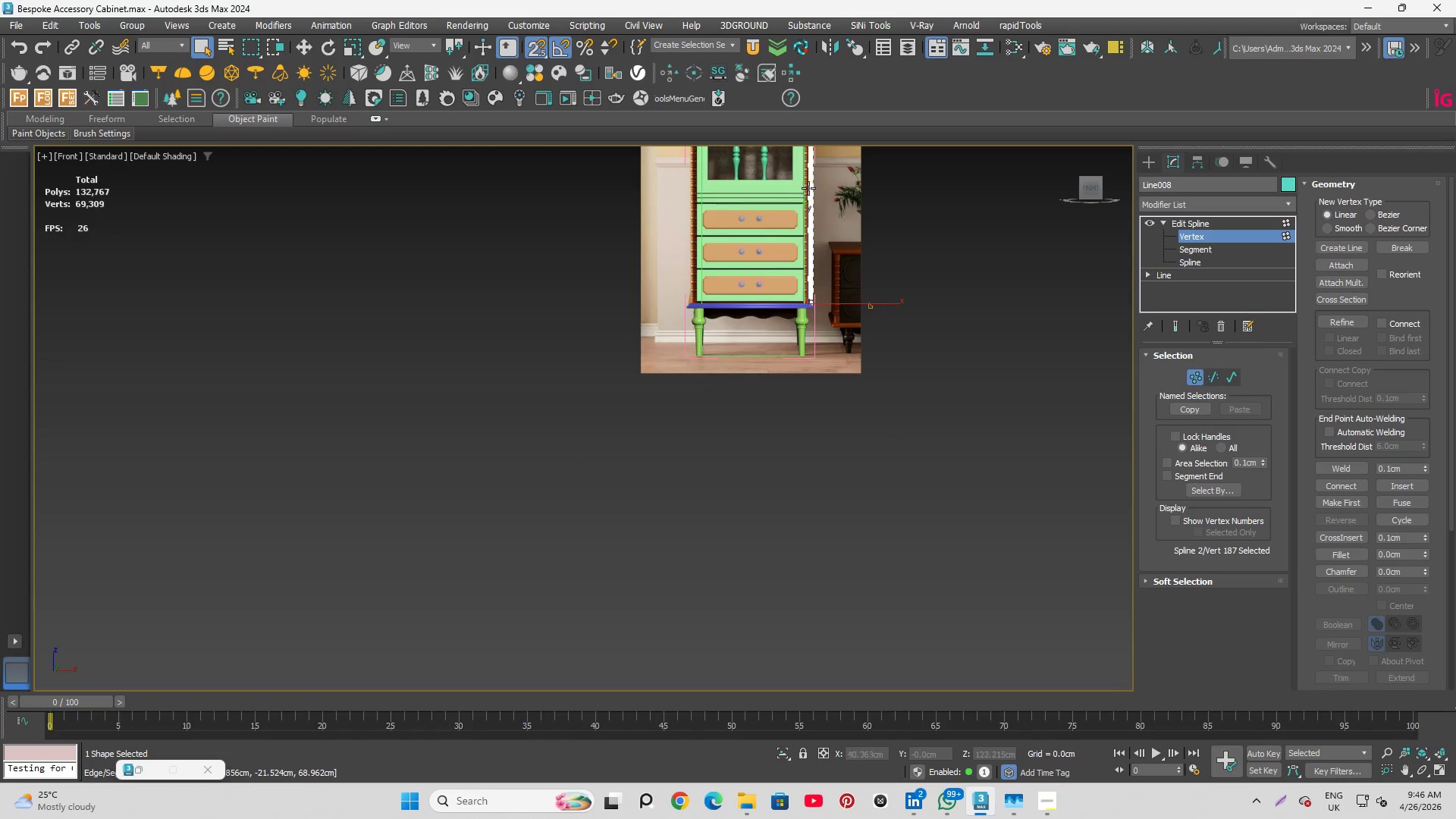 
scroll: coordinate [787, 189], scroll_direction: up, amount: 16.0
 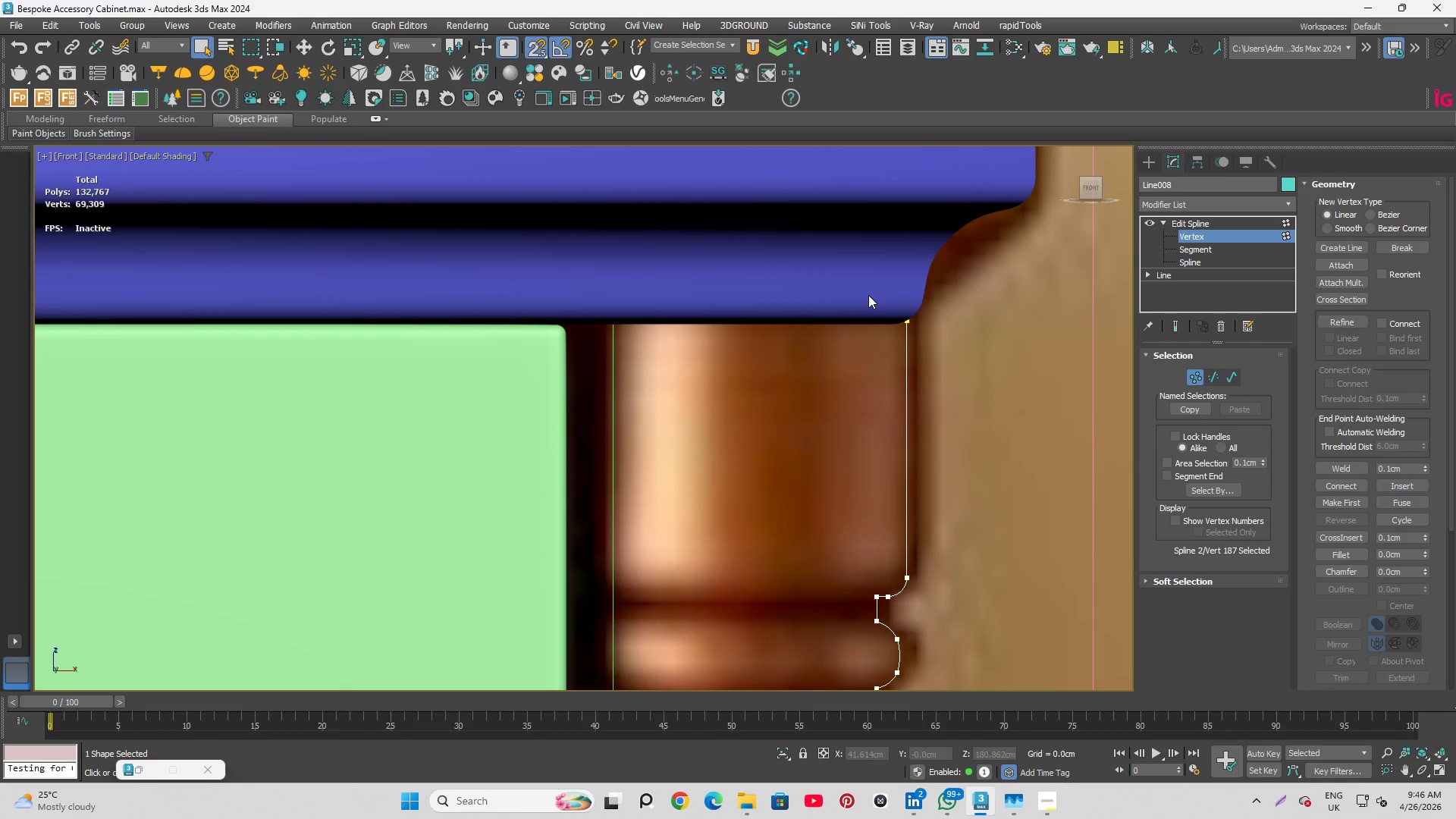 
key(Alt+Q)
 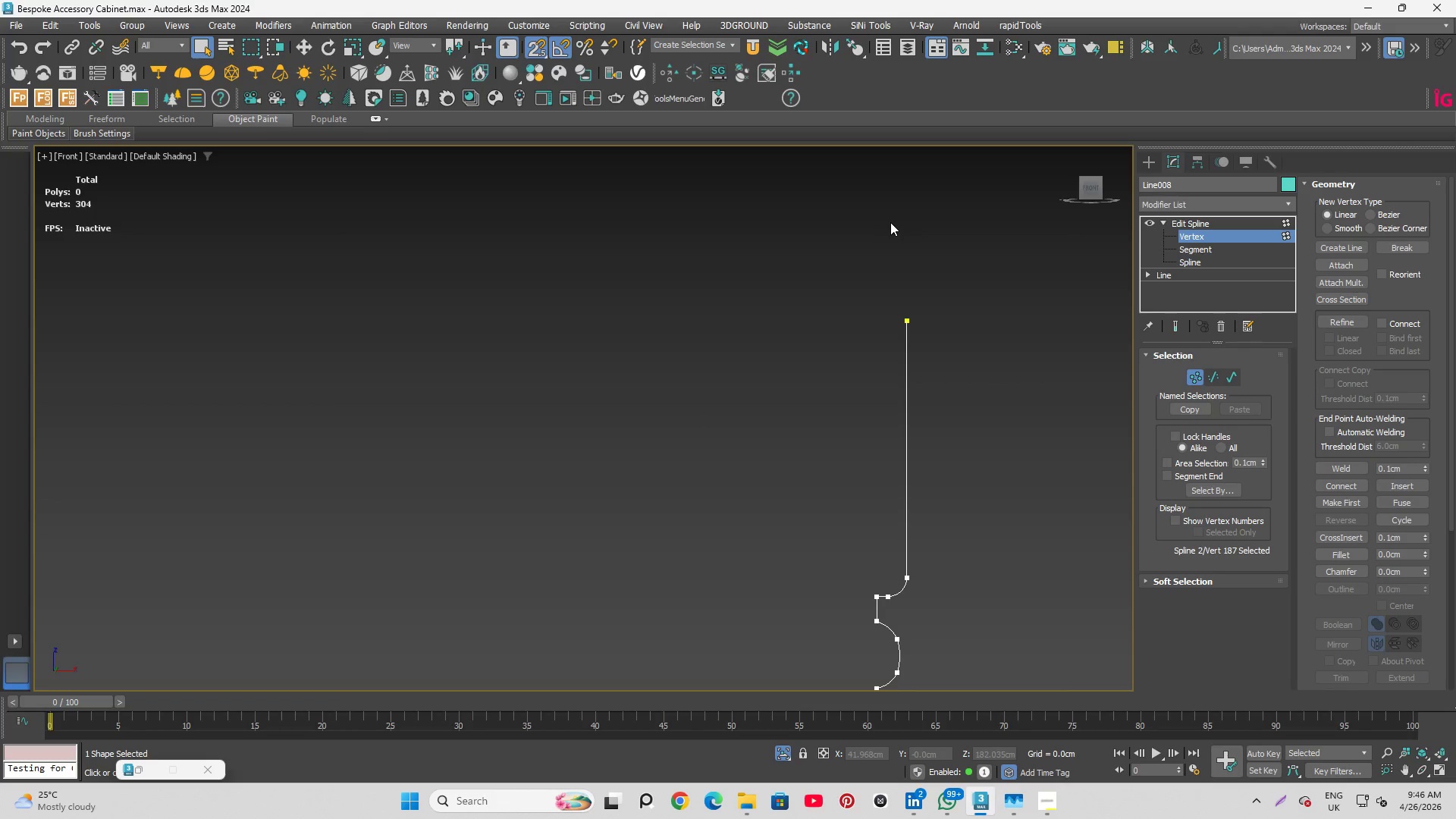 
key(Alt+Q)
 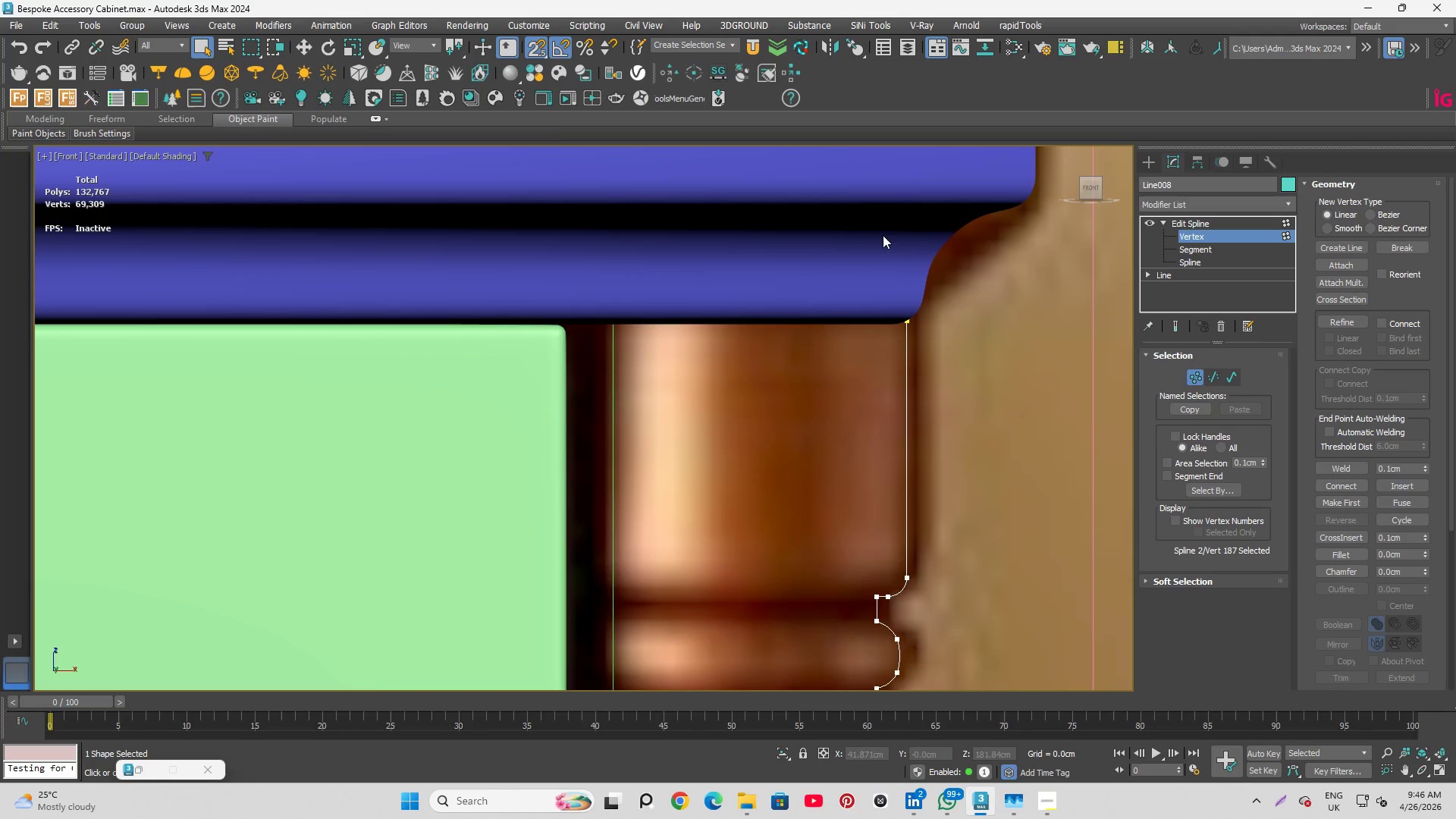 
scroll: coordinate [805, 201], scroll_direction: down, amount: 10.0
 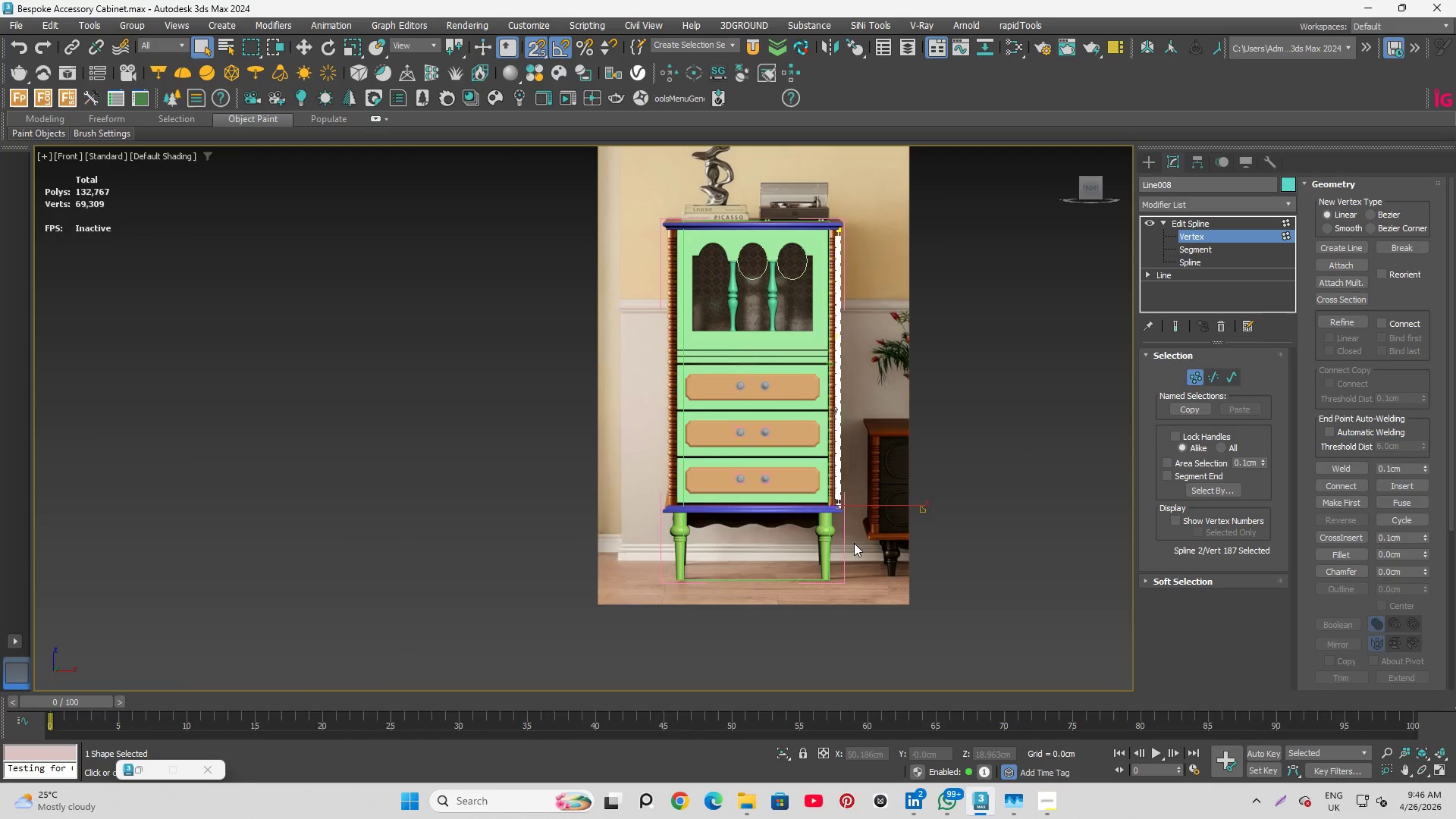 
scroll: coordinate [859, 547], scroll_direction: up, amount: 10.0
 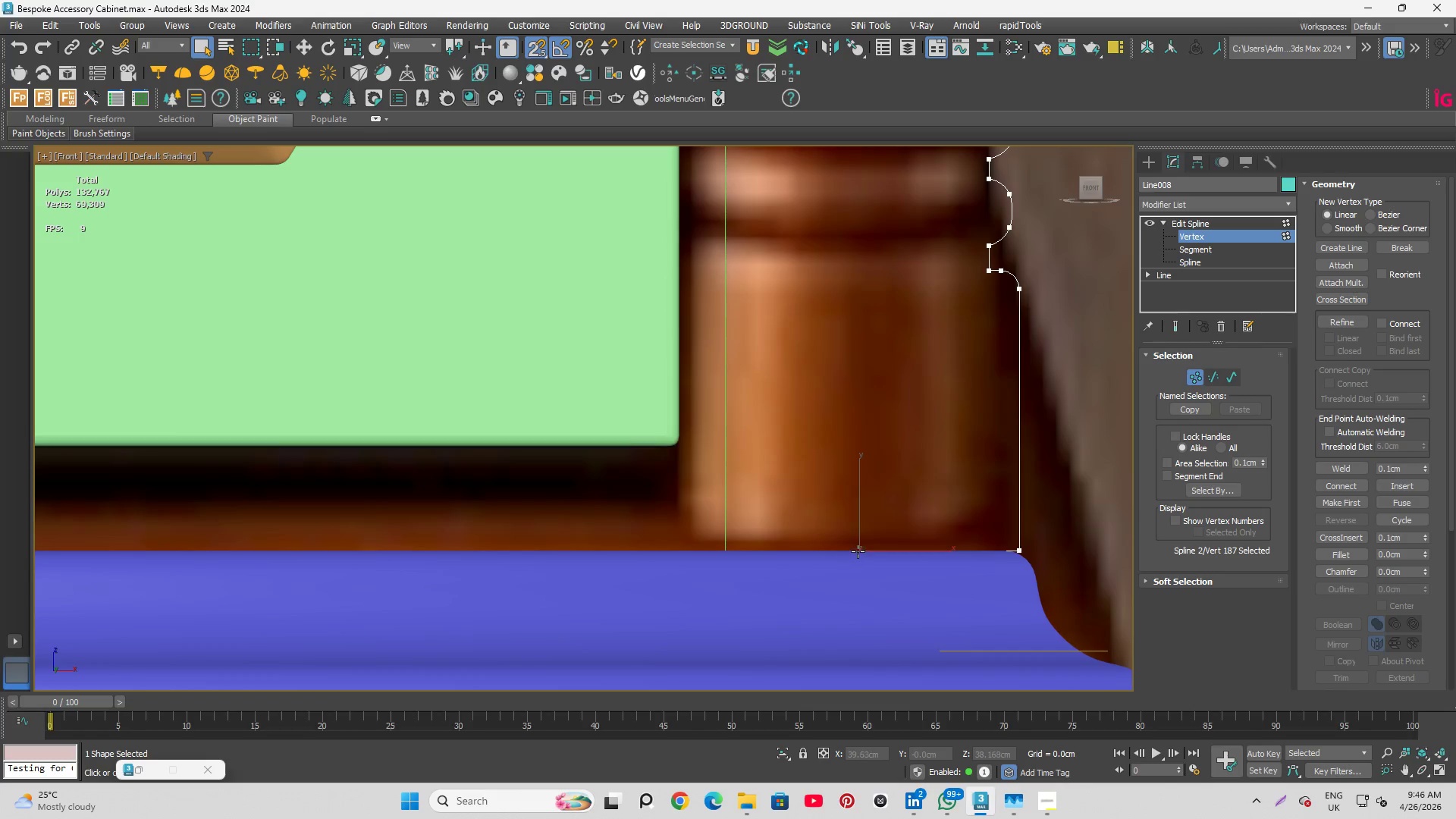 
left_click([858, 551])
 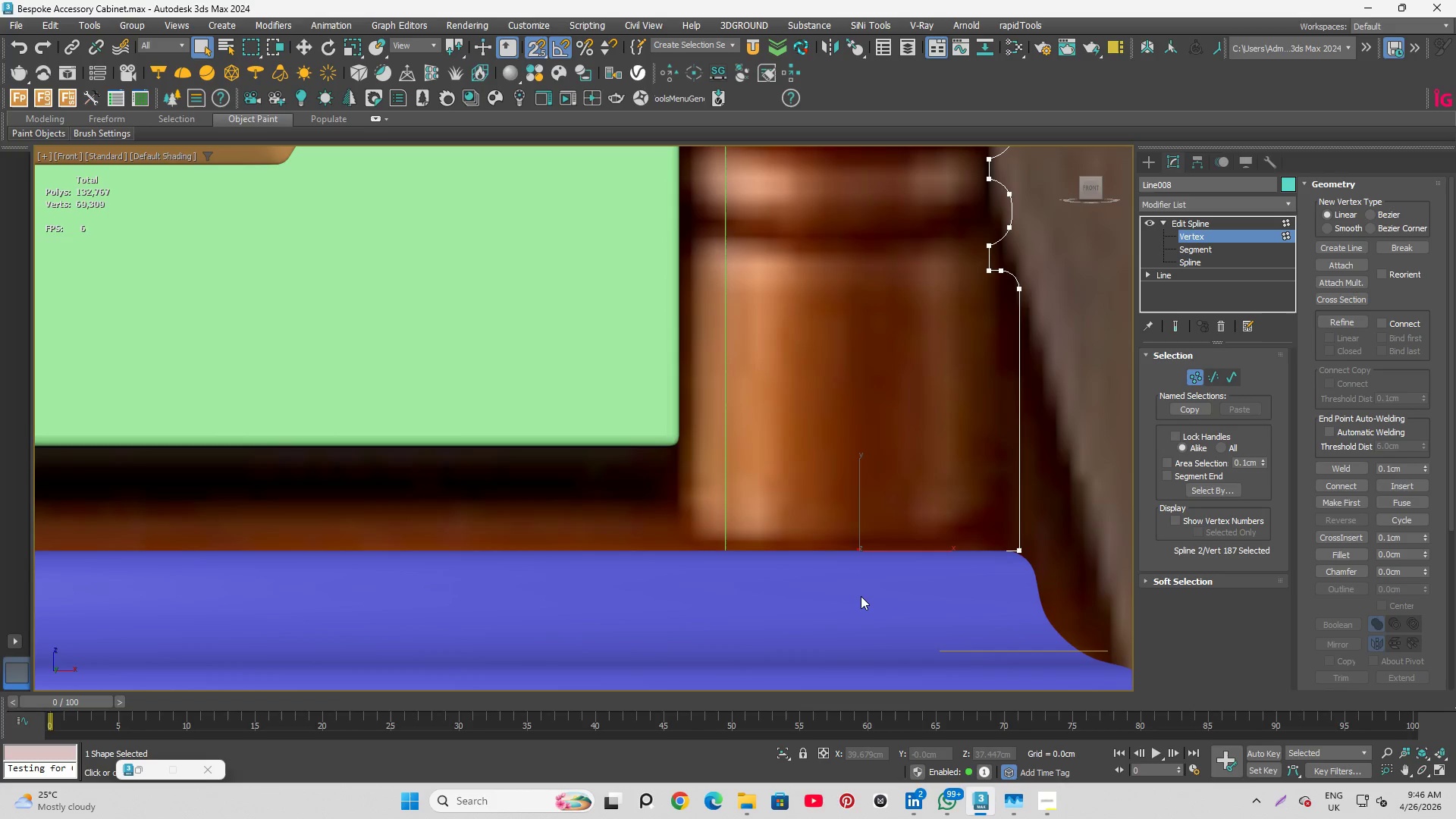 
key(Delete)
 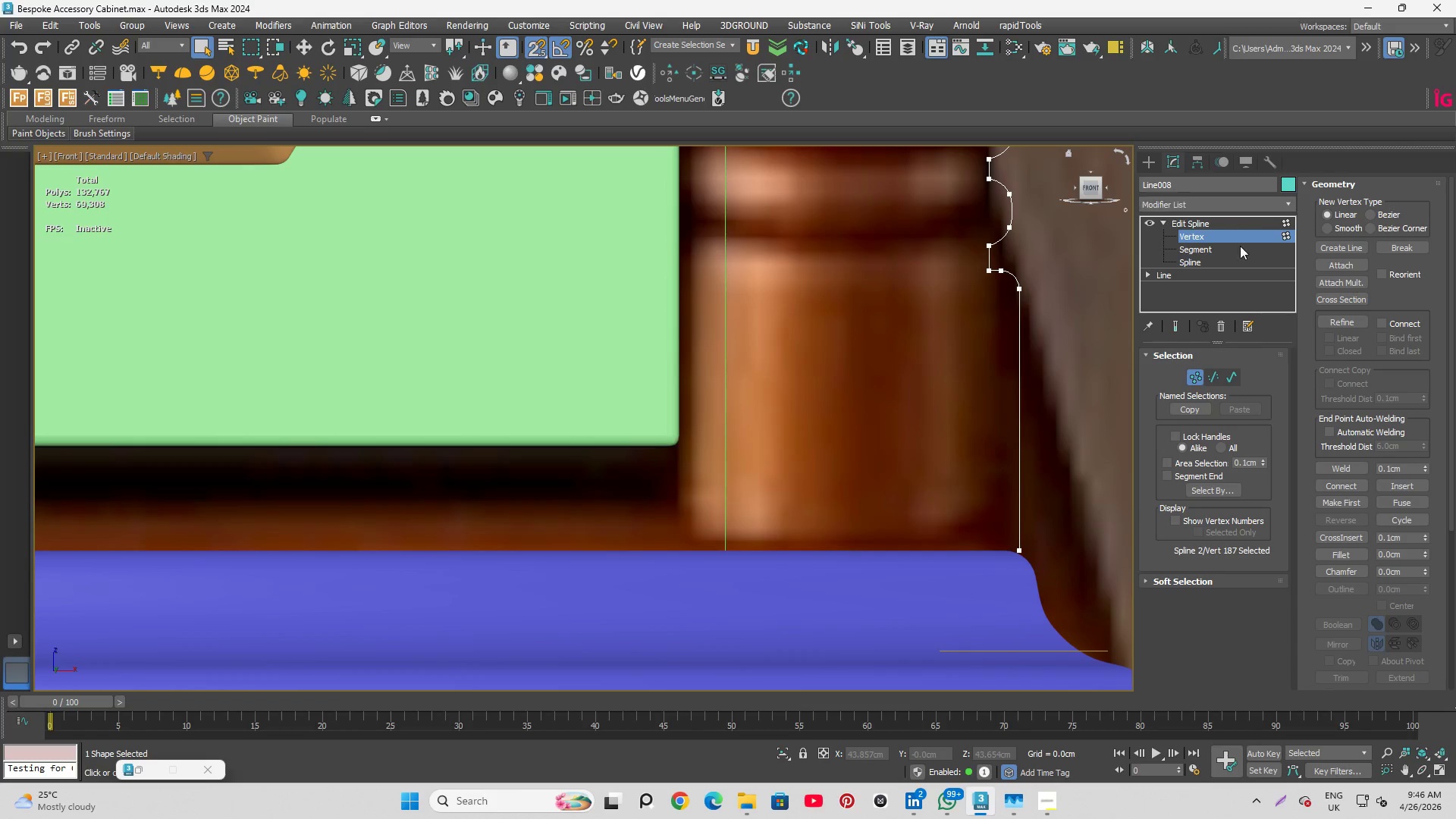 
left_click([1232, 237])
 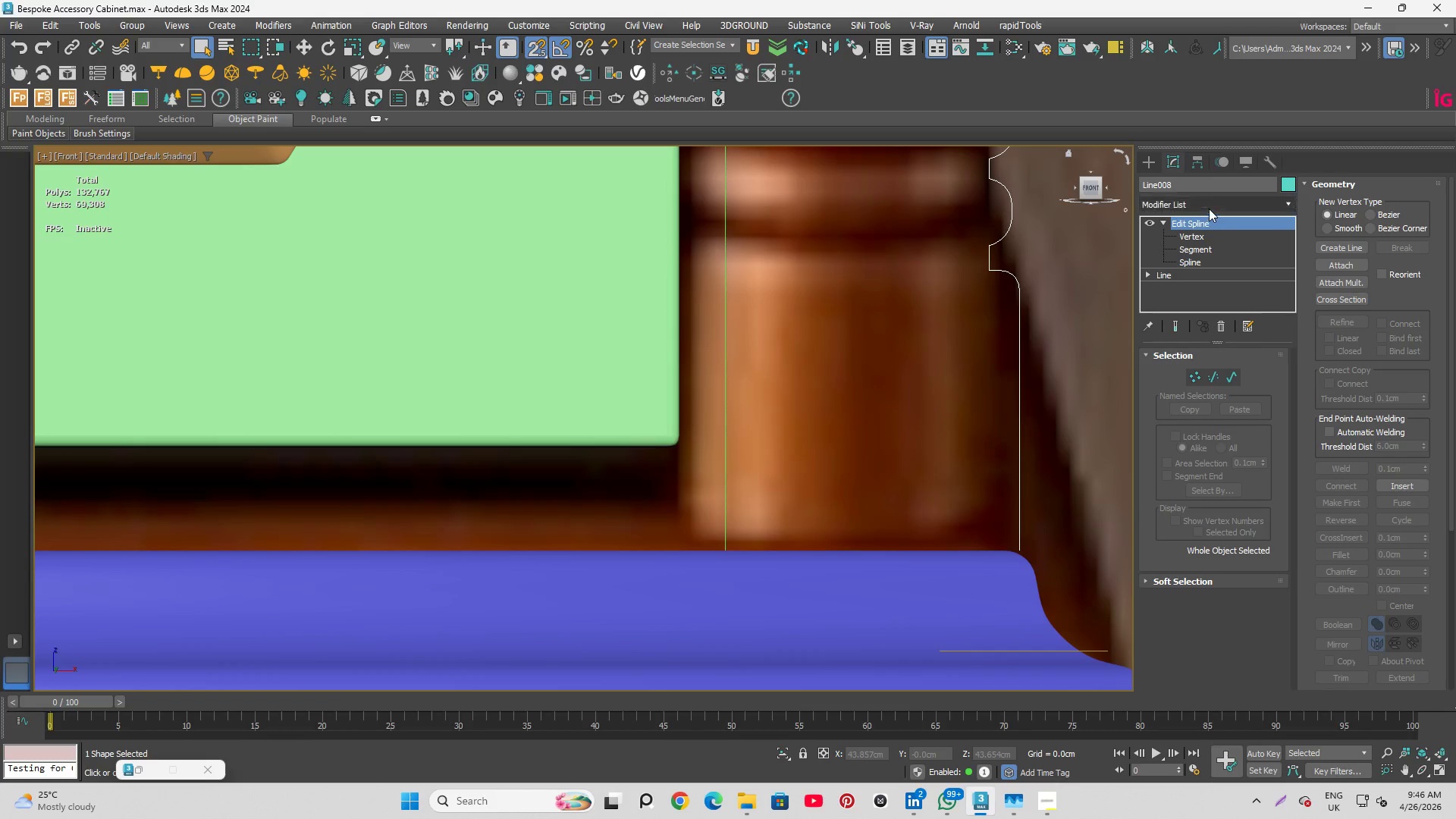 
left_click([1208, 202])
 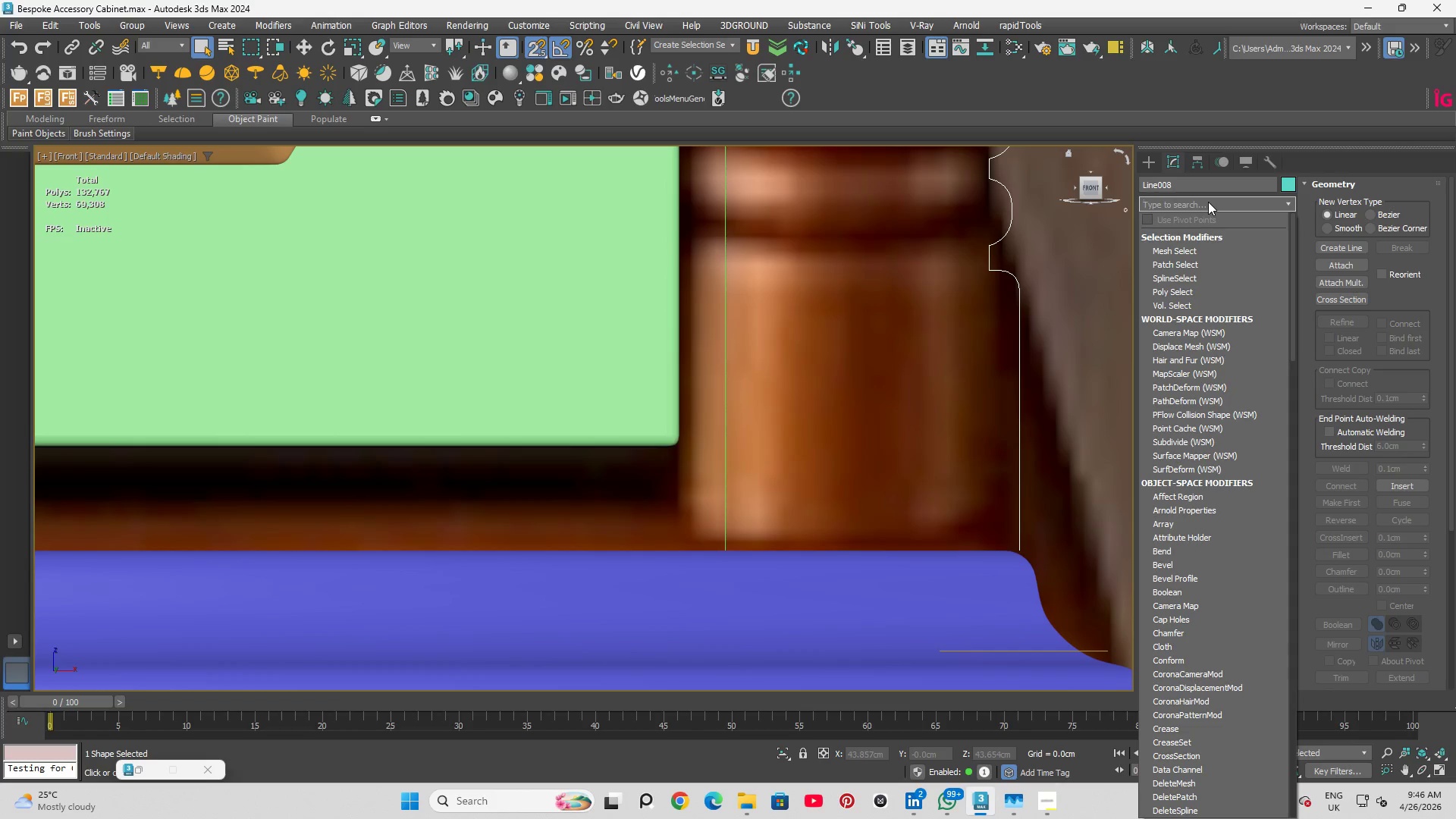 
key(L)
 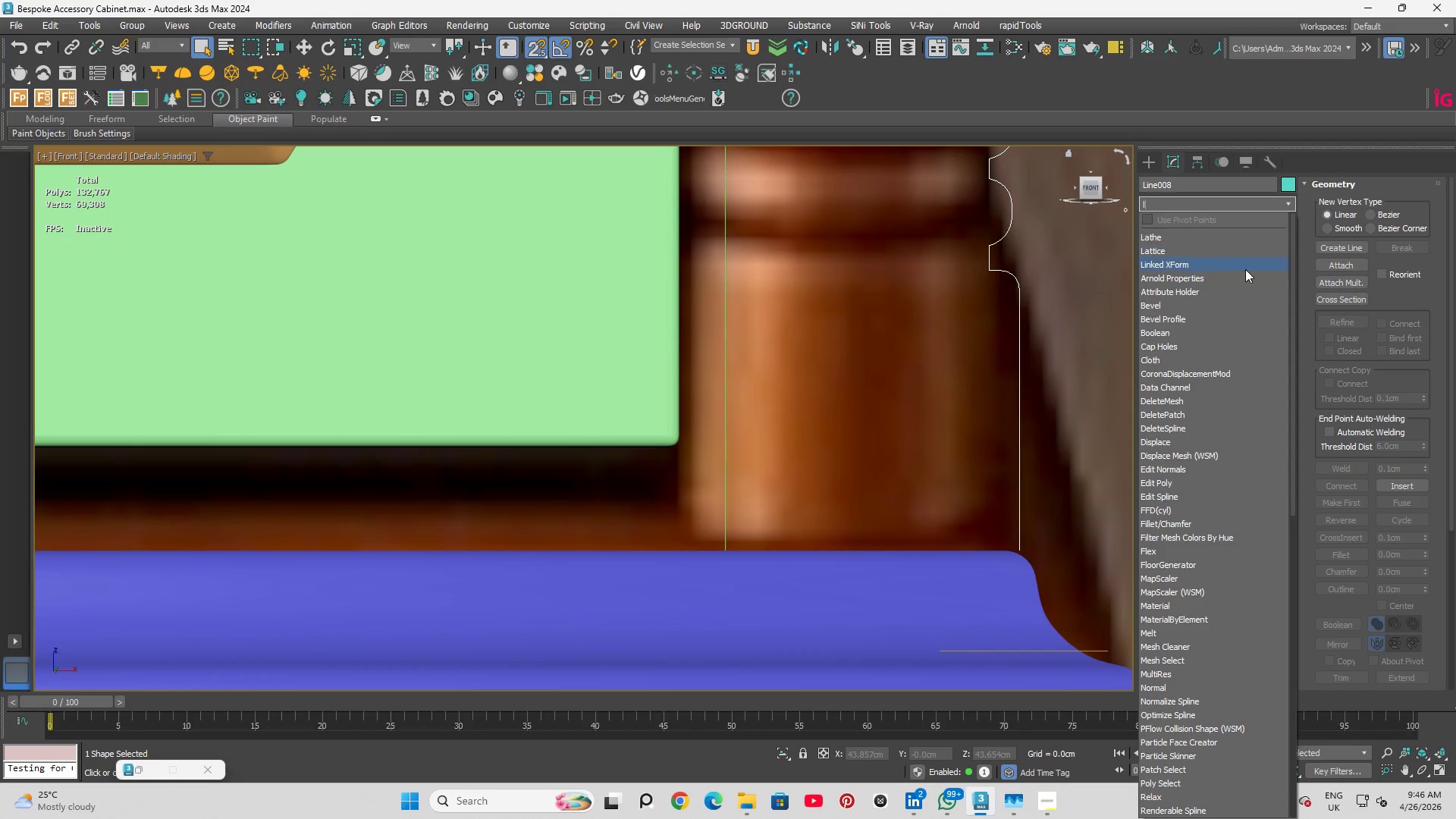 
left_click([1232, 233])
 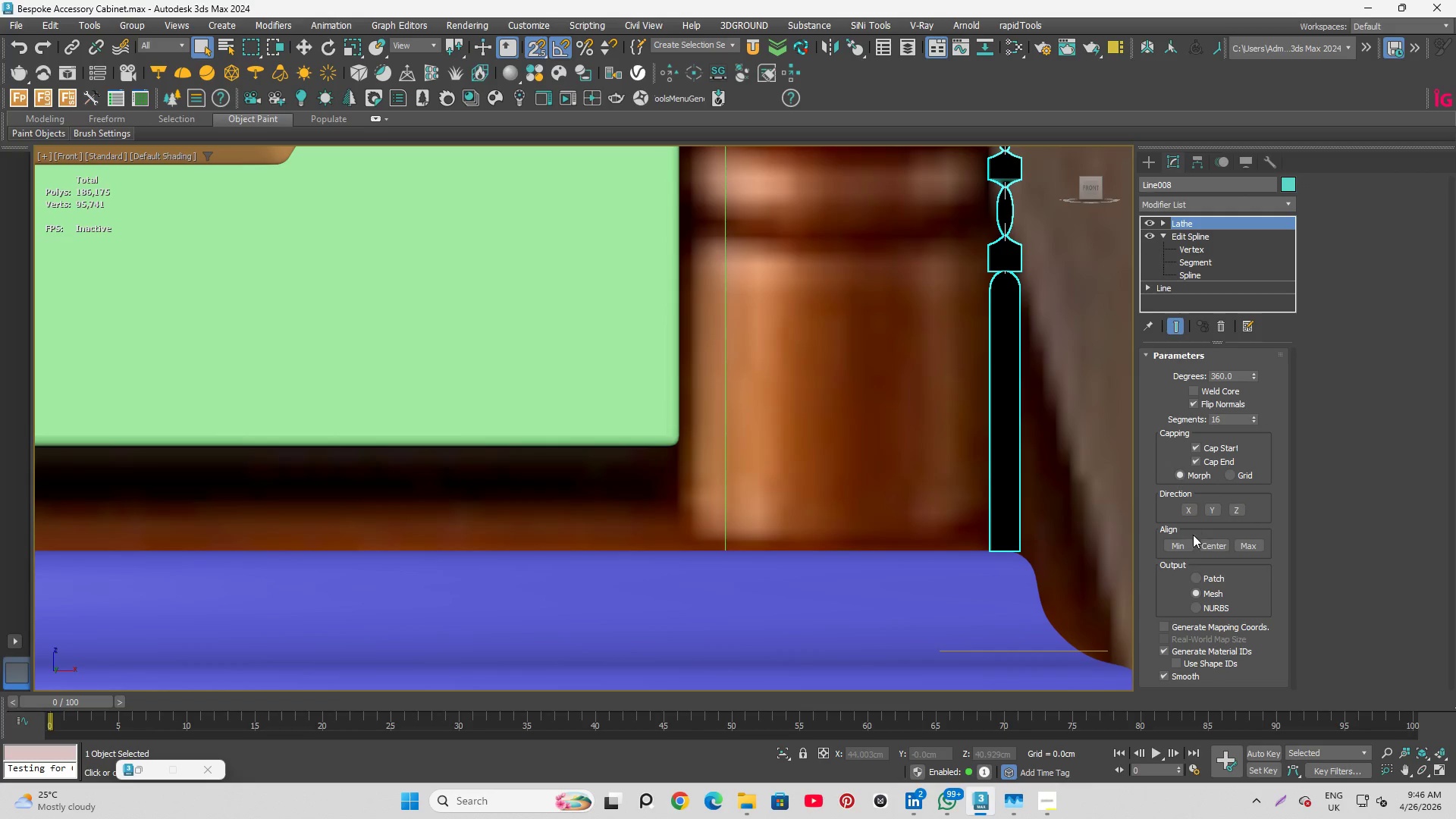 
left_click([1175, 541])
 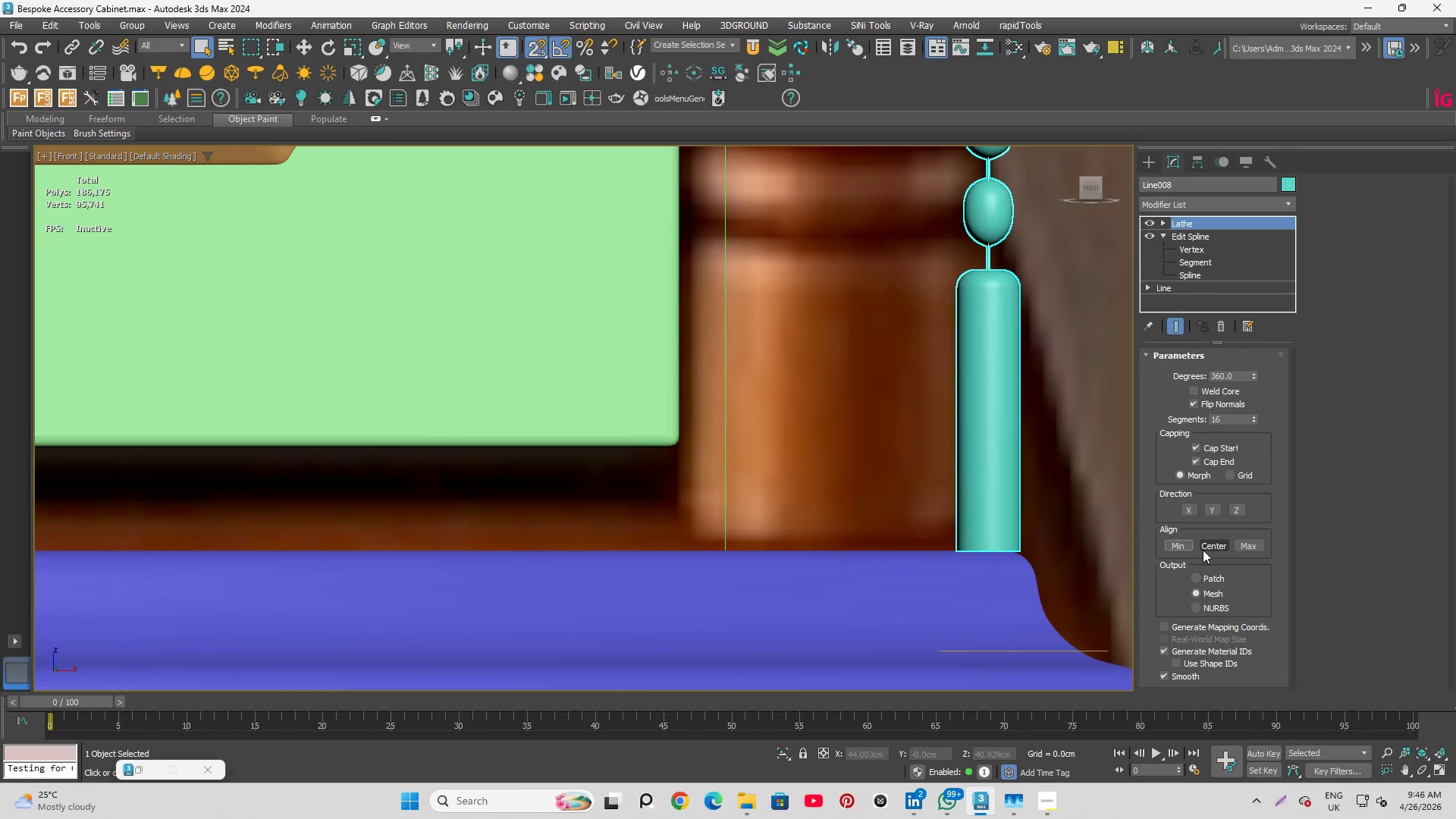 
left_click([1216, 548])
 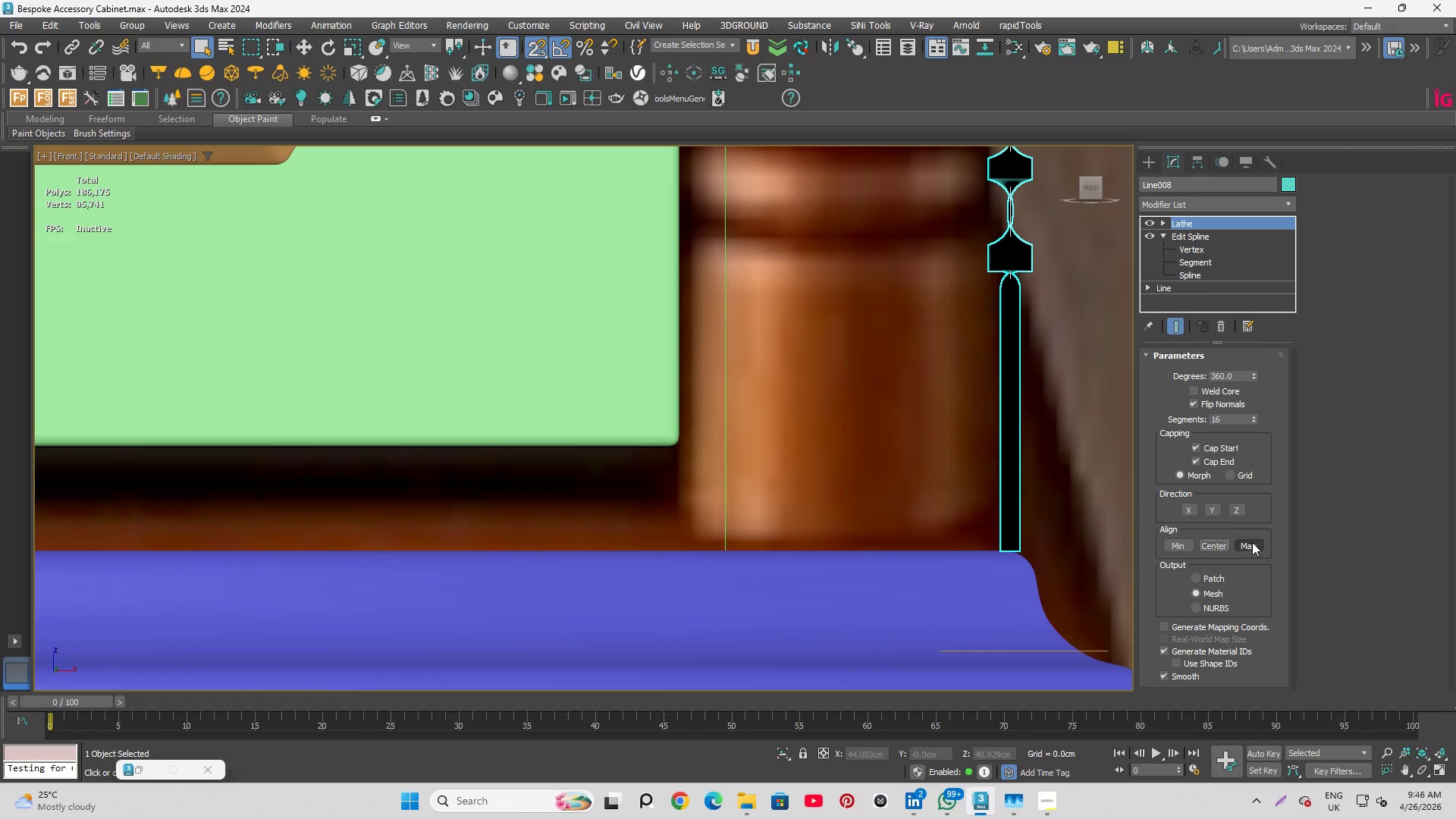 
left_click([1252, 542])
 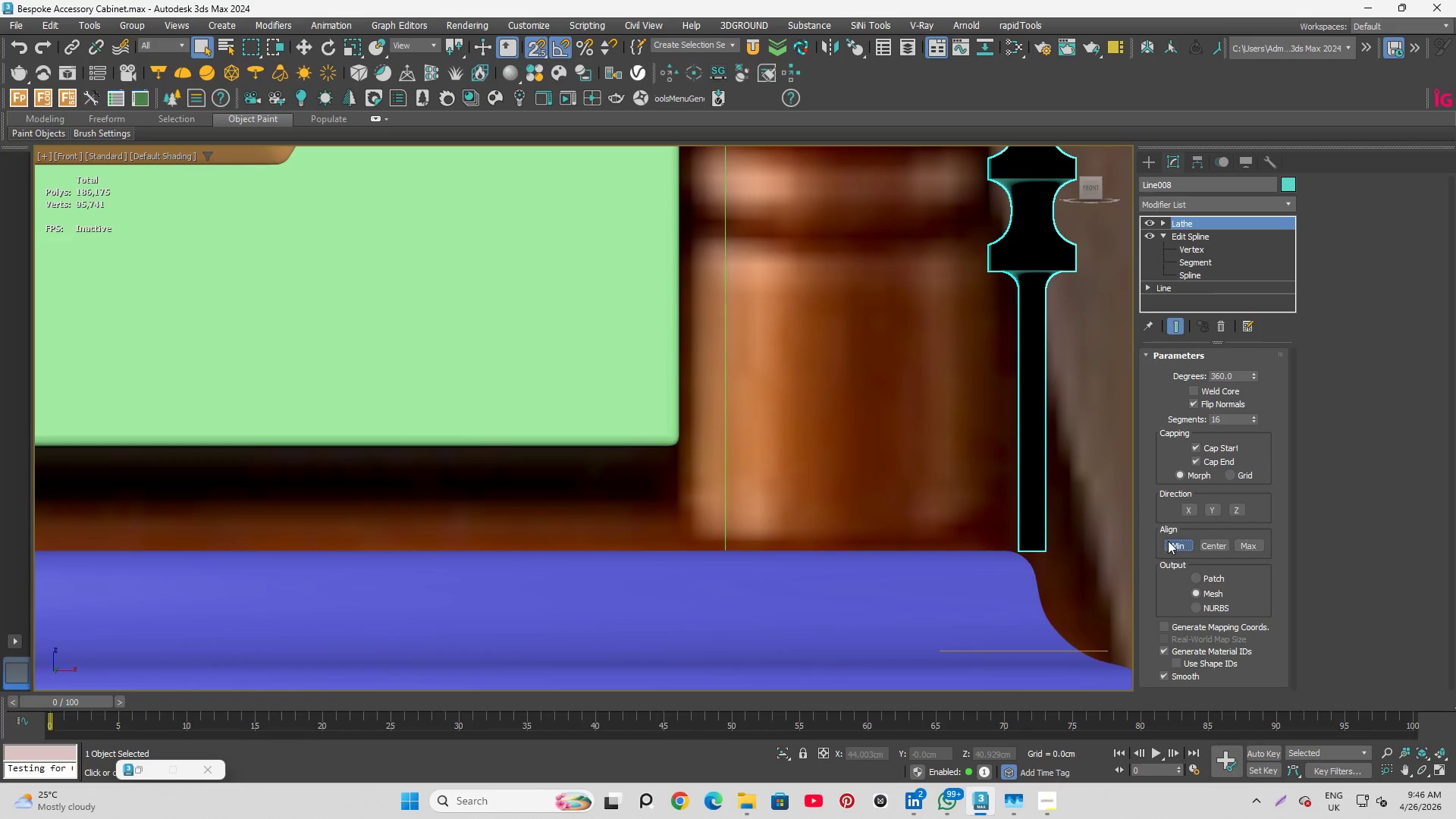 
scroll: coordinate [944, 390], scroll_direction: down, amount: 3.0
 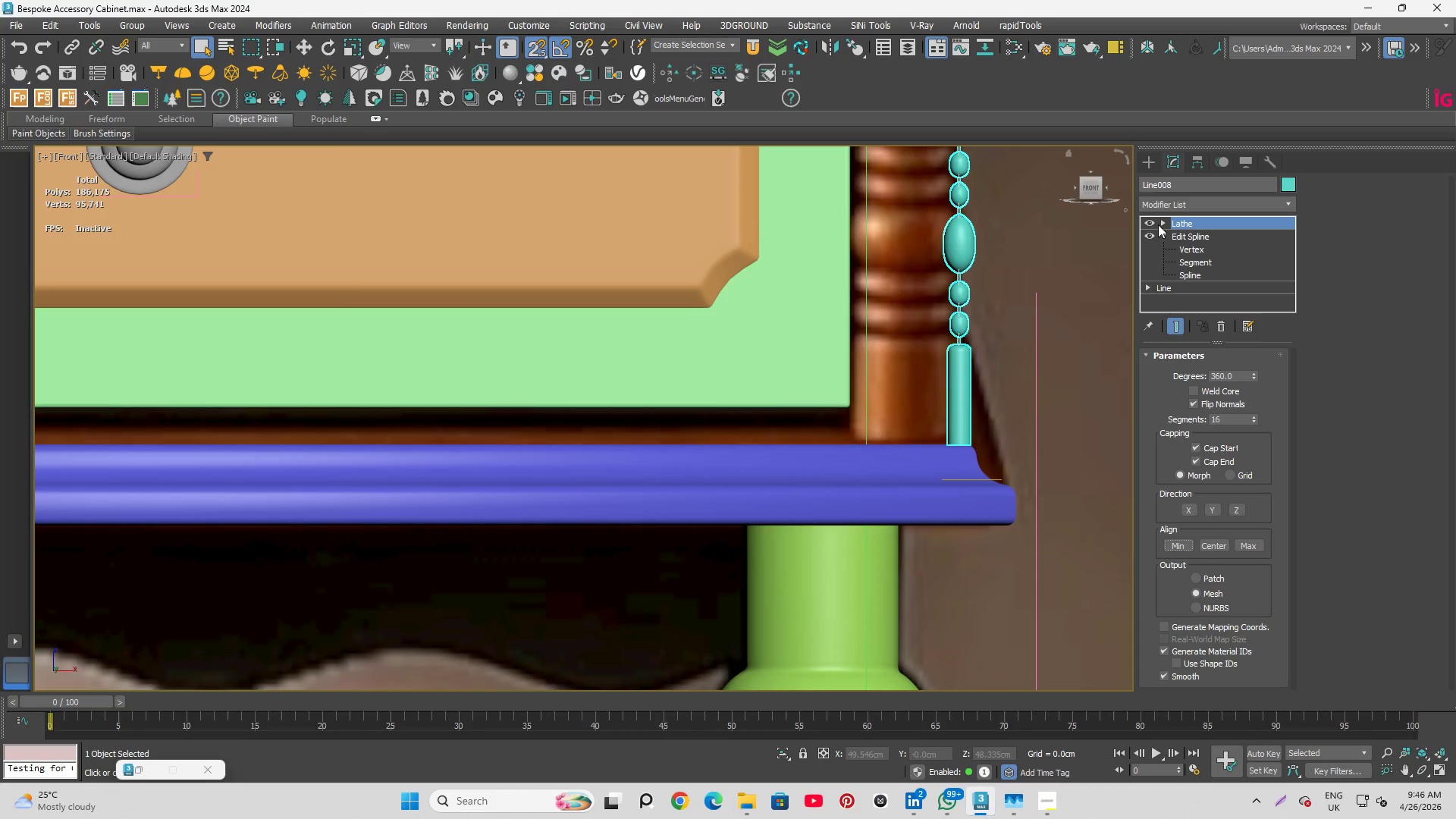 
left_click([1160, 222])
 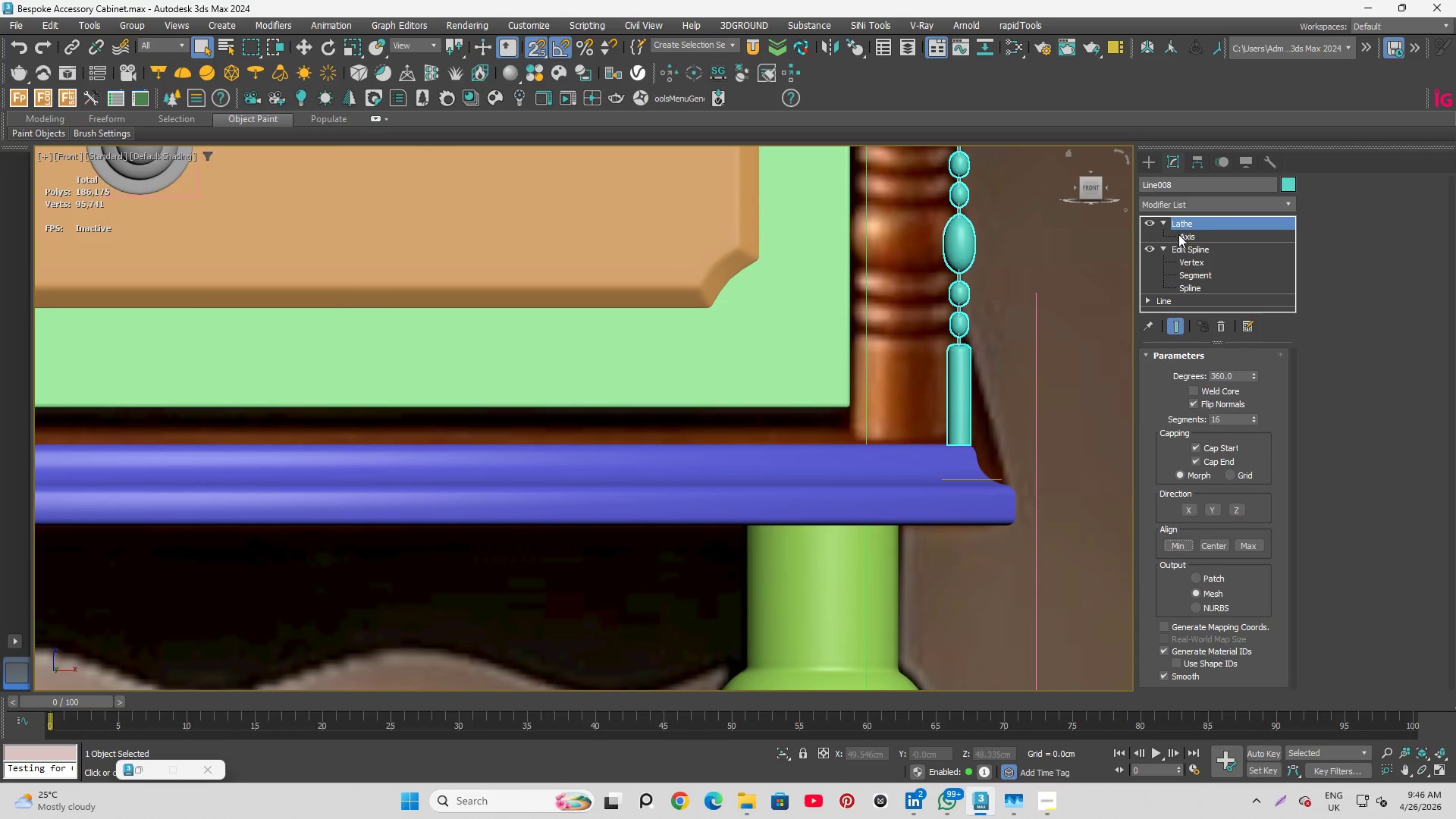 
left_click([1178, 234])
 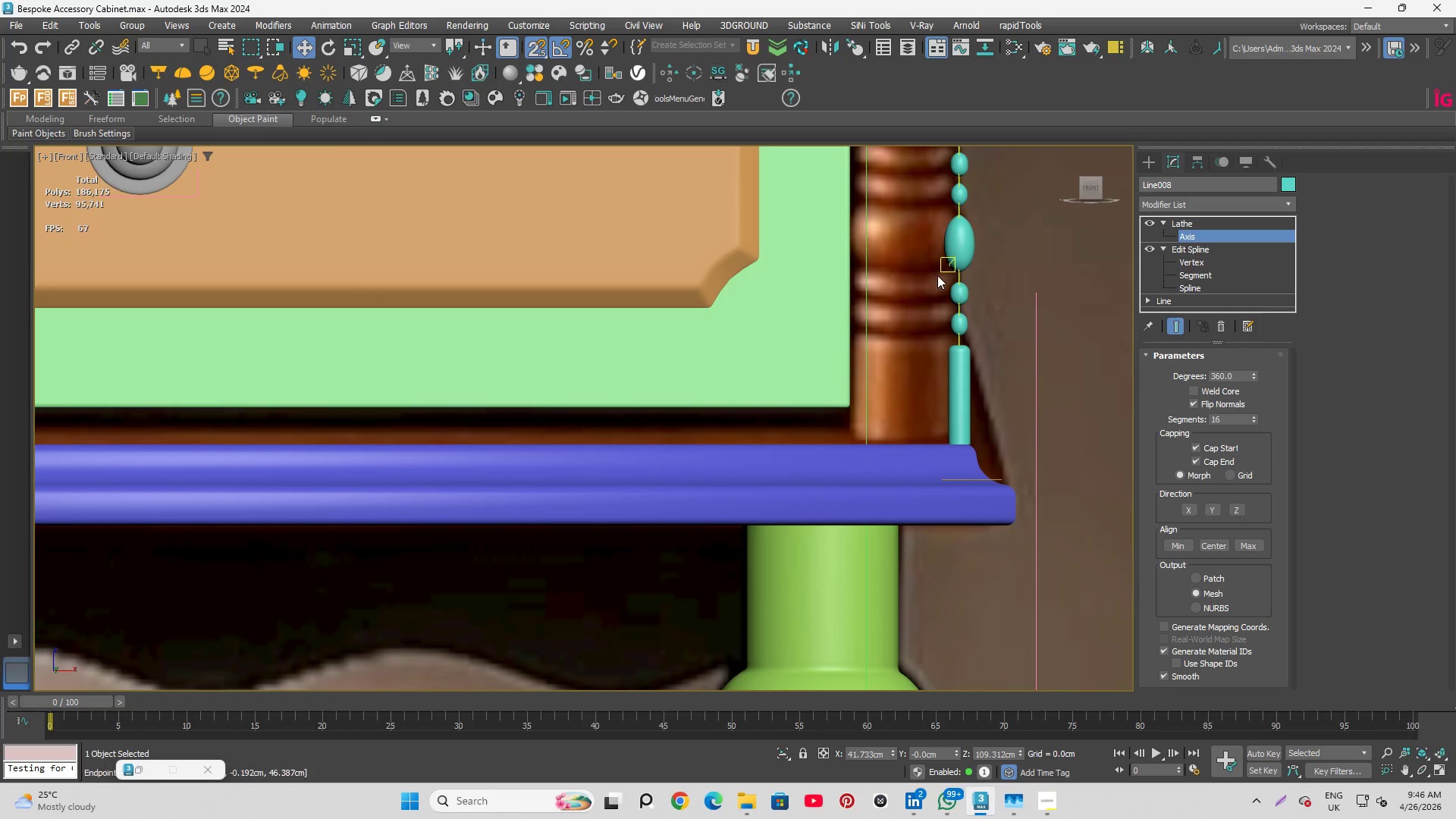 
scroll: coordinate [792, 372], scroll_direction: none, amount: 0.0
 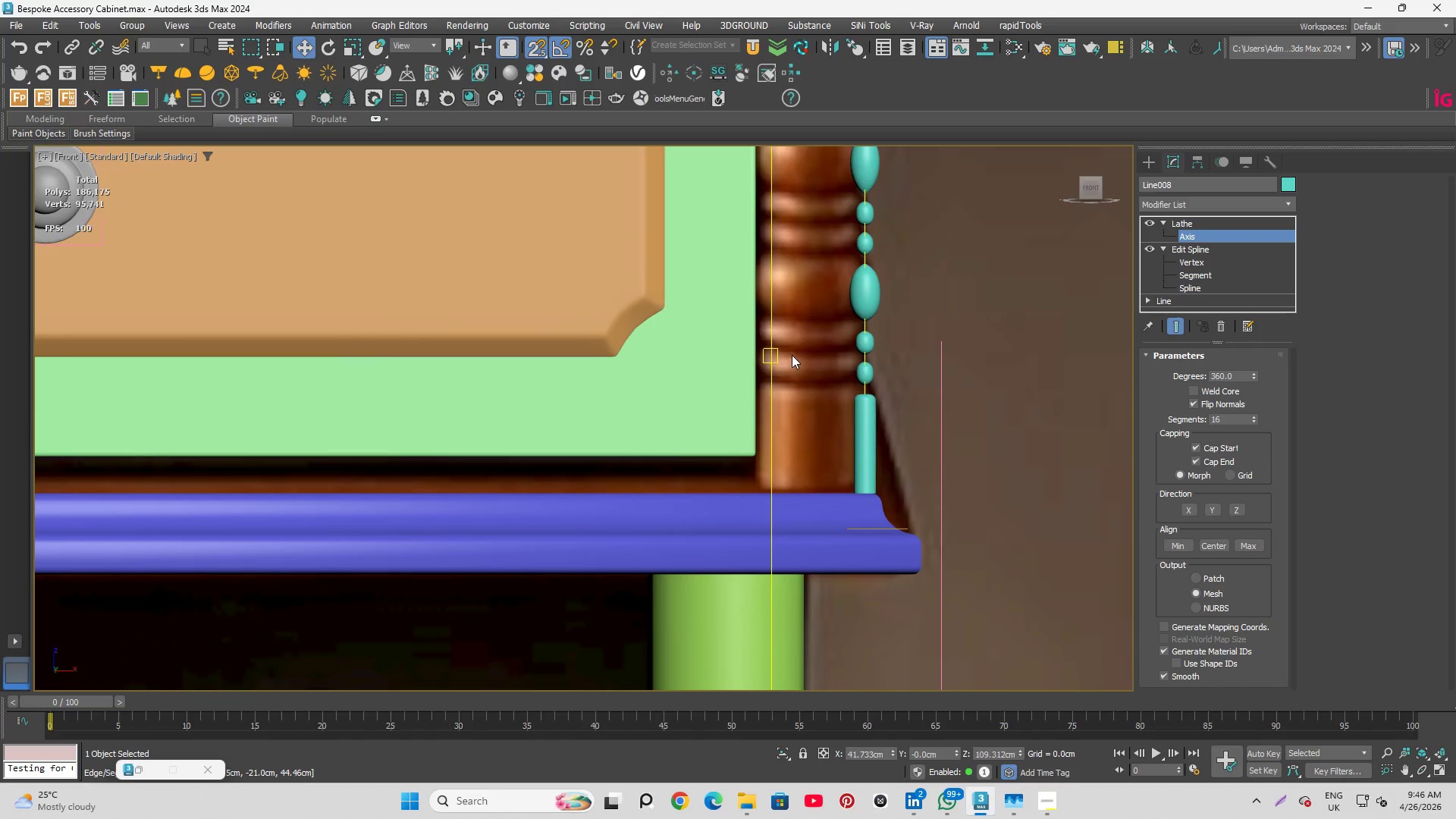 
key(W)
 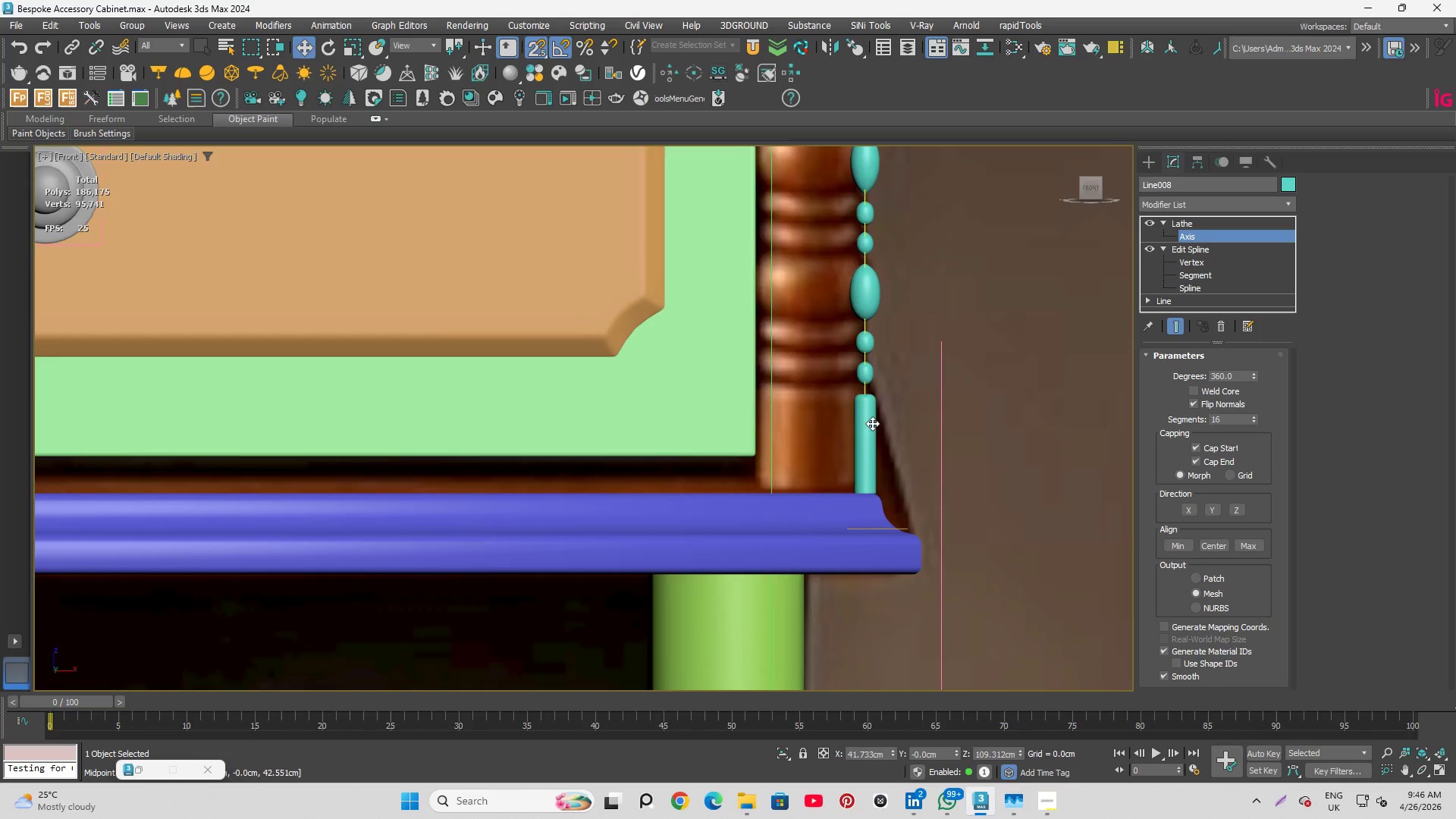 
scroll: coordinate [863, 353], scroll_direction: down, amount: 7.0
 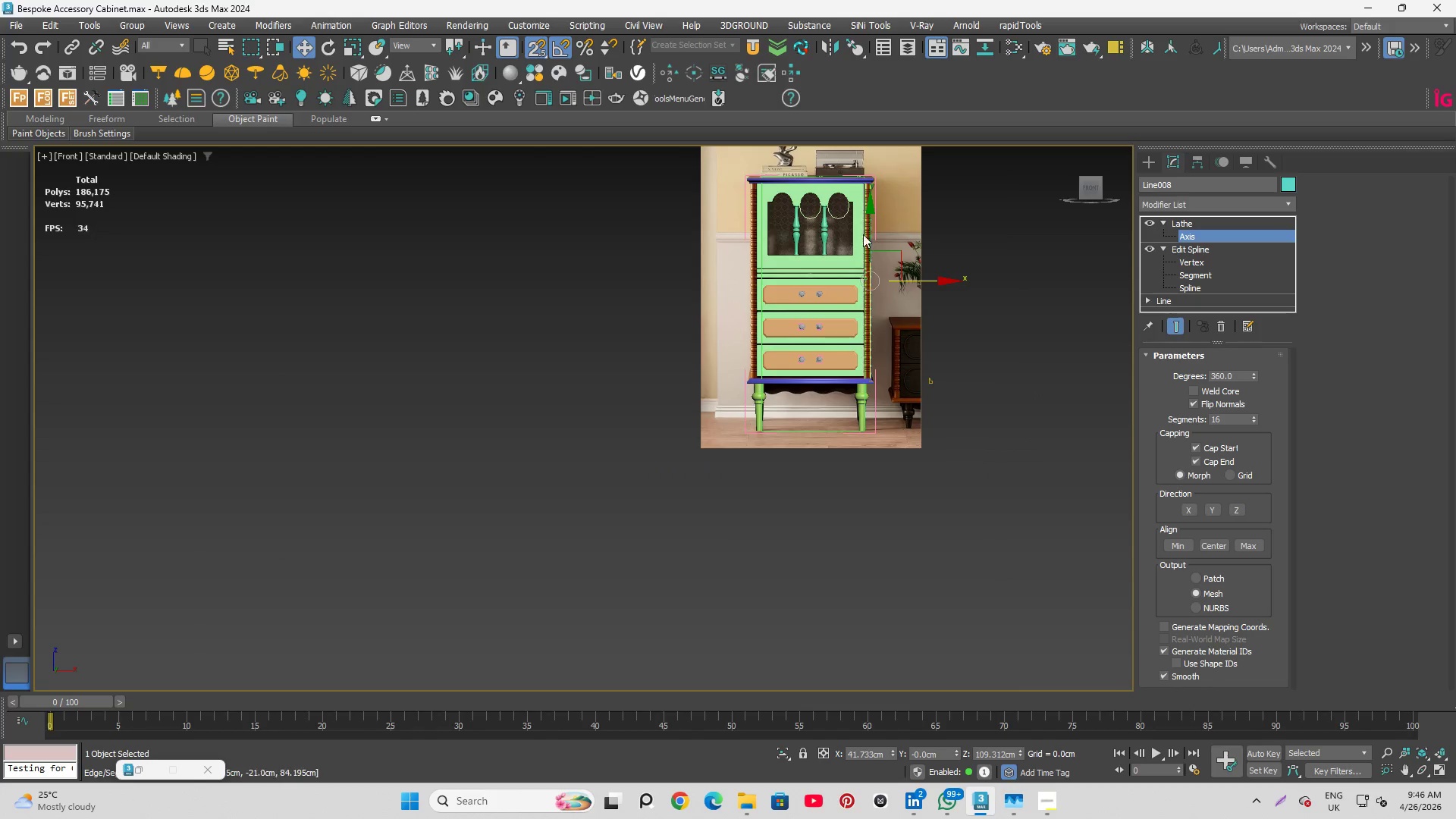 
scroll: coordinate [844, 307], scroll_direction: up, amount: 5.0
 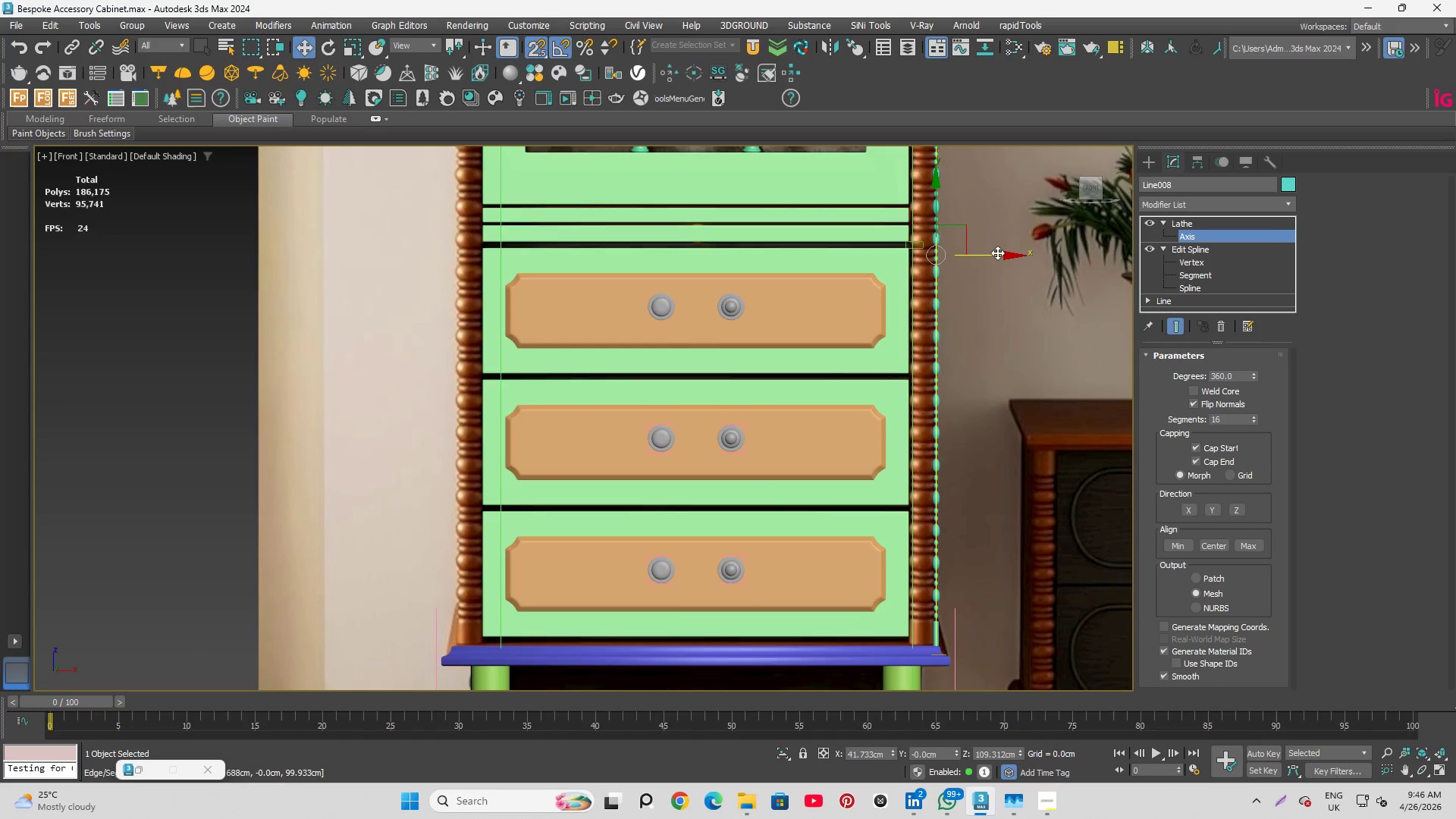 
left_click_drag(start_coordinate=[997, 253], to_coordinate=[918, 272])
 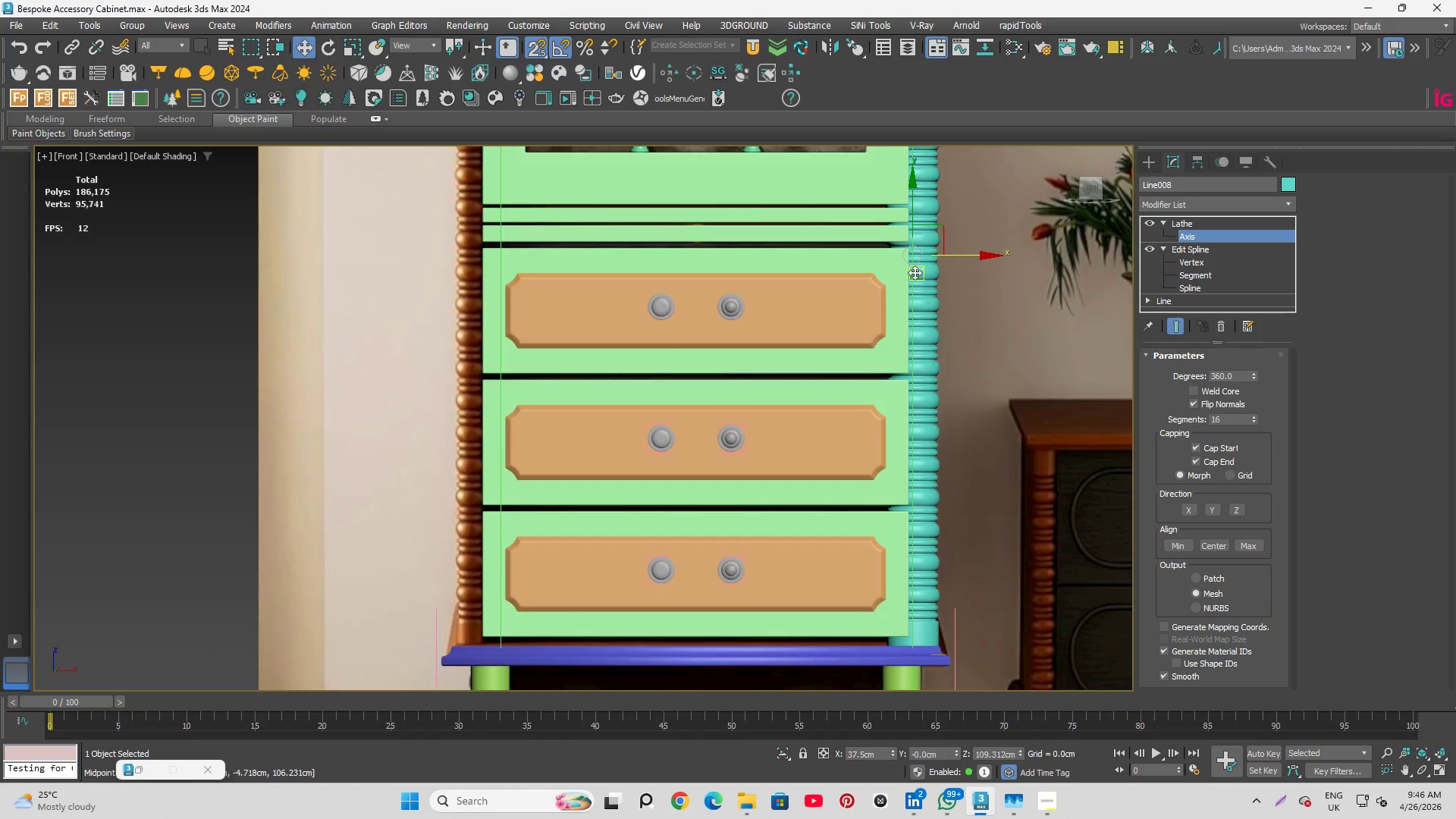 
scroll: coordinate [914, 268], scroll_direction: up, amount: 3.0
 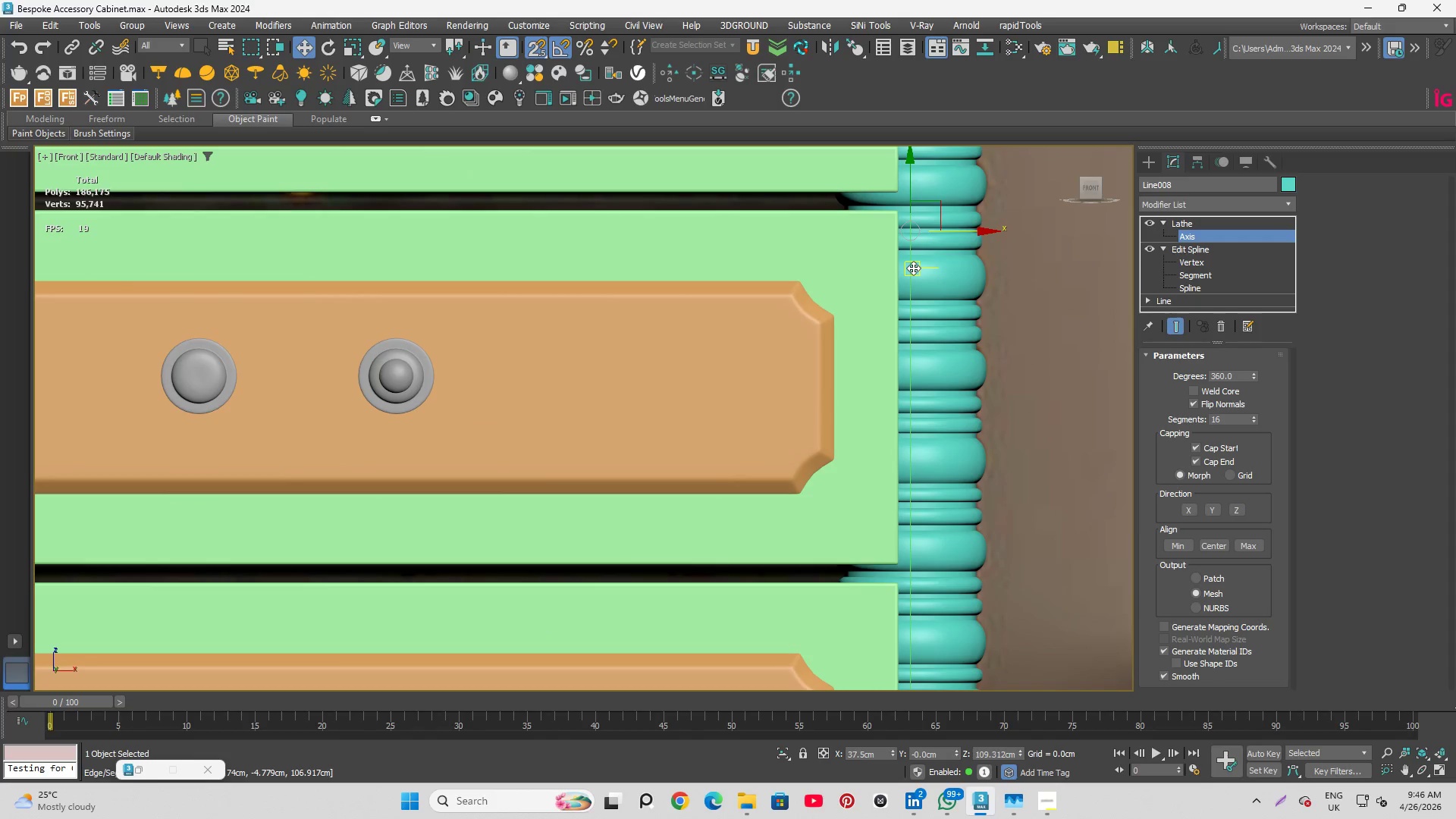 
key(S)
 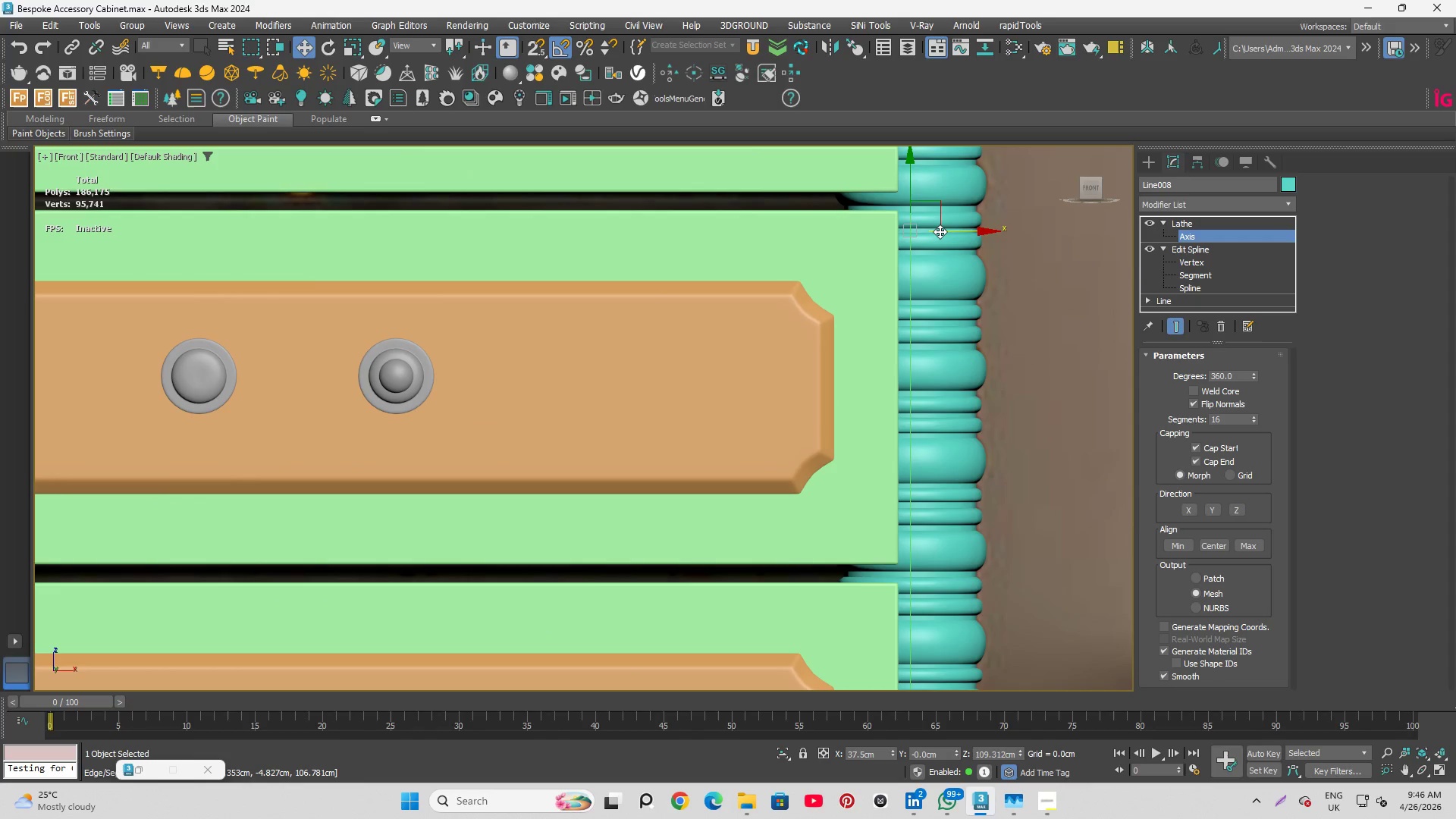 
left_click_drag(start_coordinate=[944, 231], to_coordinate=[973, 224])
 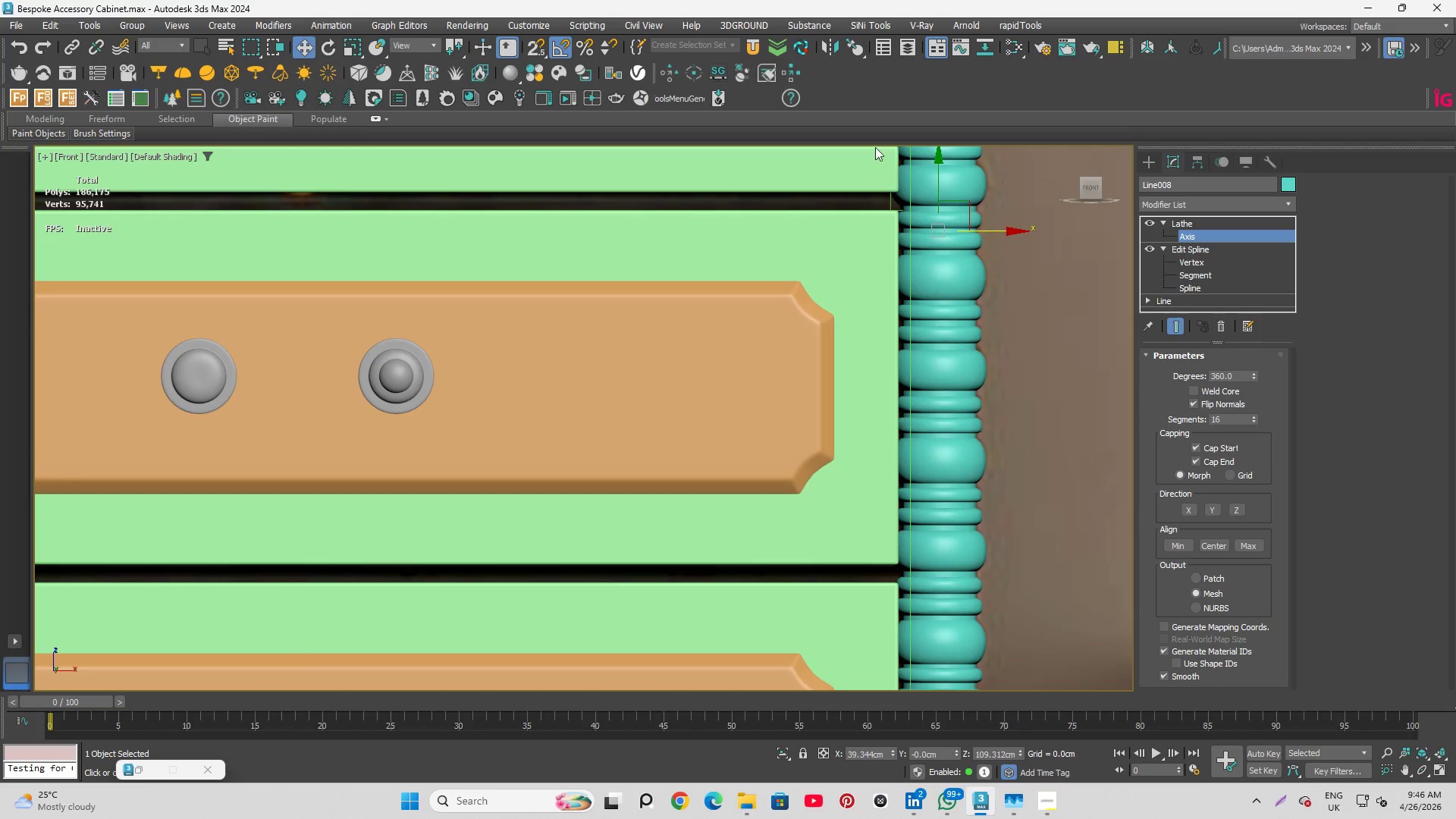 
scroll: coordinate [873, 150], scroll_direction: down, amount: 4.0
 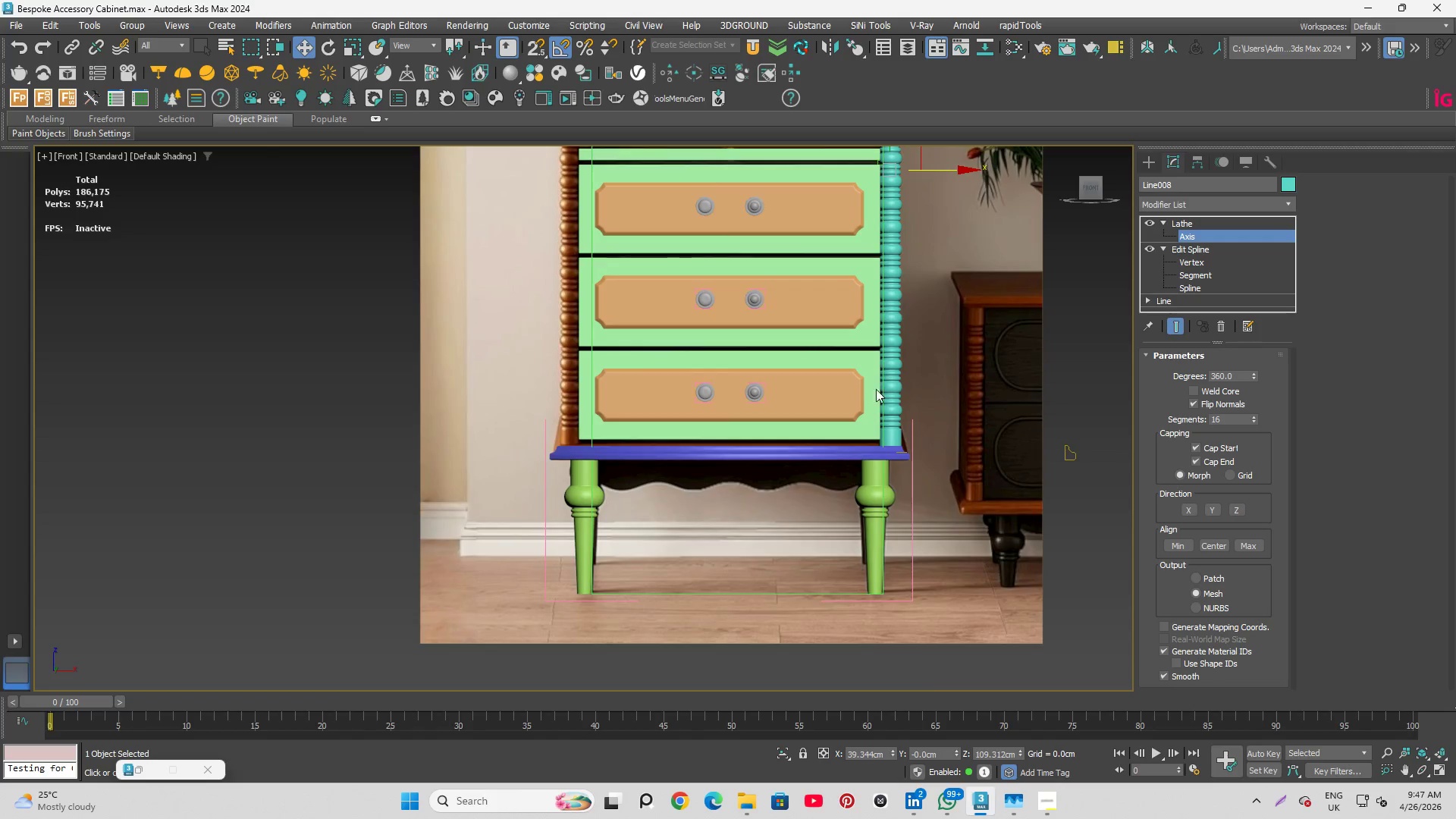 
scroll: coordinate [897, 488], scroll_direction: up, amount: 4.0
 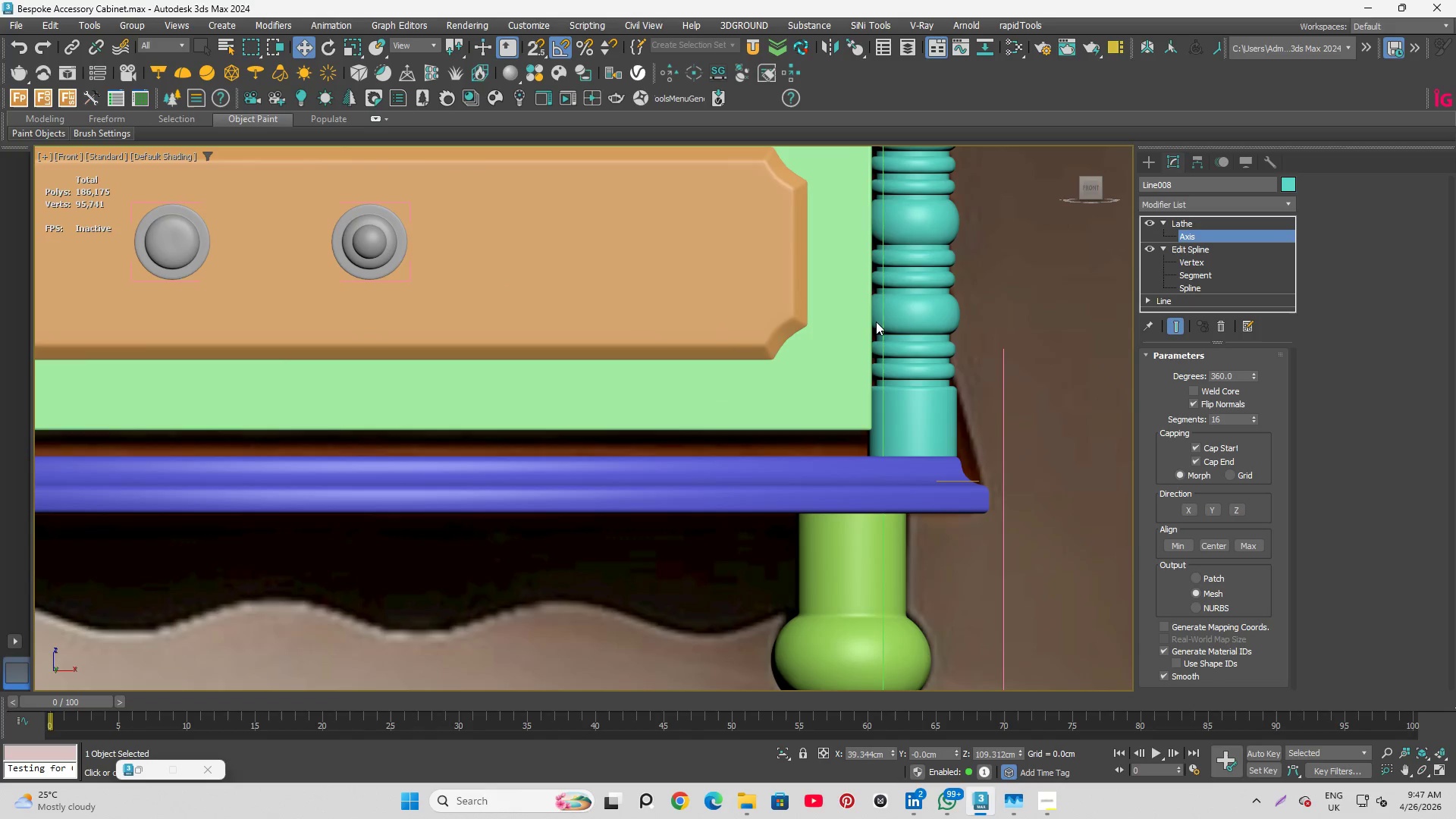 
scroll: coordinate [1025, 79], scroll_direction: down, amount: 2.0
 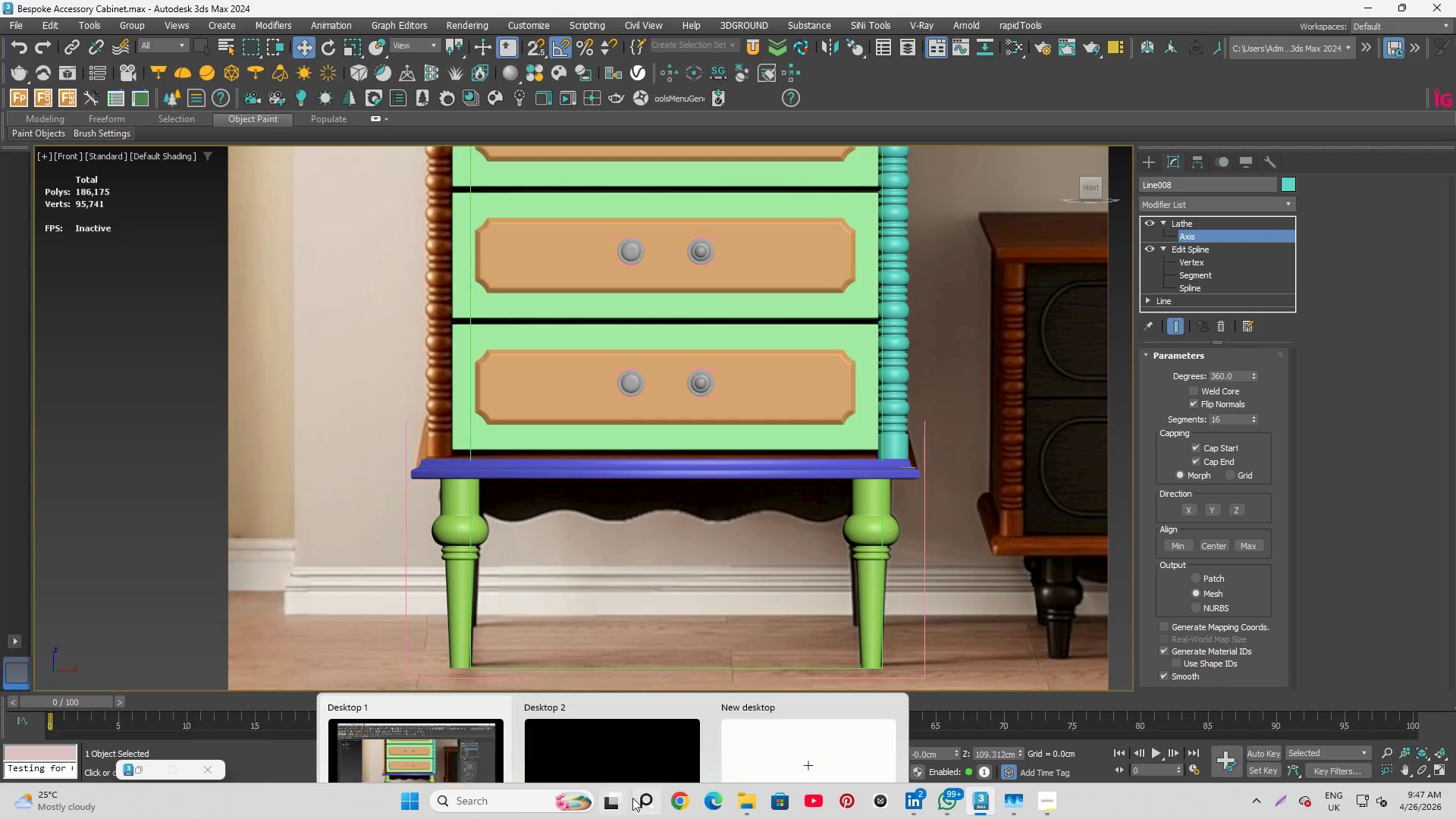 
mouse_move([637, 808])
 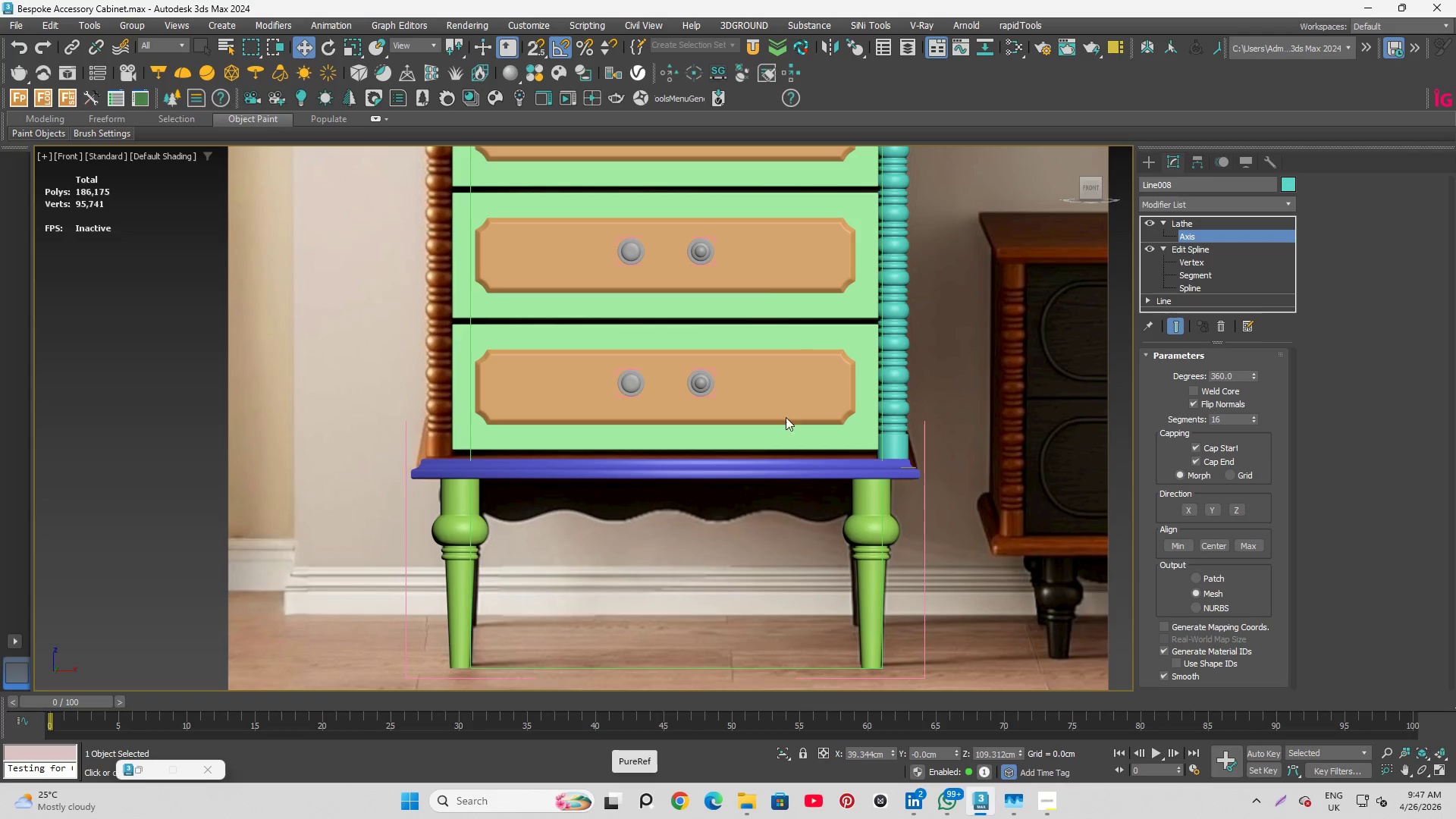 
scroll: coordinate [656, 563], scroll_direction: up, amount: 4.0
 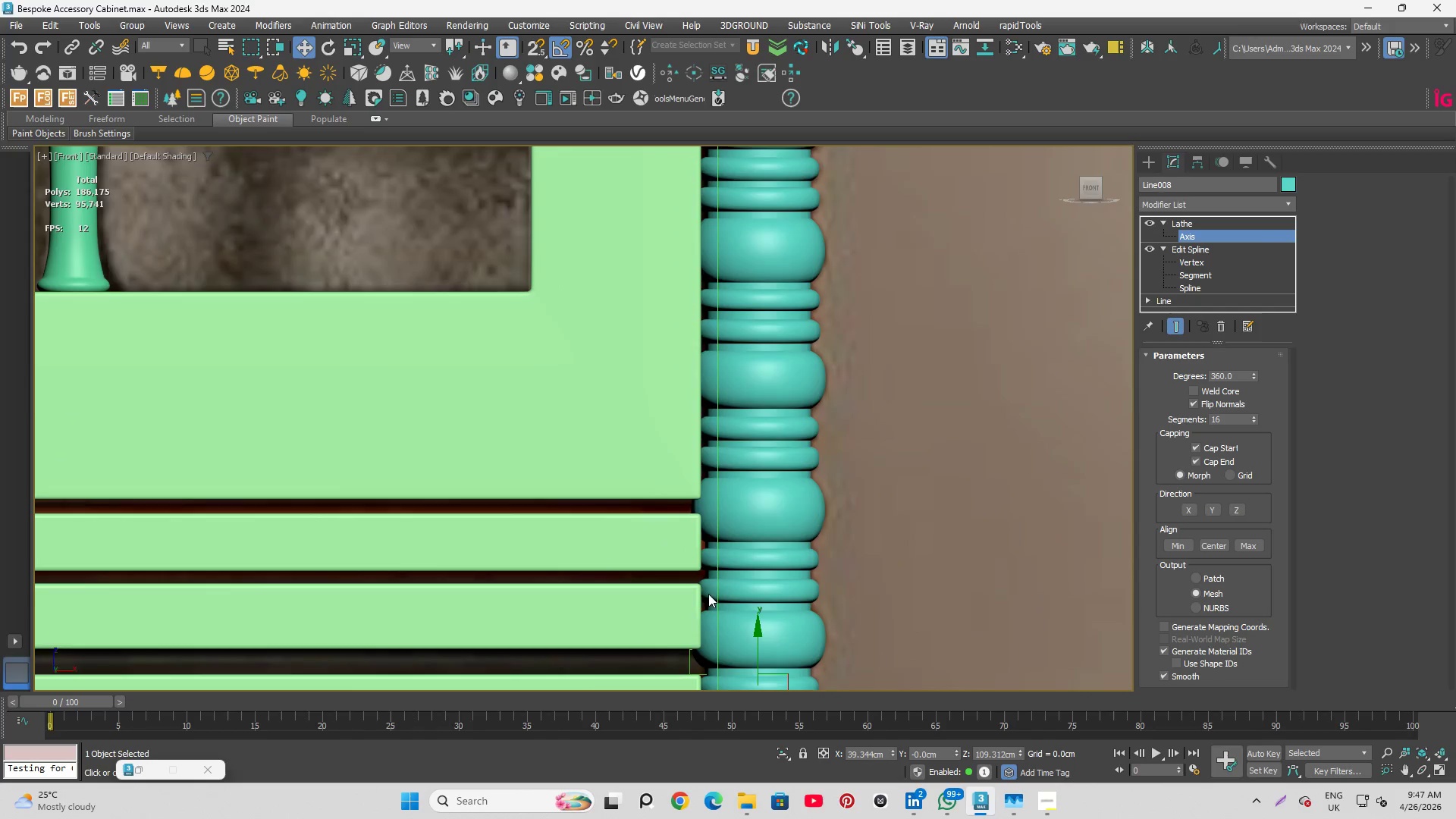 
scroll: coordinate [617, 388], scroll_direction: none, amount: 0.0
 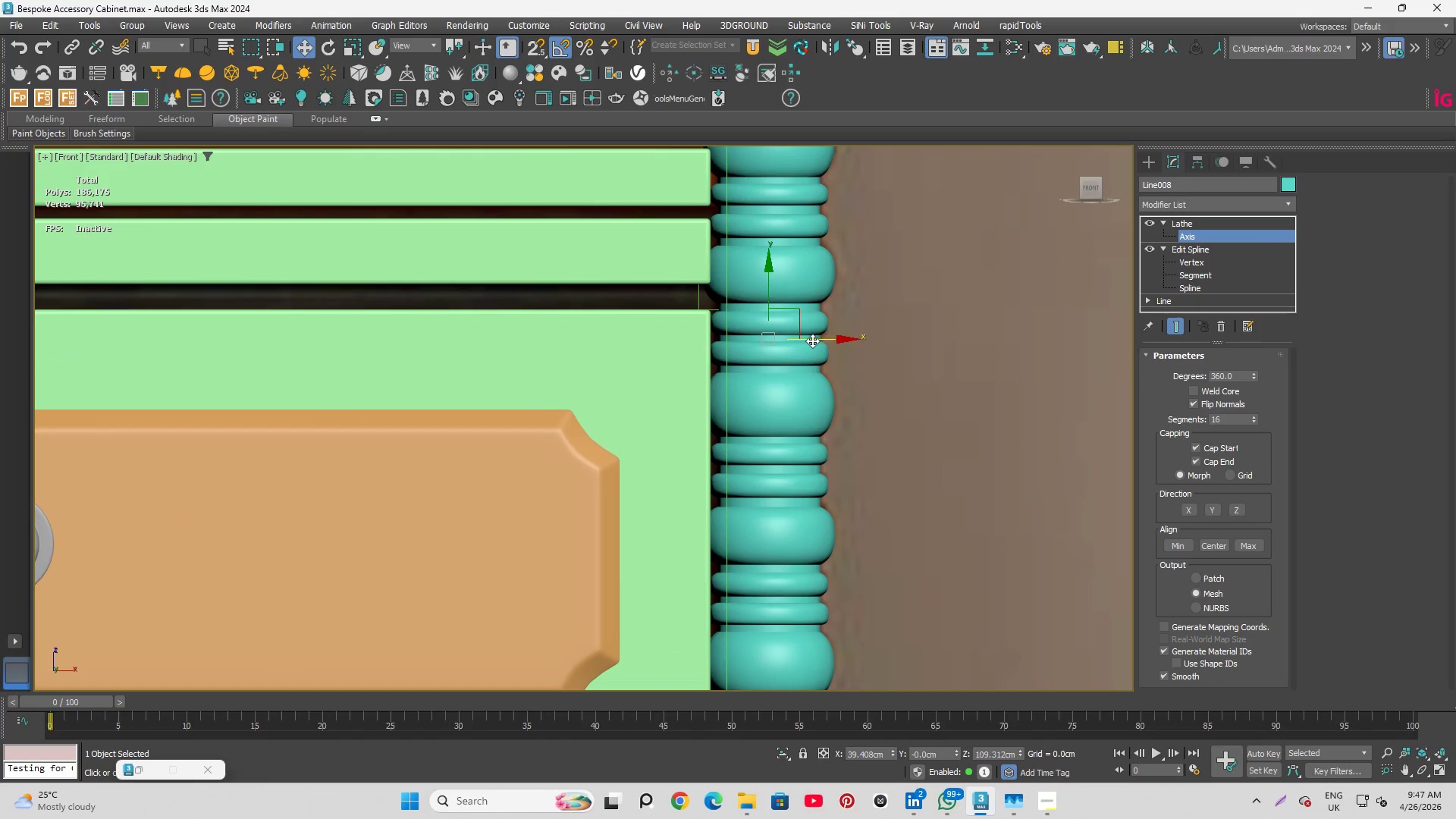 
wait(9.09)
 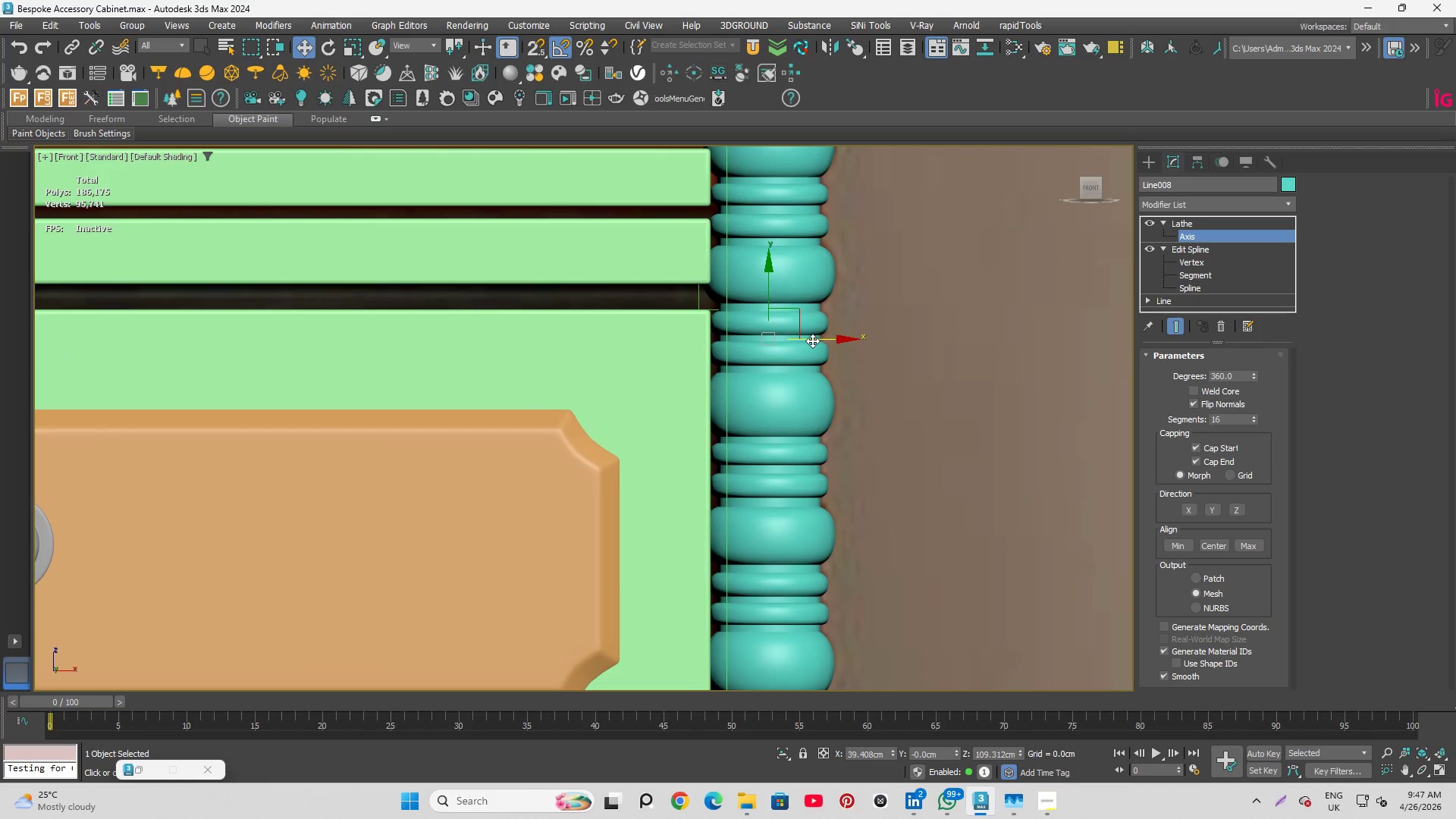 
scroll: coordinate [787, 218], scroll_direction: down, amount: 2.0
 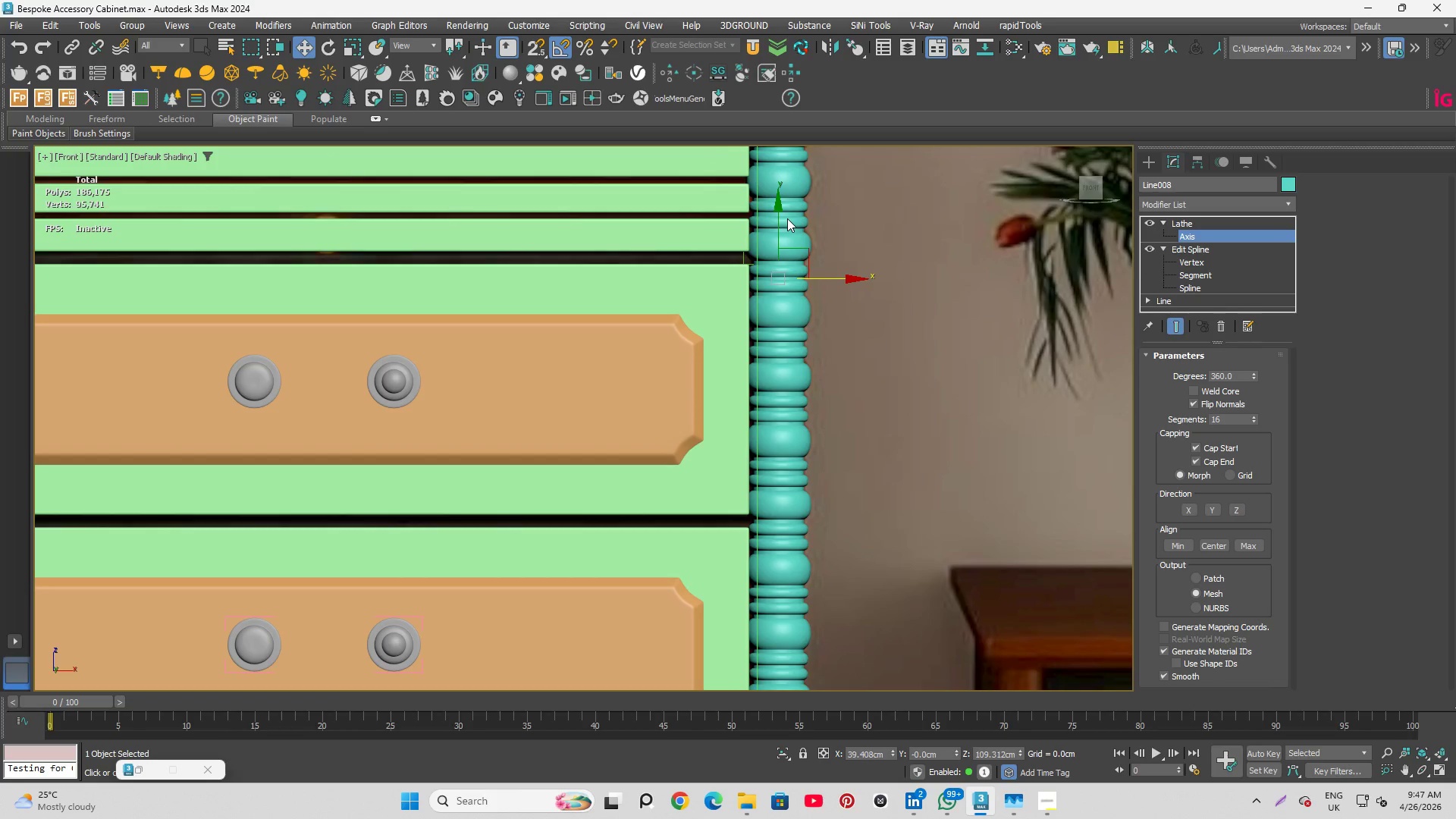 
scroll: coordinate [825, 350], scroll_direction: up, amount: 5.0
 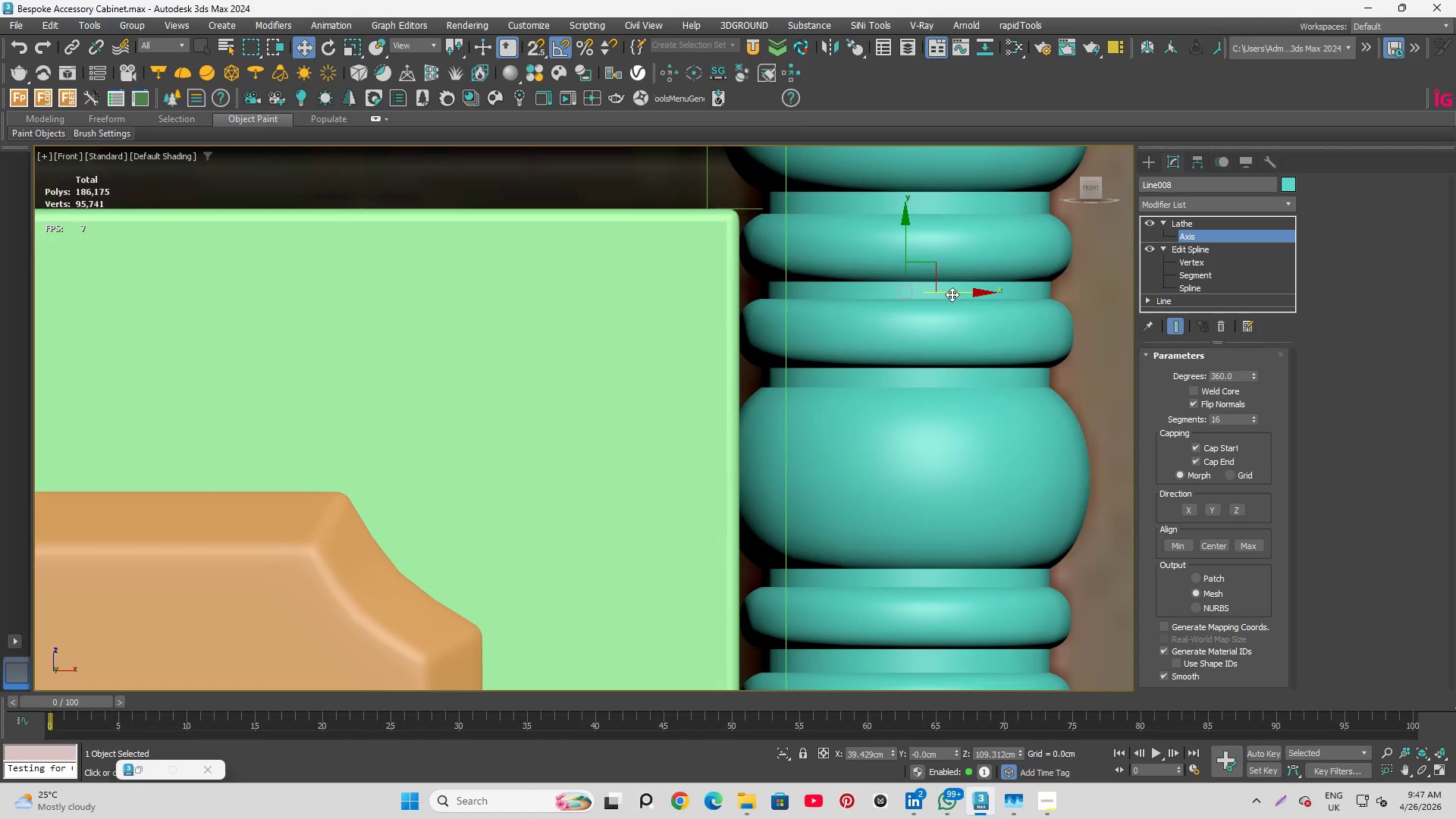 
scroll: coordinate [756, 230], scroll_direction: down, amount: 4.0
 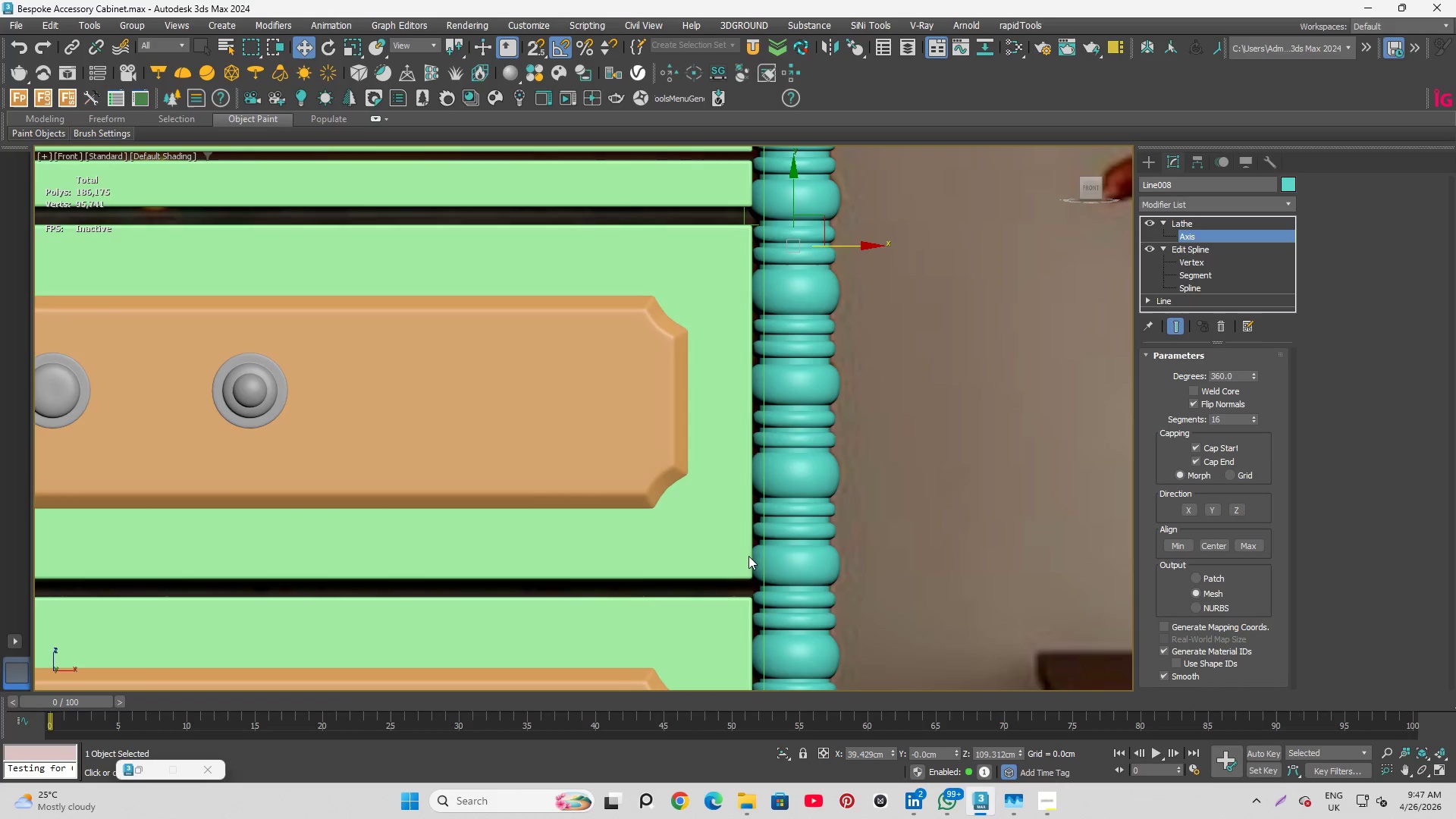 
scroll: coordinate [812, 501], scroll_direction: up, amount: 6.0
 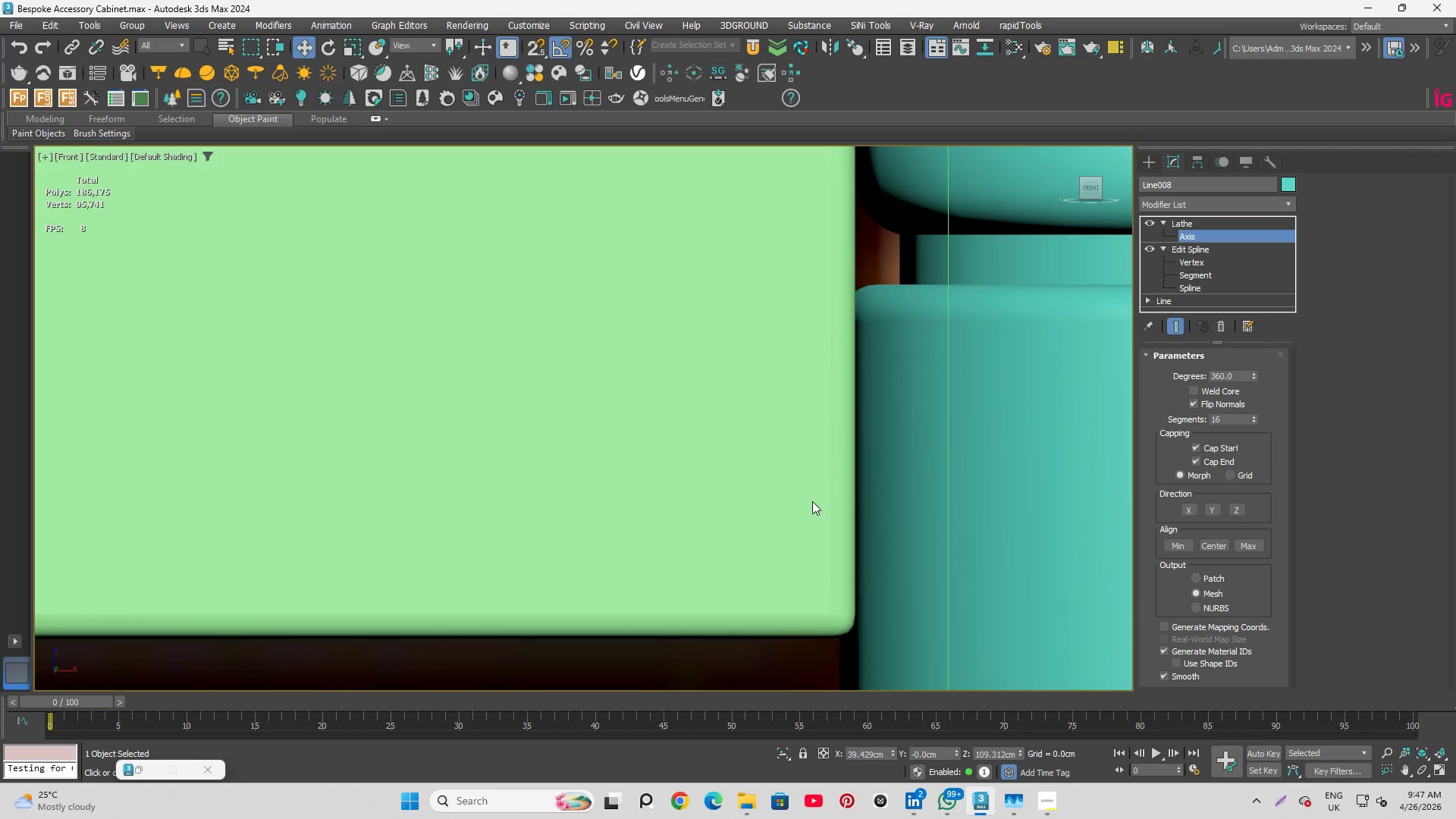 
scroll: coordinate [793, 557], scroll_direction: down, amount: 4.0
 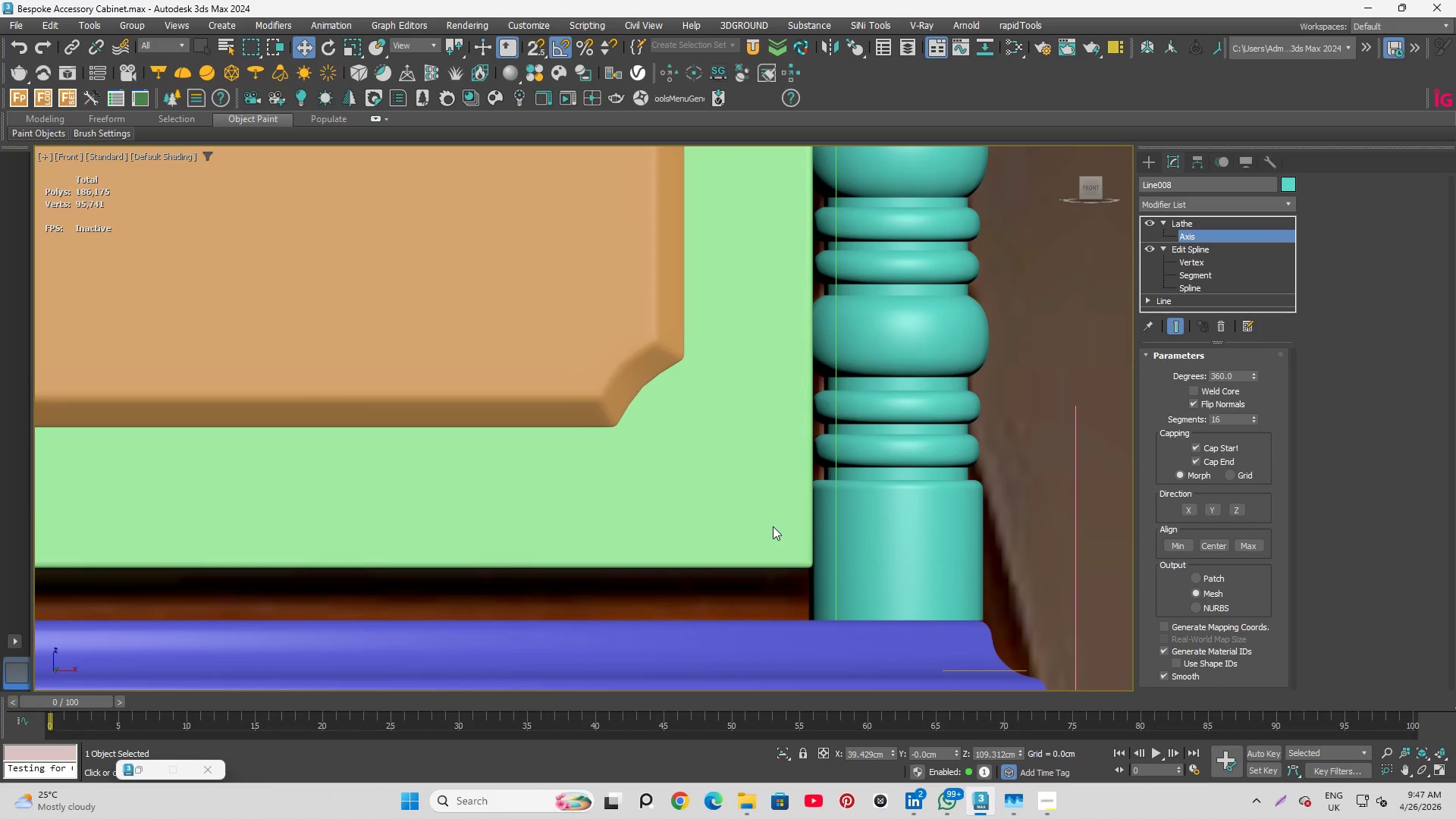 
hold_key(key=AltLeft, duration=1.23)
 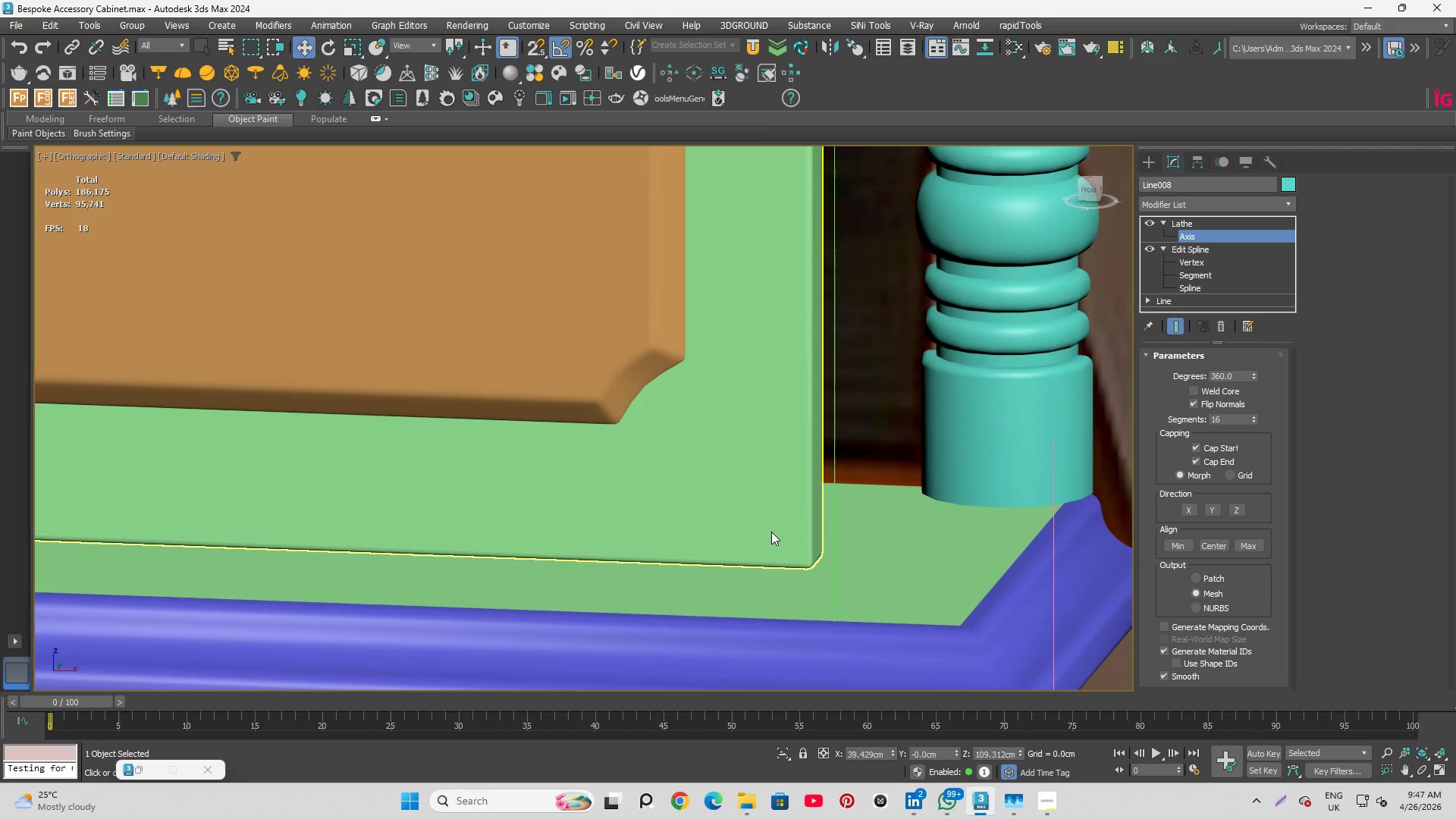 
hold_key(key=AltLeft, duration=0.7)
 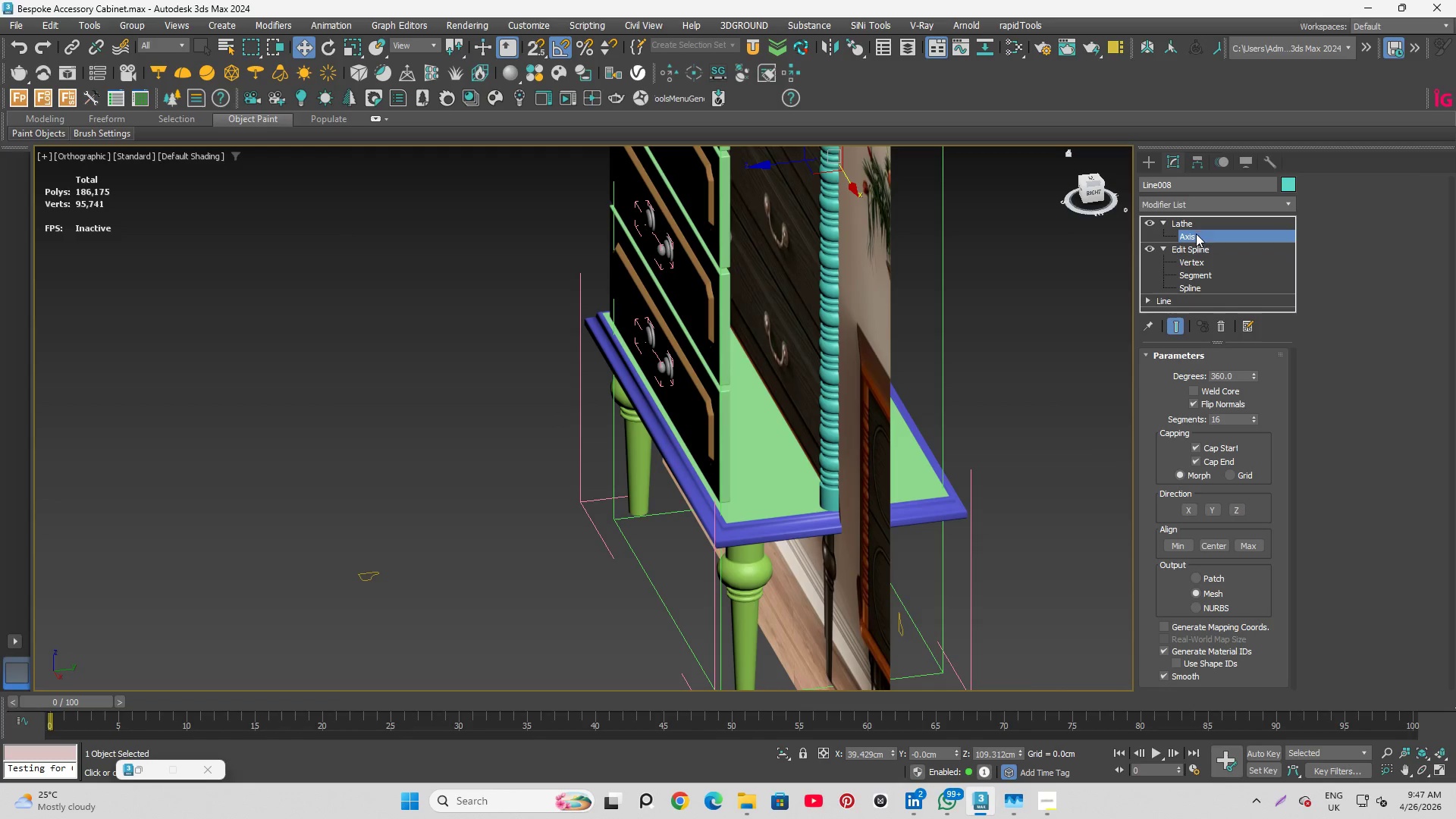 
scroll: coordinate [772, 532], scroll_direction: down, amount: 5.0
 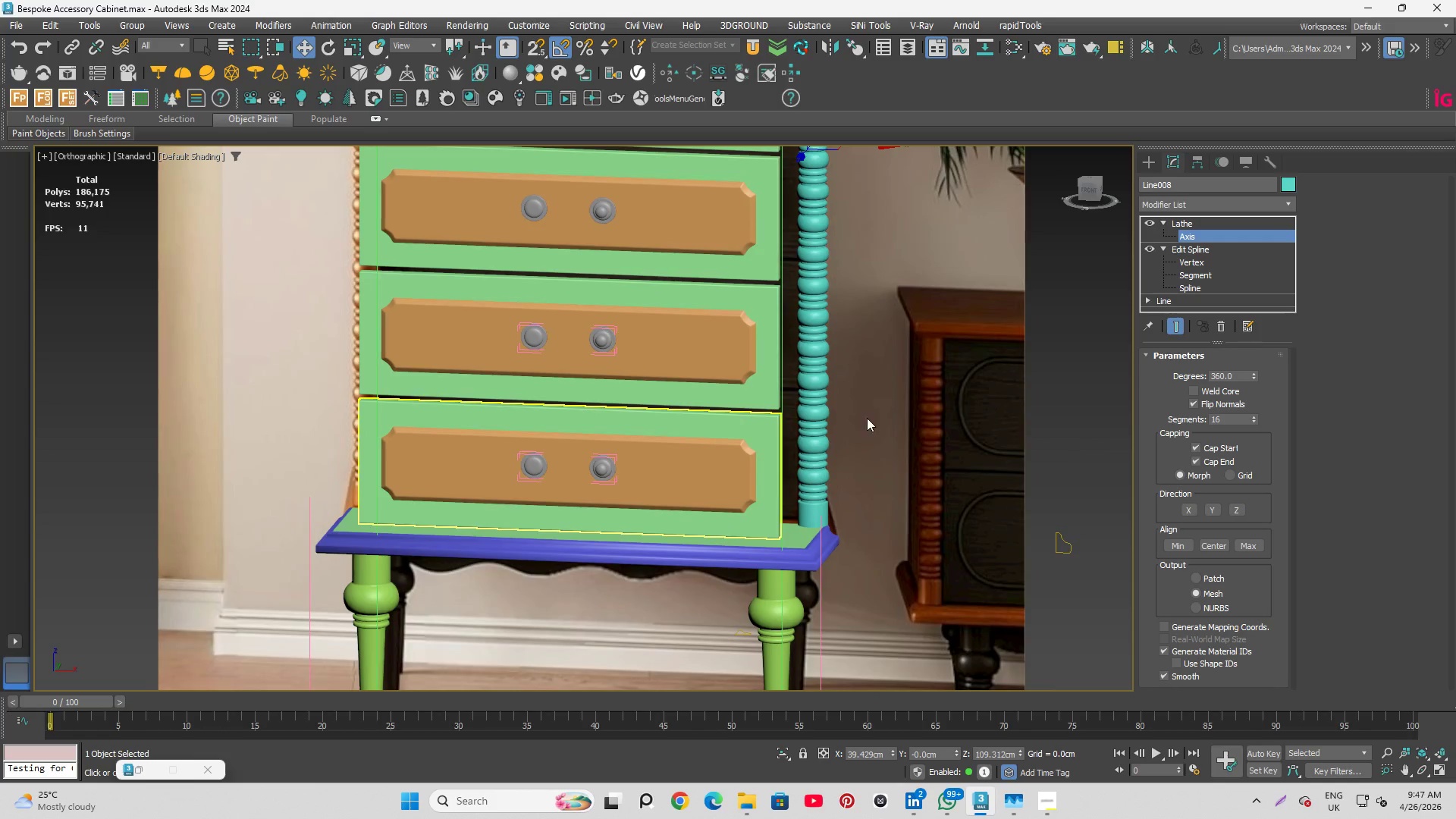 
left_click([1196, 235])
 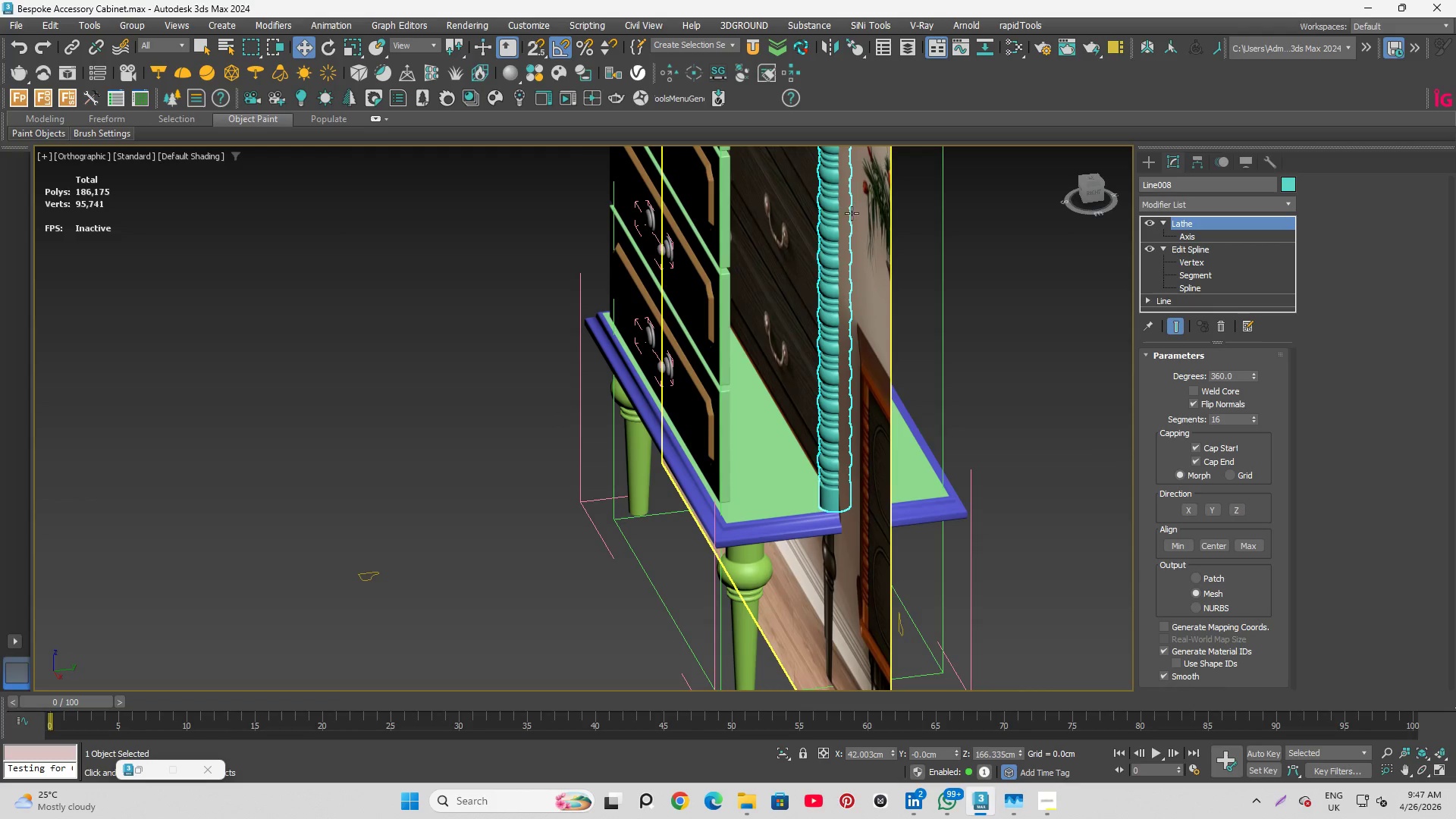 
scroll: coordinate [707, 515], scroll_direction: down, amount: 2.0
 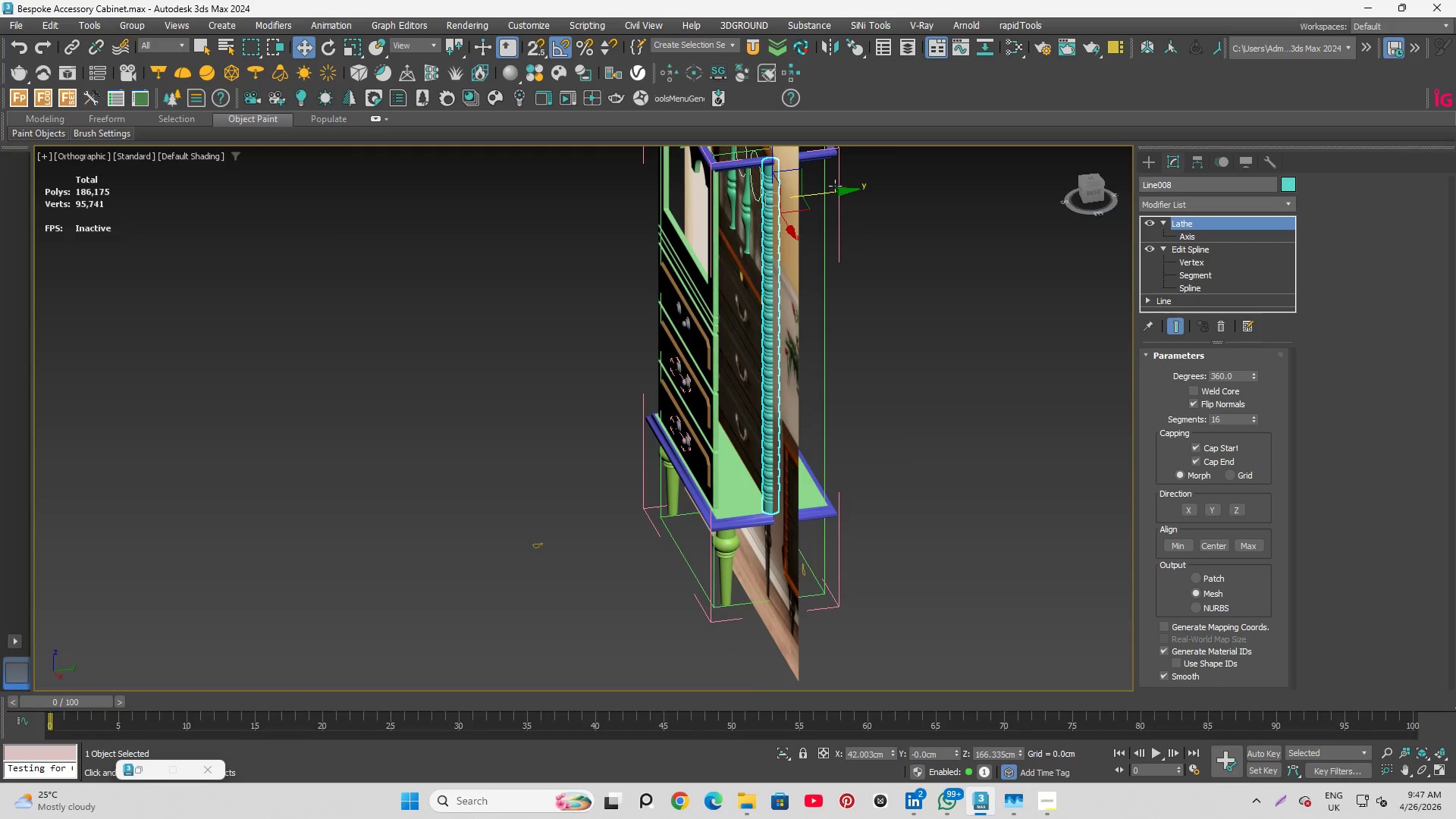 
left_click_drag(start_coordinate=[829, 193], to_coordinate=[776, 200])
 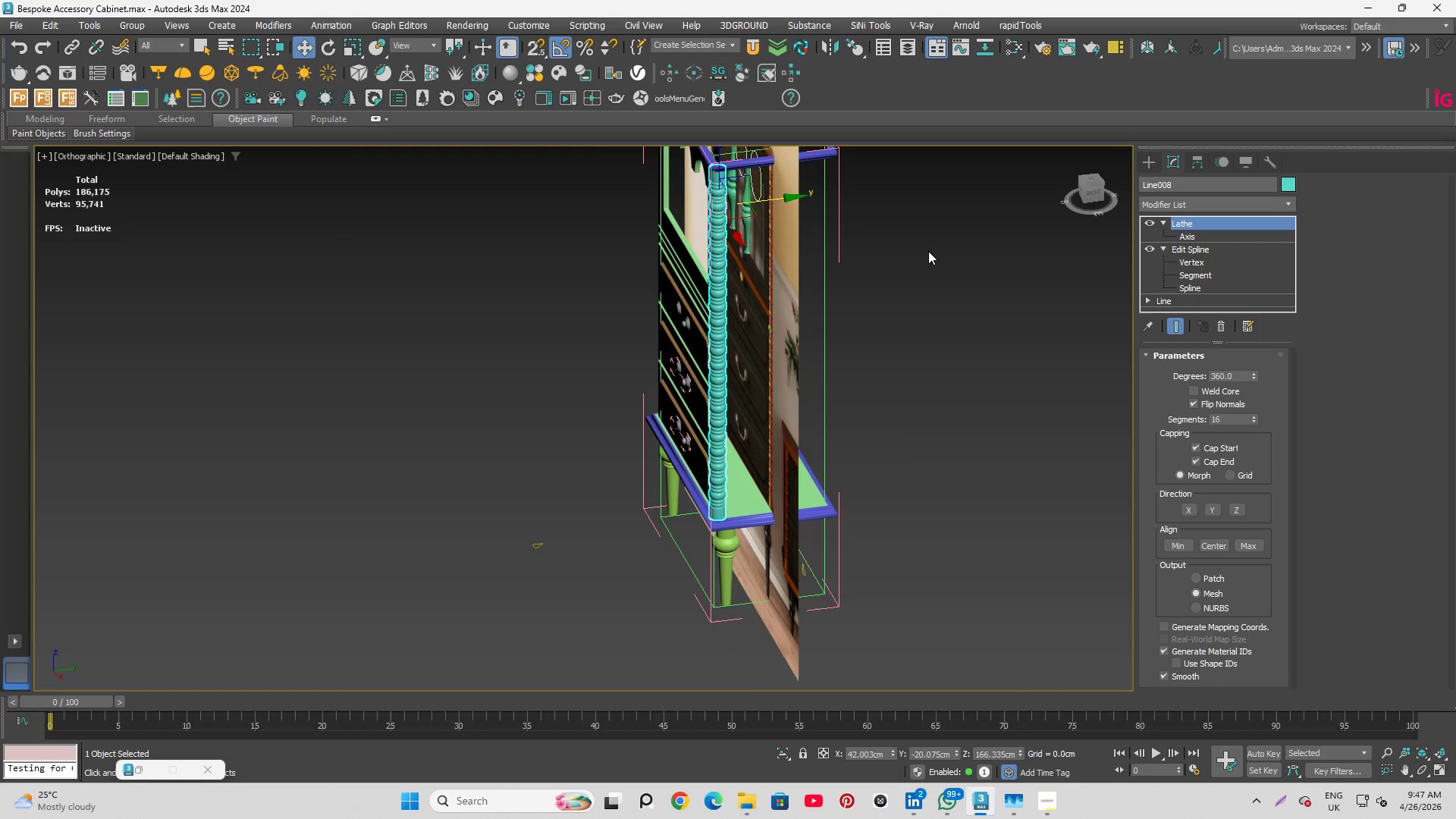 
hold_key(key=AltLeft, duration=0.66)
 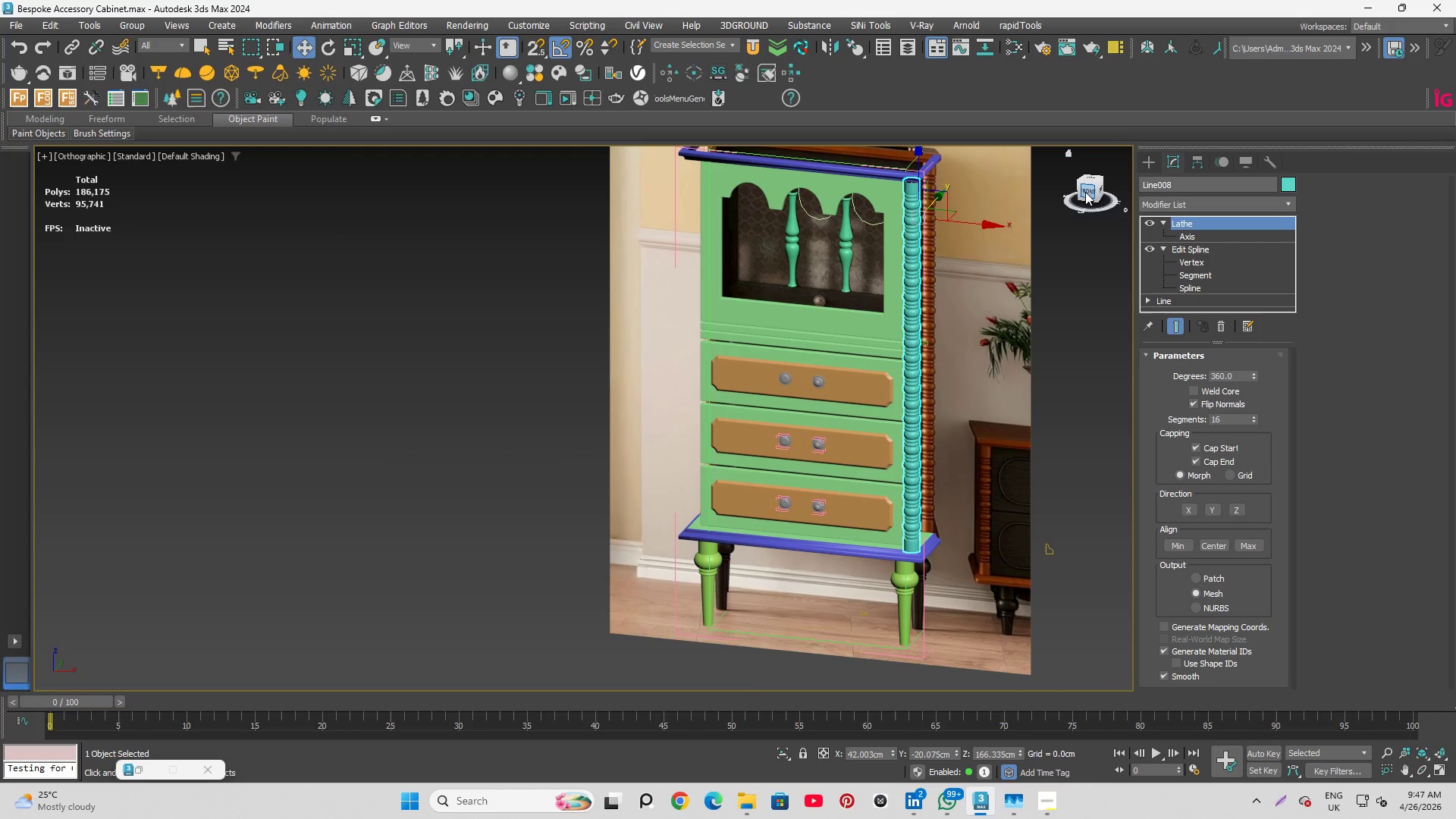 
left_click([1090, 192])
 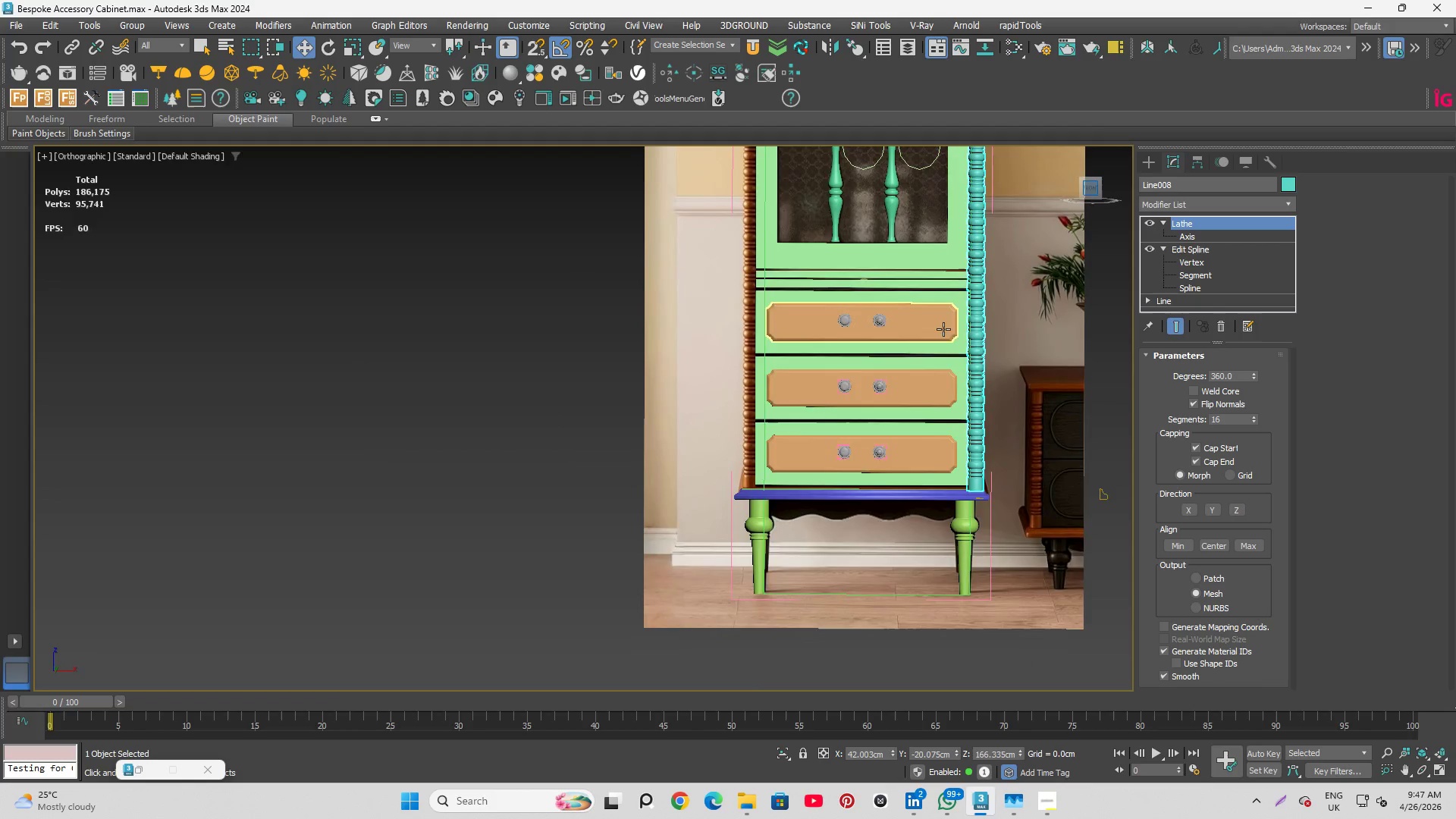 
scroll: coordinate [987, 323], scroll_direction: up, amount: 5.0
 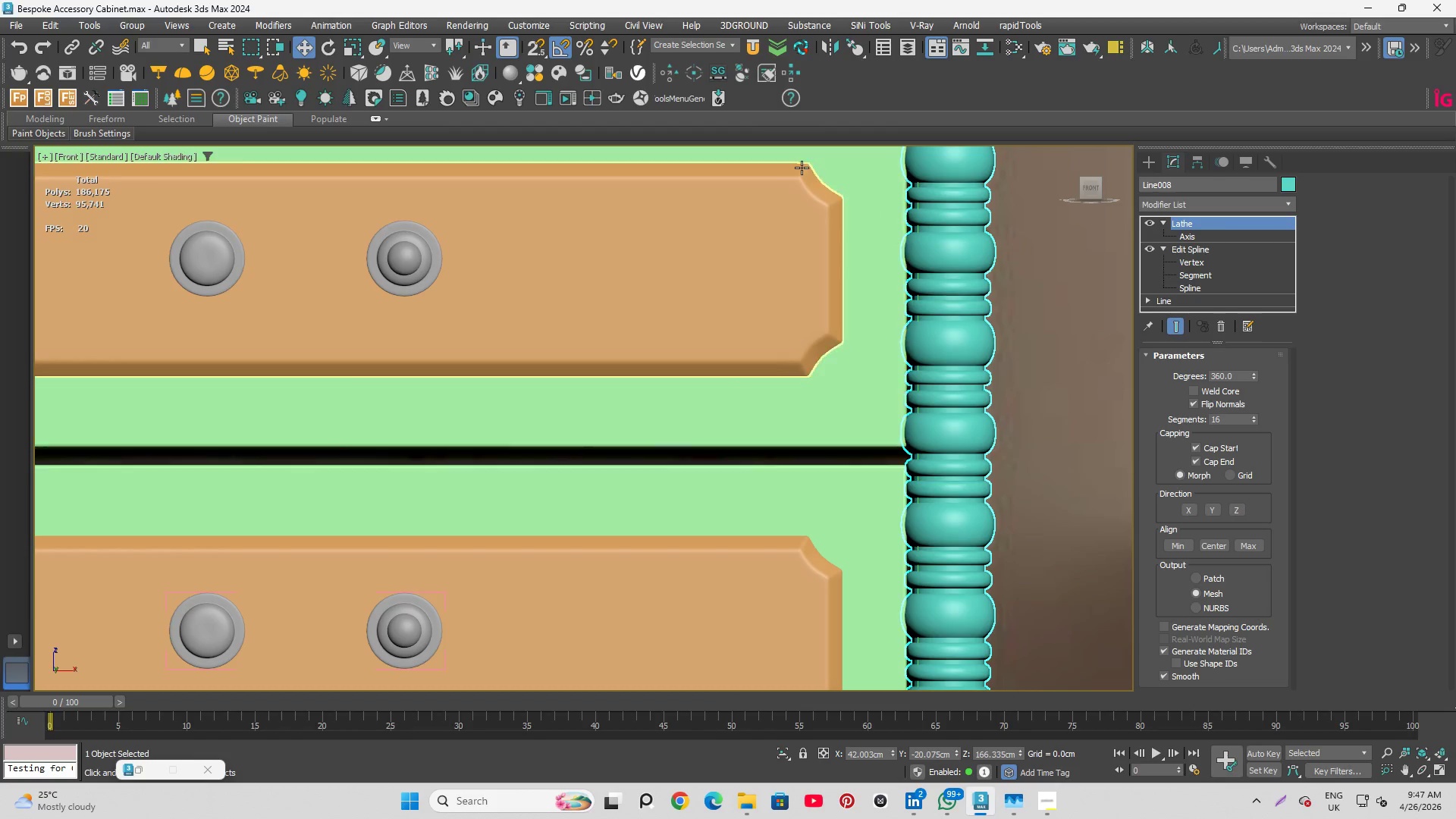 
scroll: coordinate [821, 227], scroll_direction: down, amount: 2.0
 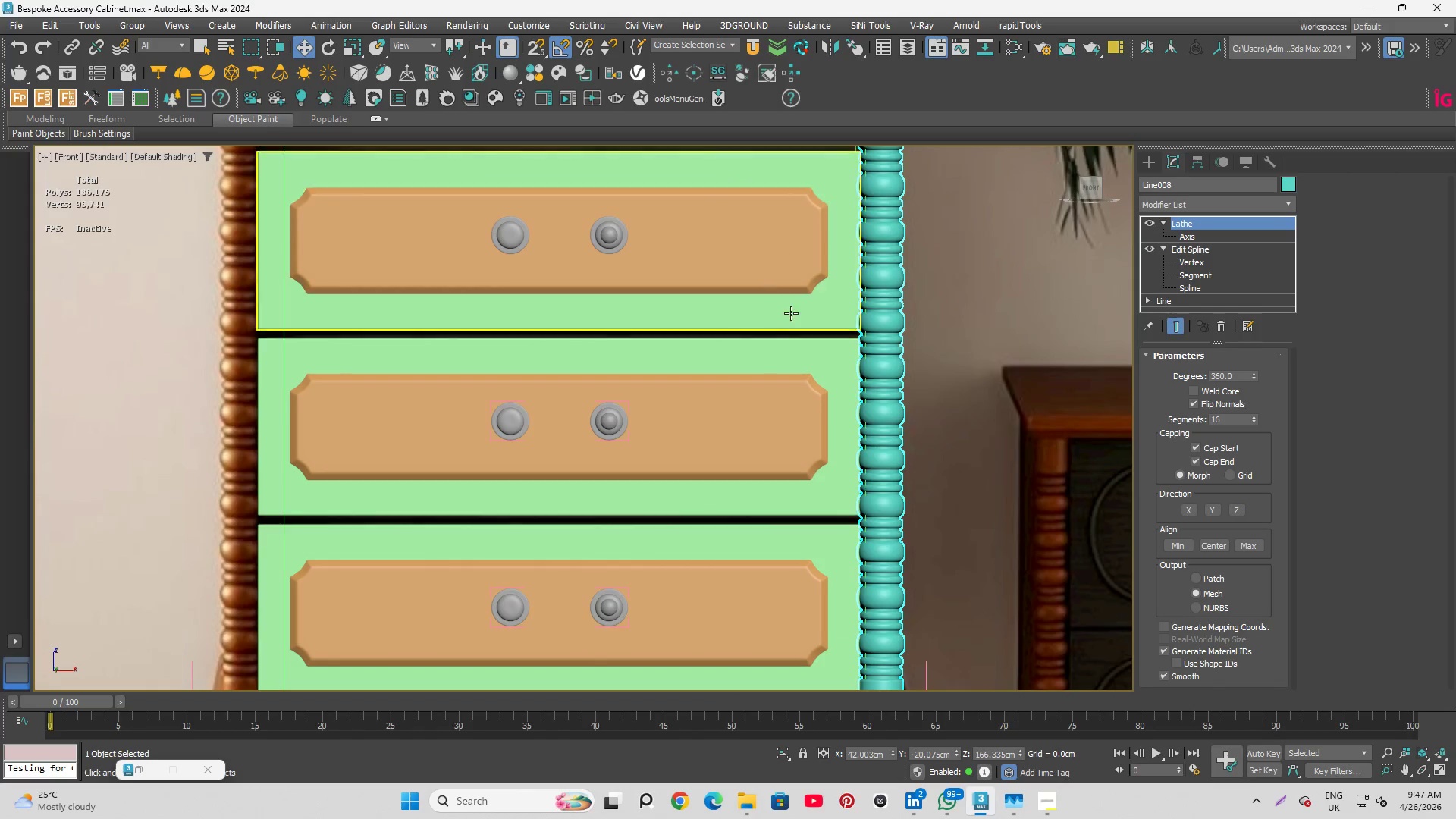 
scroll: coordinate [874, 431], scroll_direction: up, amount: 5.0
 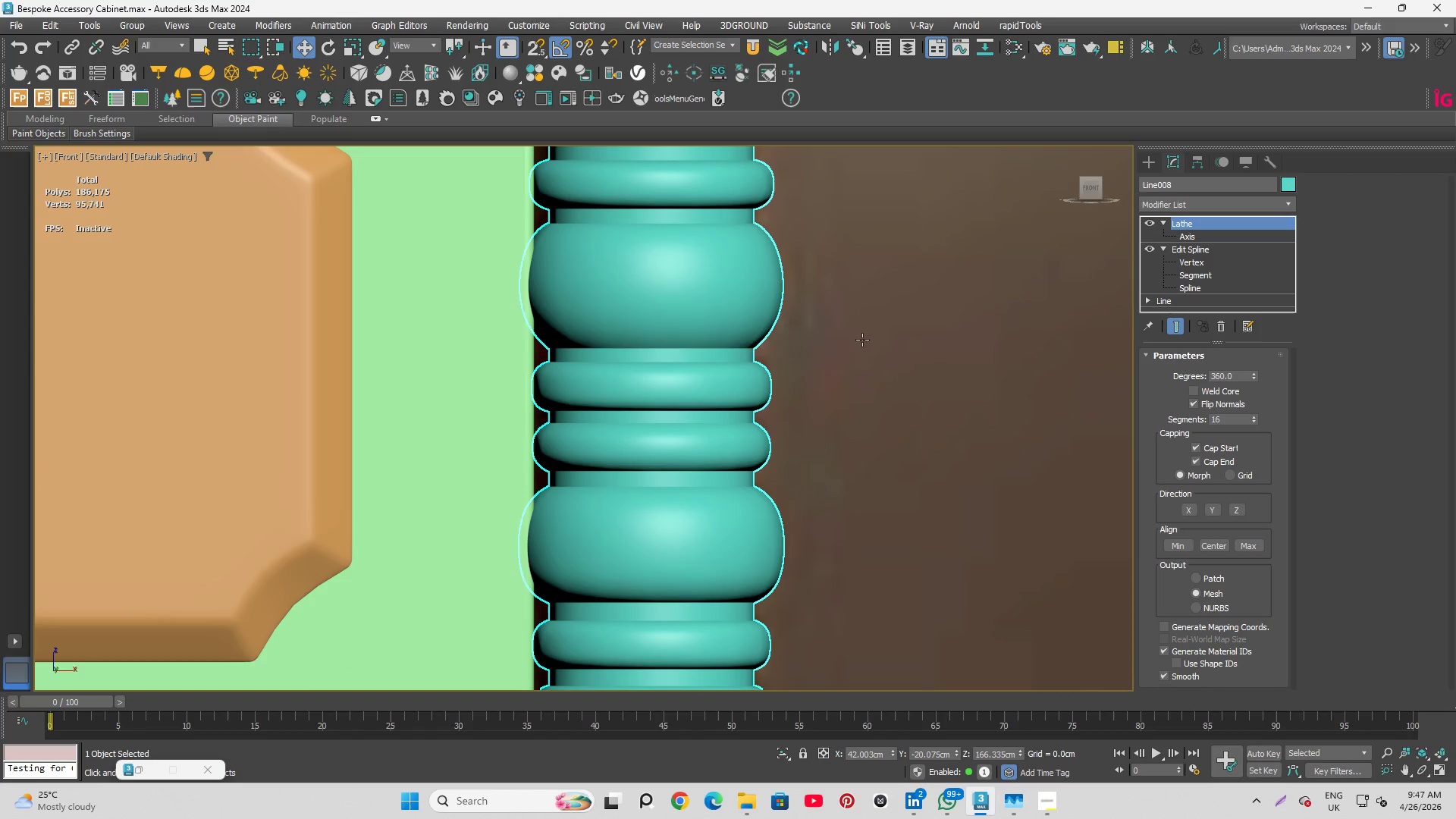 
scroll: coordinate [673, 514], scroll_direction: down, amount: 7.0
 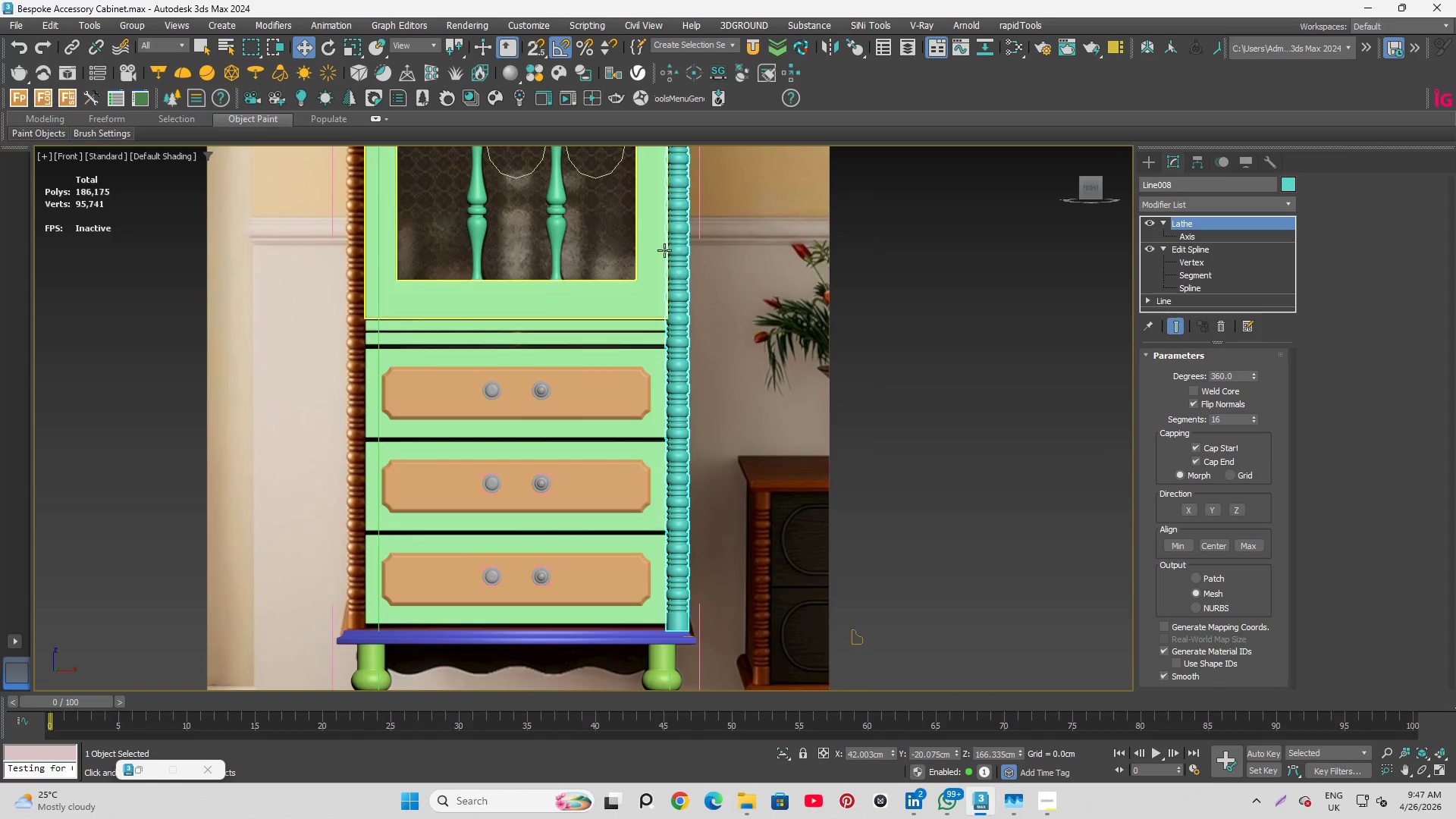 
scroll: coordinate [775, 473], scroll_direction: up, amount: 7.0
 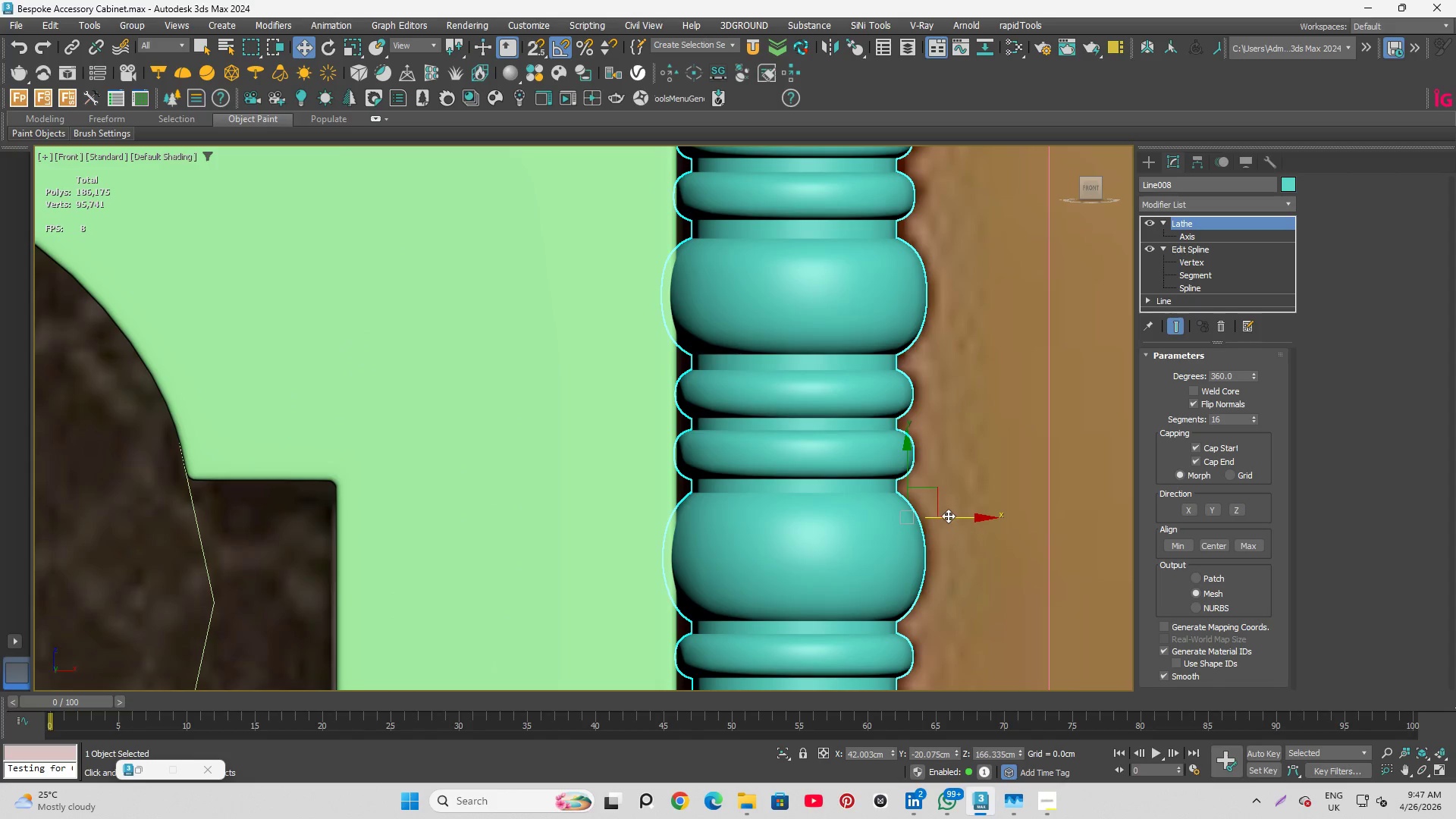 
left_click_drag(start_coordinate=[949, 518], to_coordinate=[963, 522])
 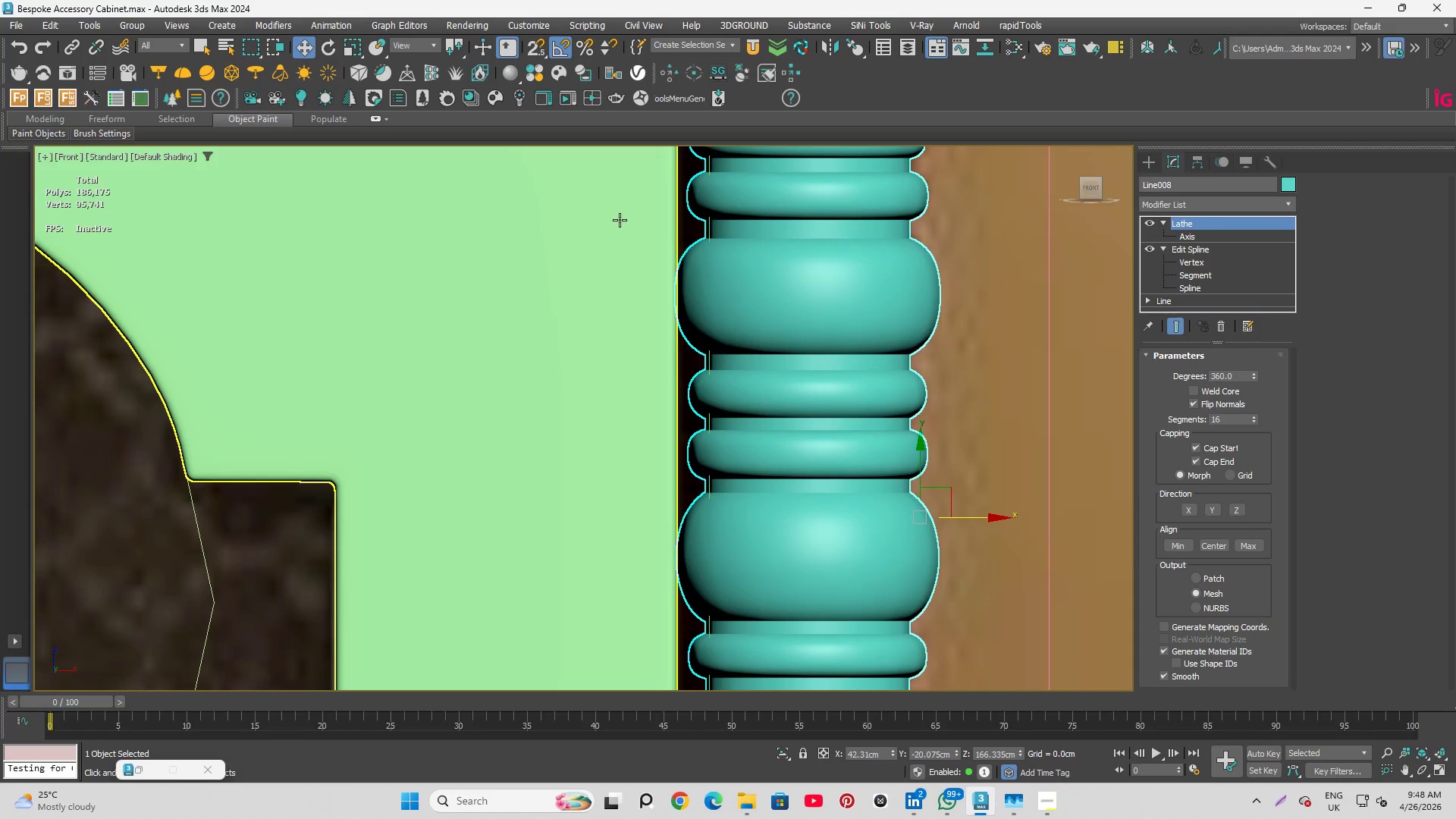 
scroll: coordinate [637, 234], scroll_direction: down, amount: 6.0
 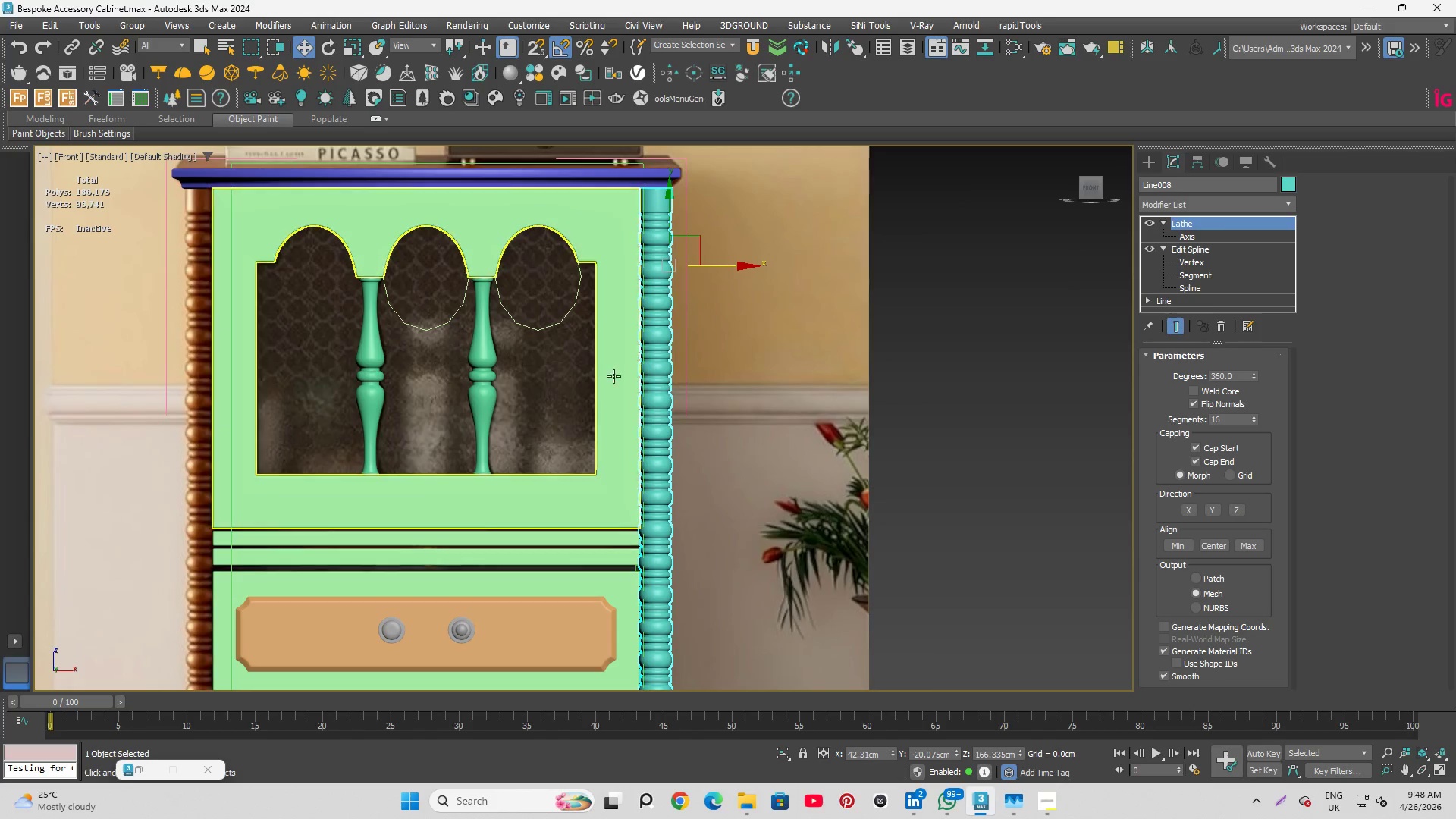 
scroll: coordinate [645, 385], scroll_direction: up, amount: 5.0
 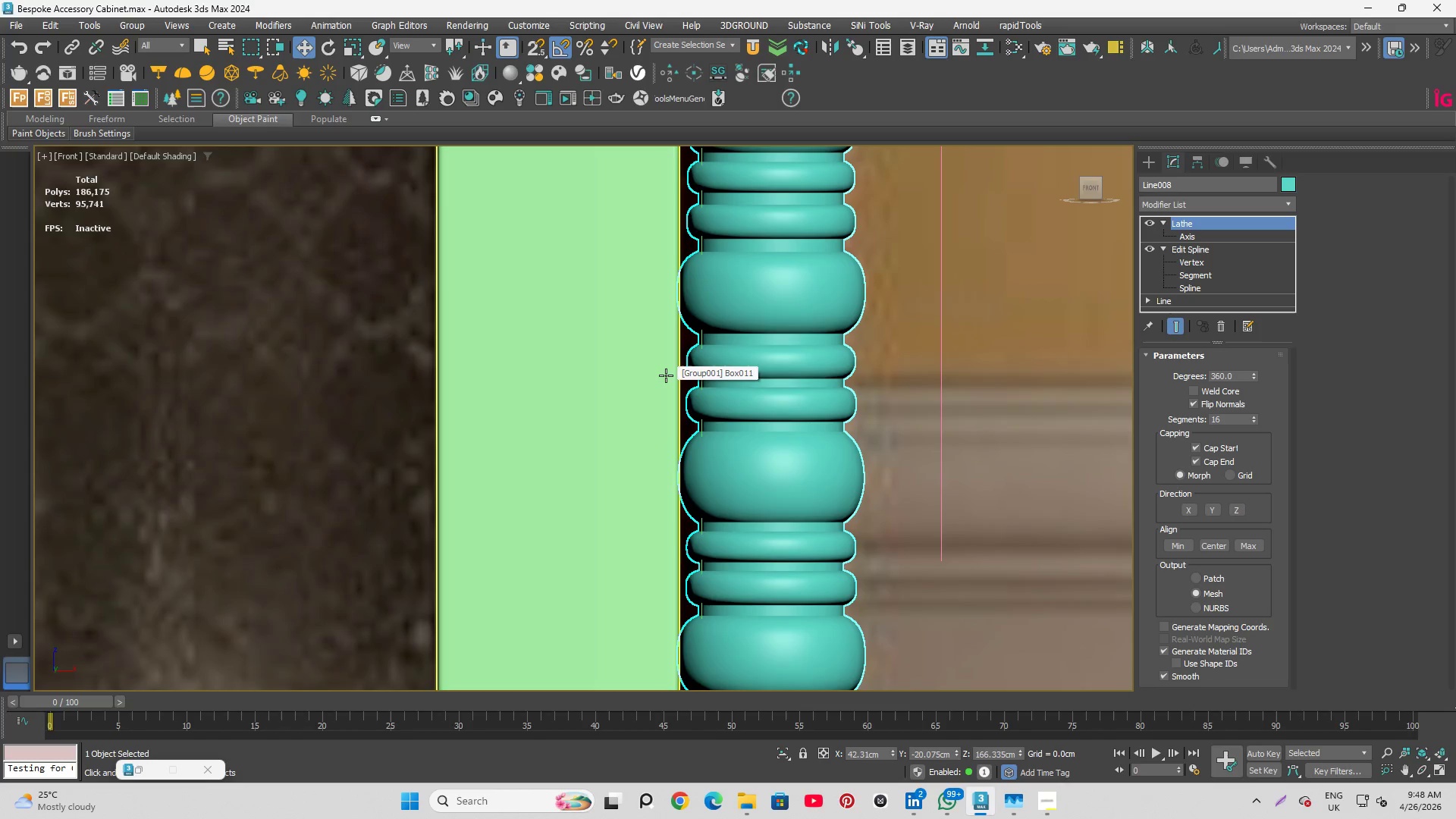 
scroll: coordinate [643, 270], scroll_direction: down, amount: 6.0
 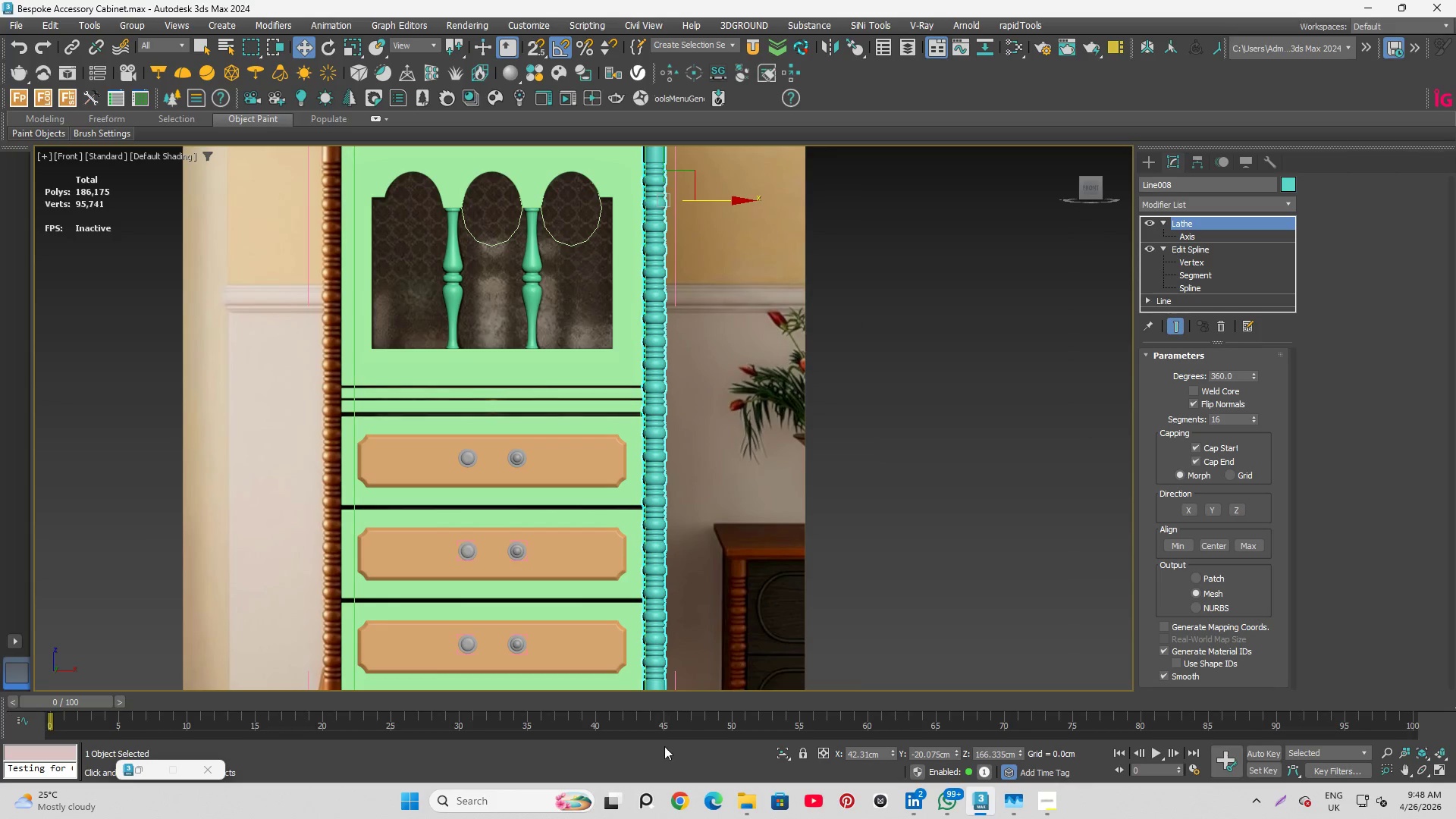 
scroll: coordinate [873, 586], scroll_direction: up, amount: 10.0
 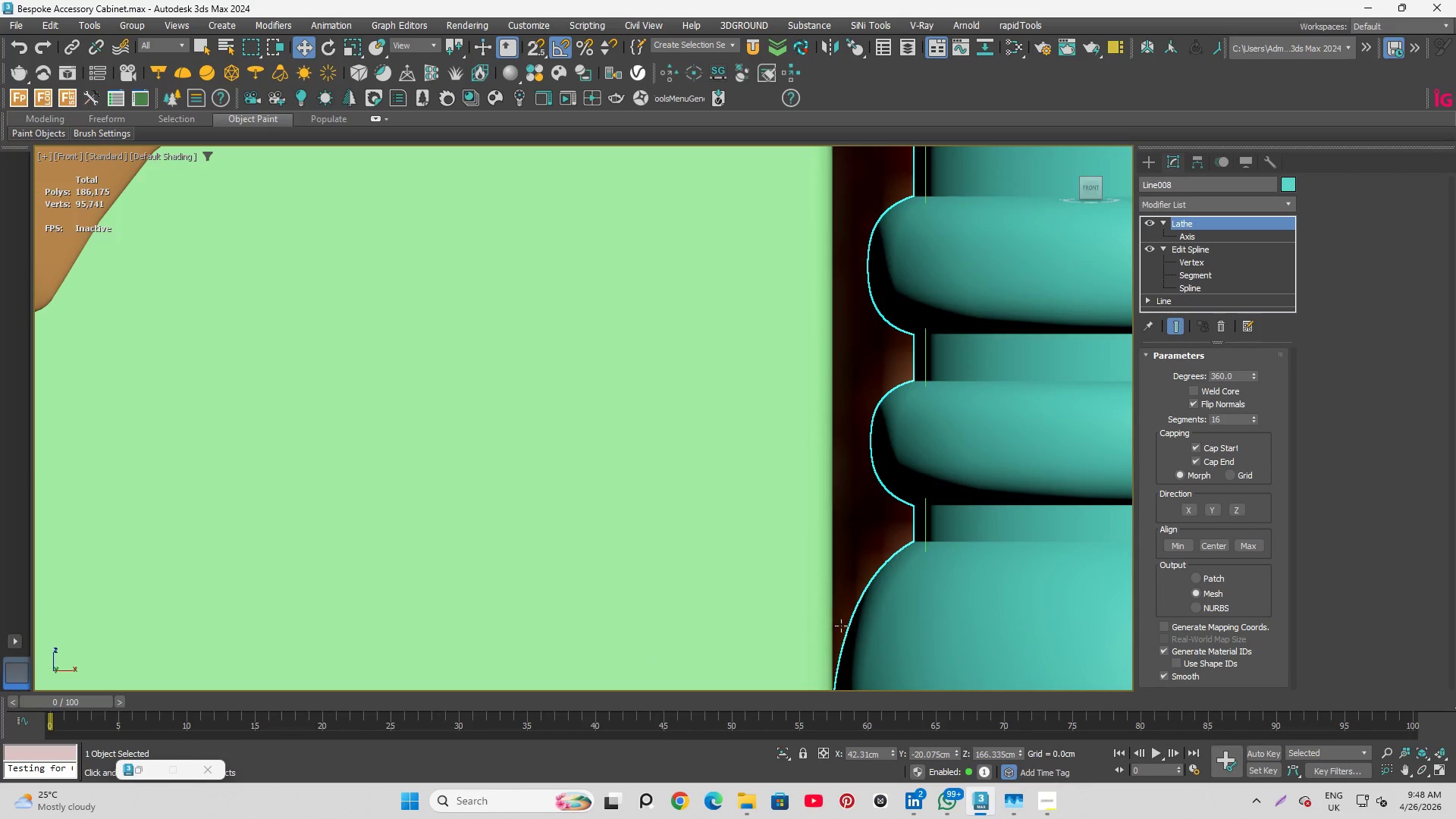 
scroll: coordinate [806, 576], scroll_direction: none, amount: 0.0
 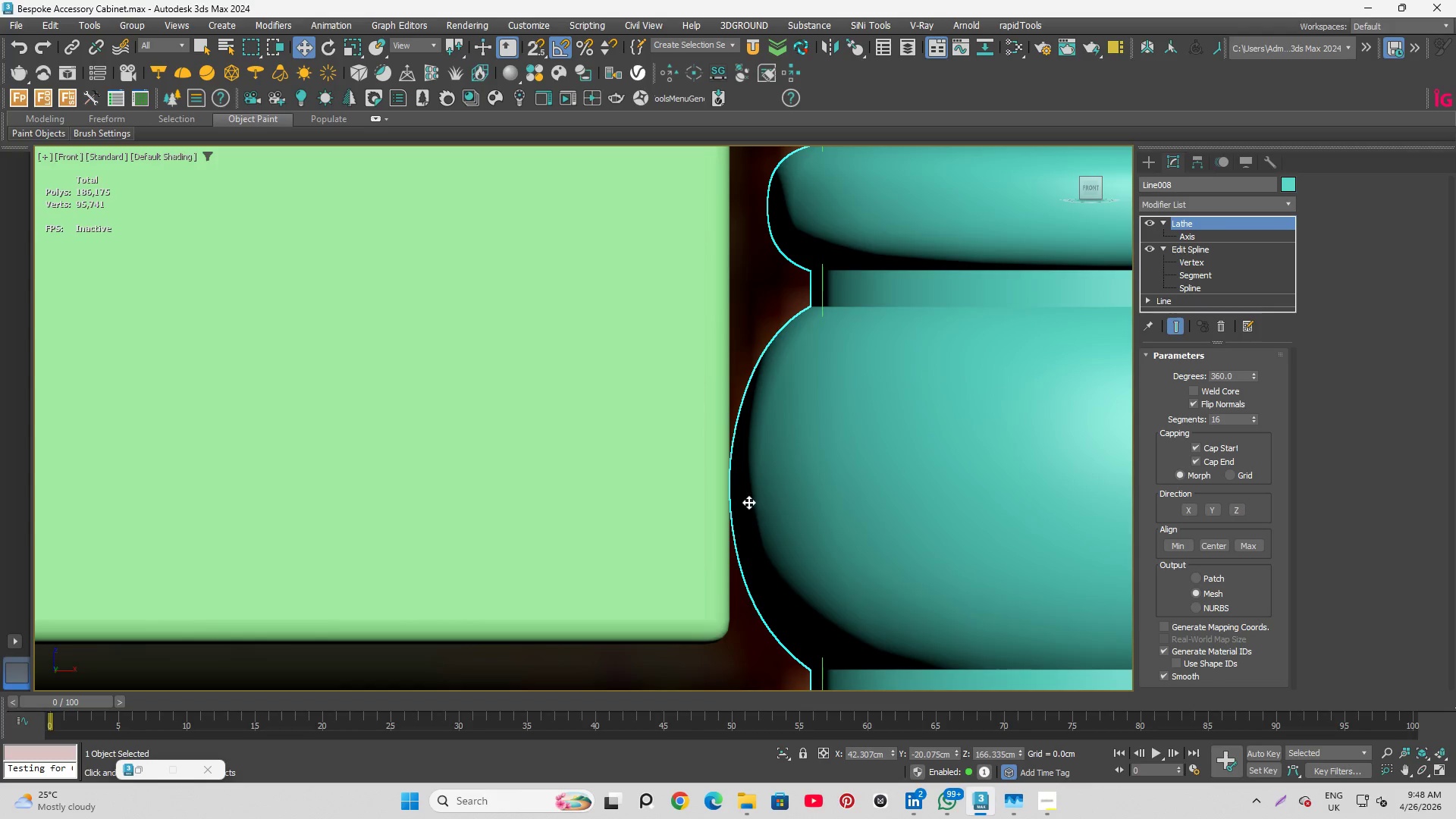 
wait(5.81)
 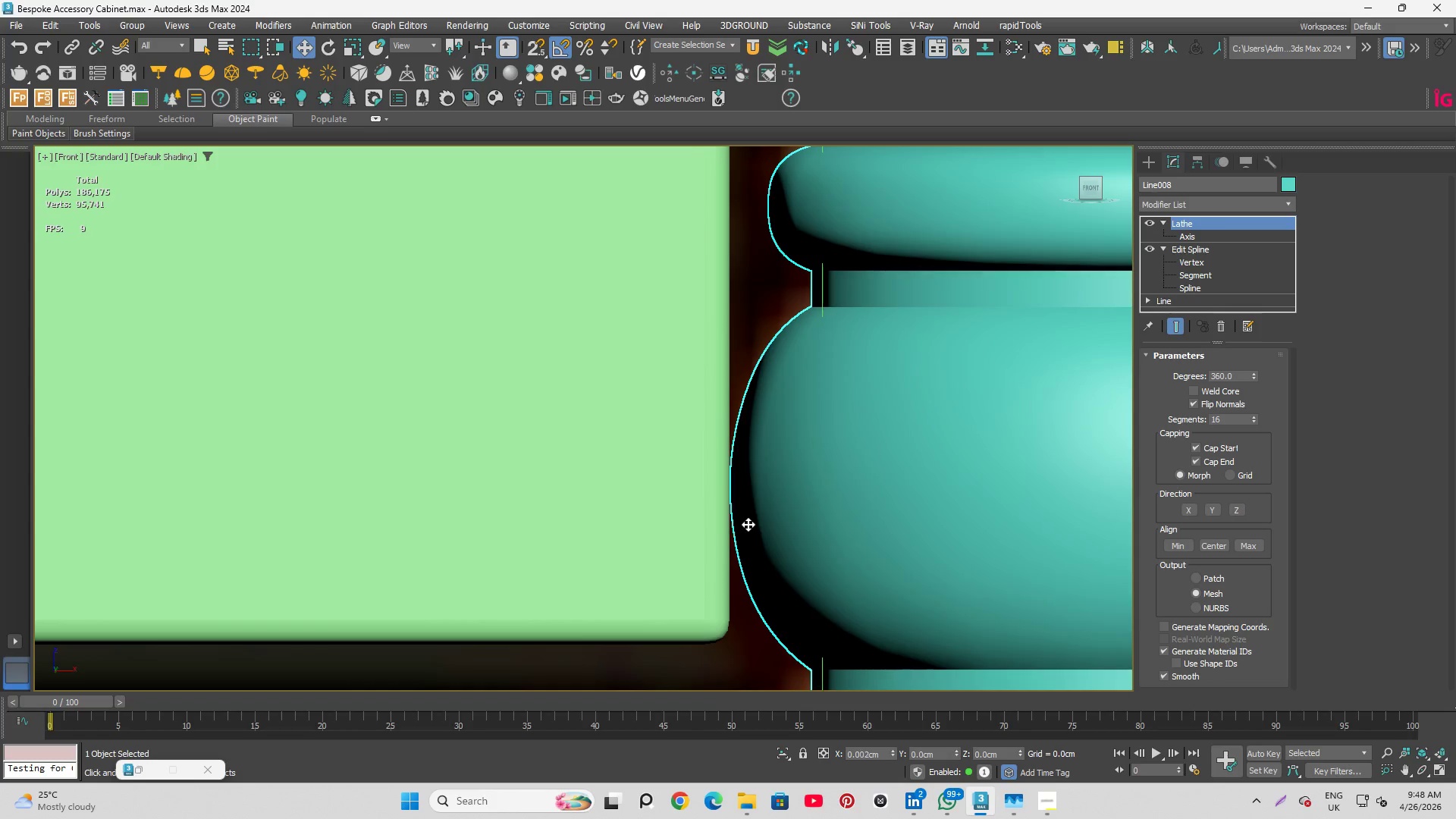 
scroll: coordinate [723, 366], scroll_direction: down, amount: 8.0
 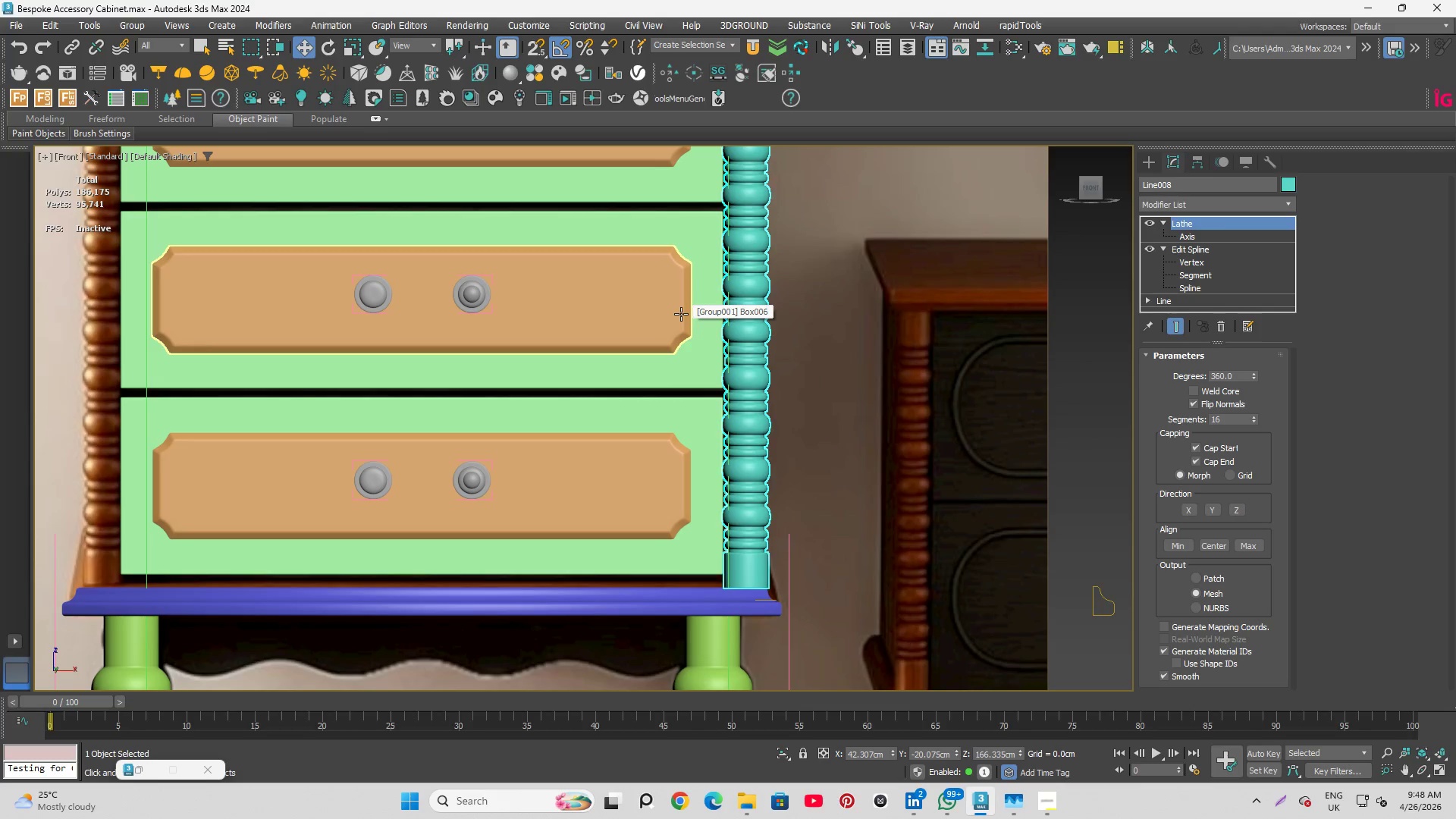 
wait(6.14)
 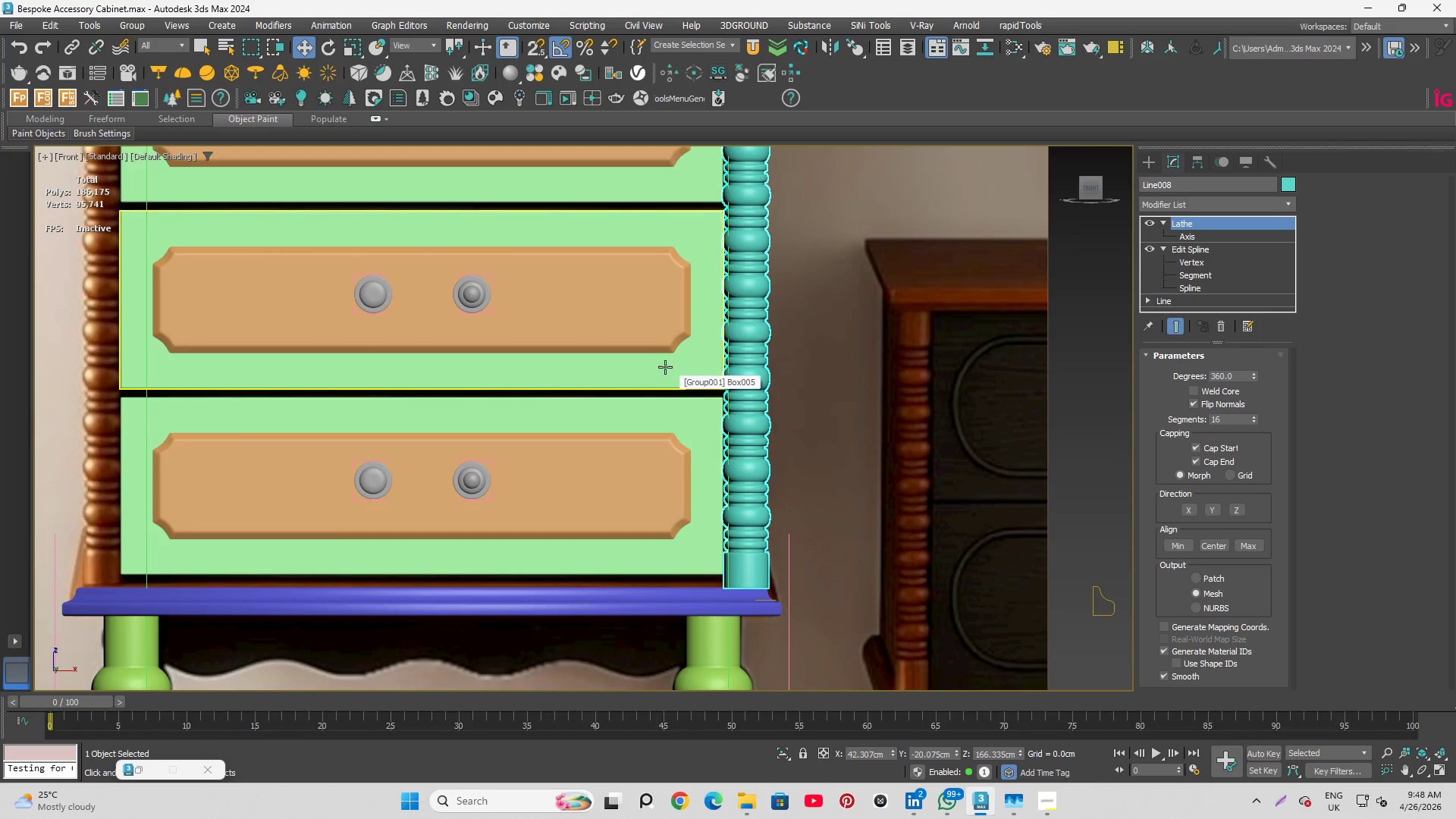 
scroll: coordinate [862, 662], scroll_direction: up, amount: 4.0
 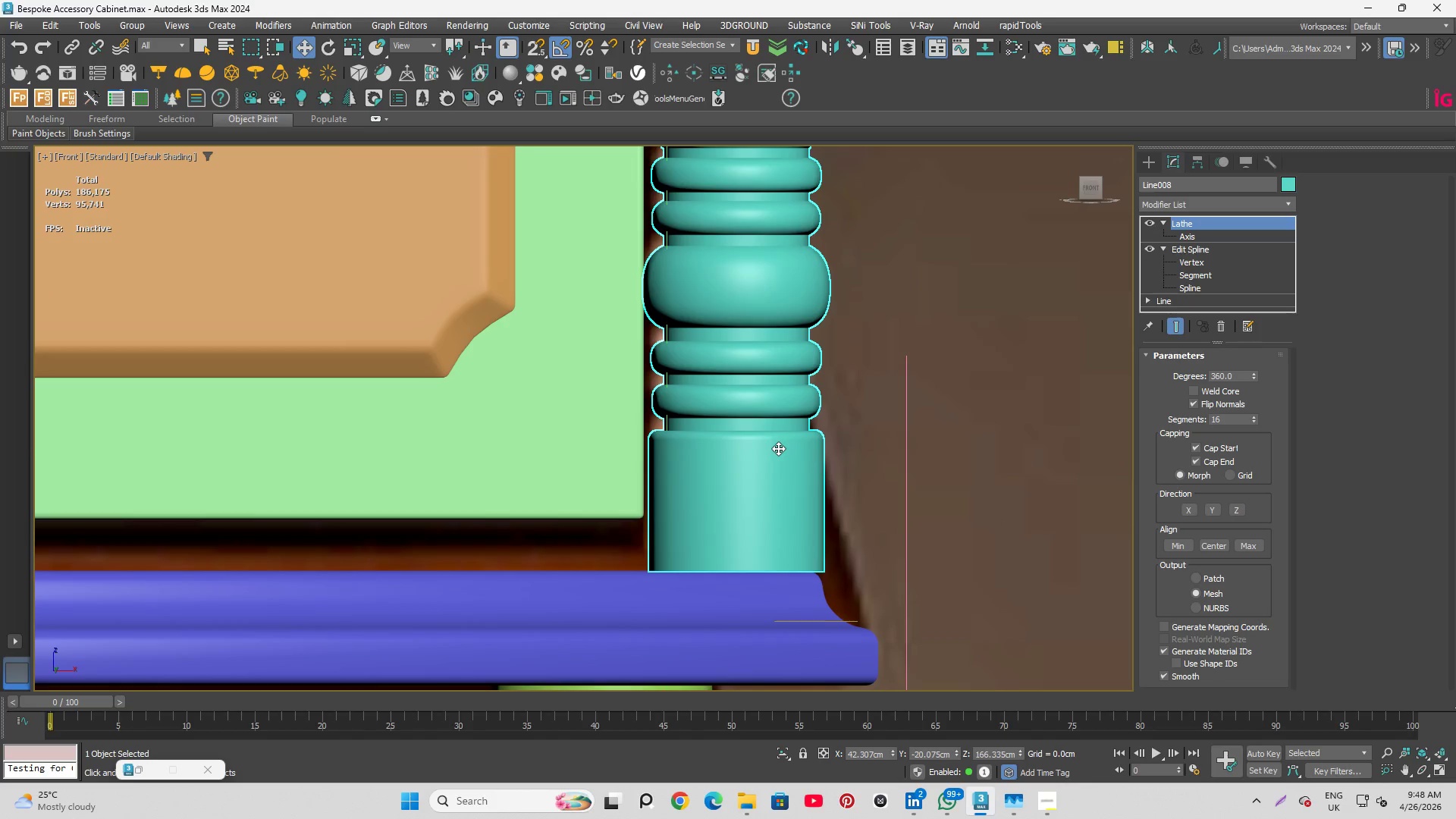 
left_click([778, 448])
 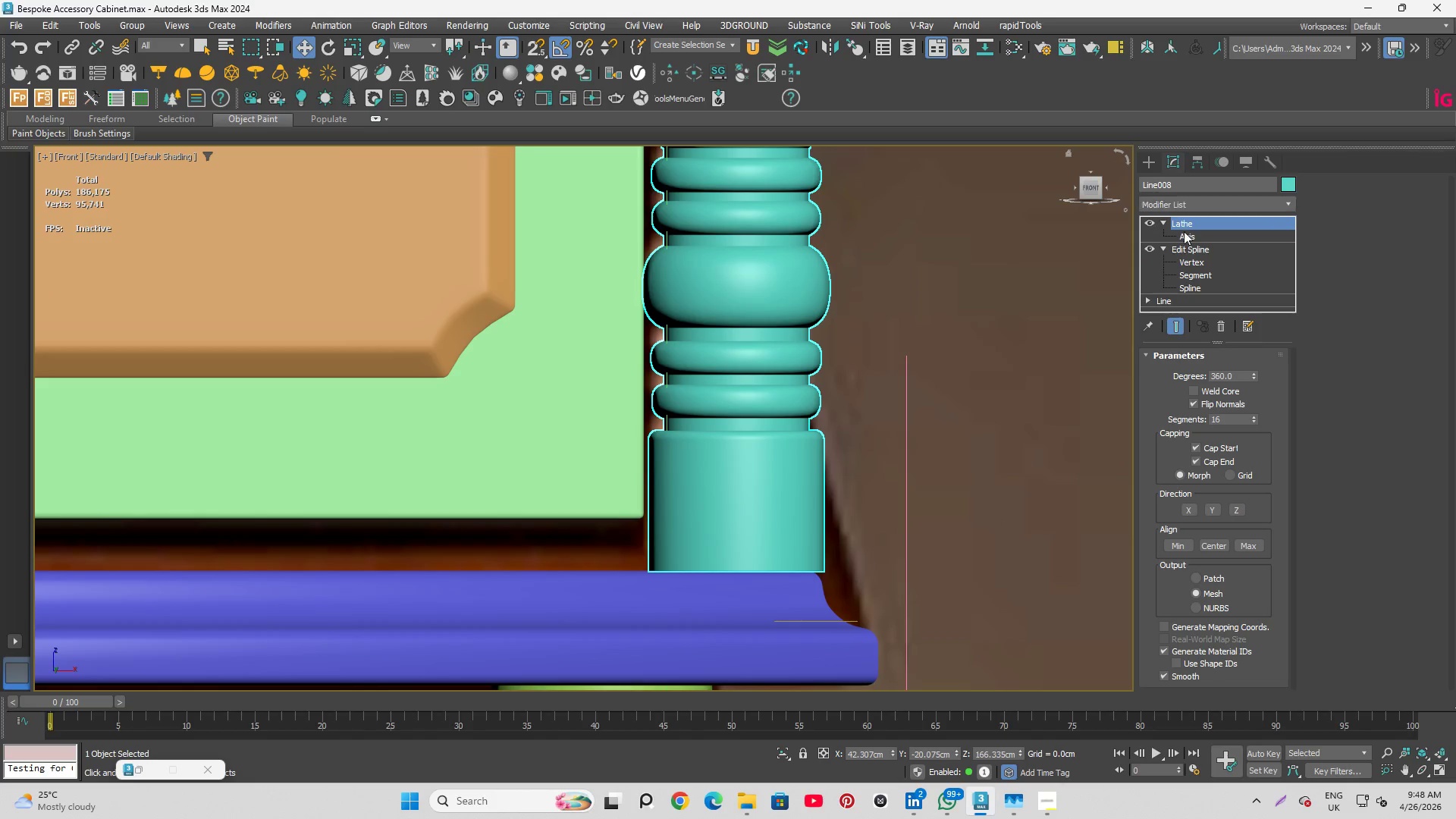 
left_click([1188, 234])
 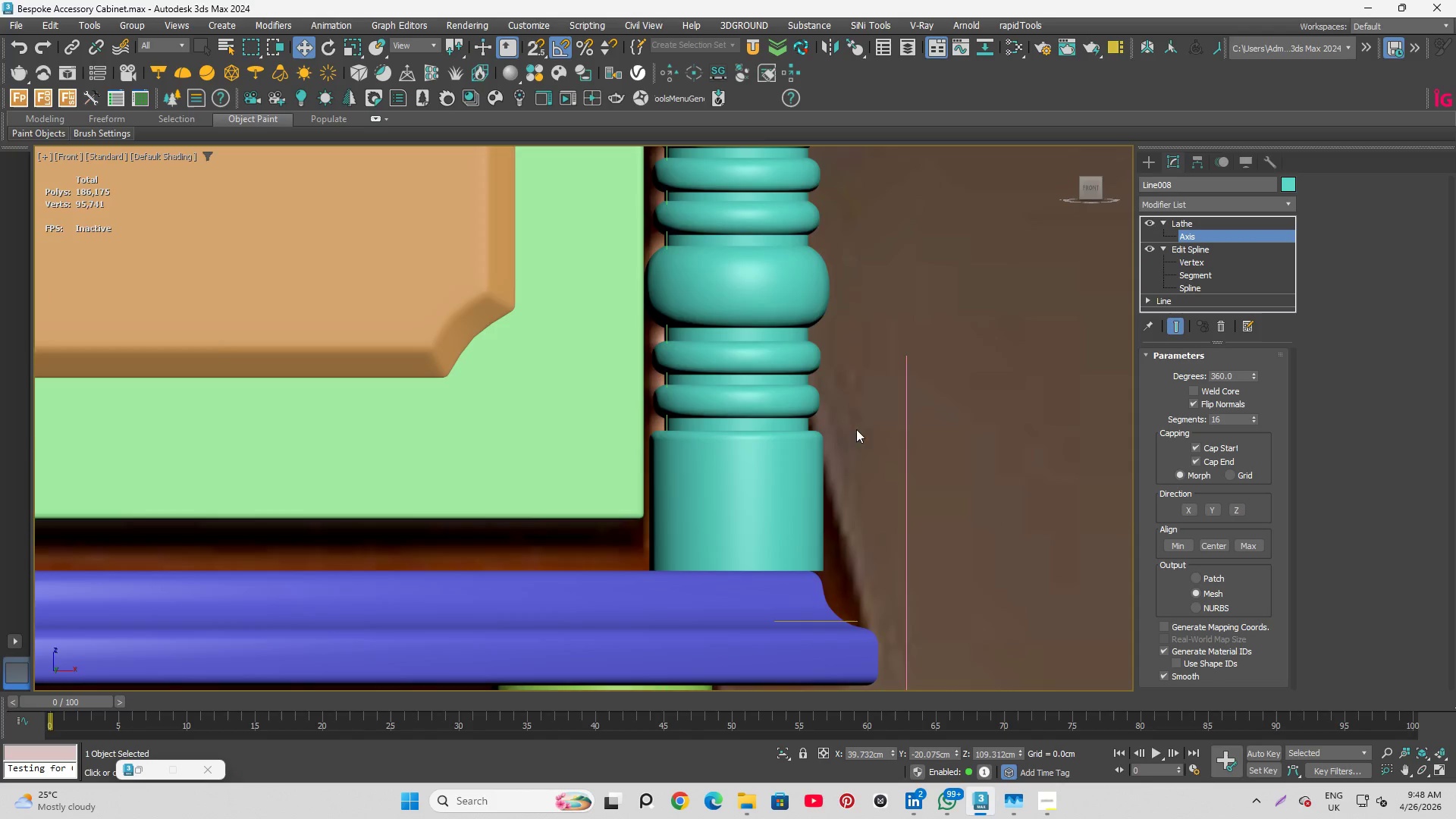 
scroll: coordinate [666, 461], scroll_direction: down, amount: 6.0
 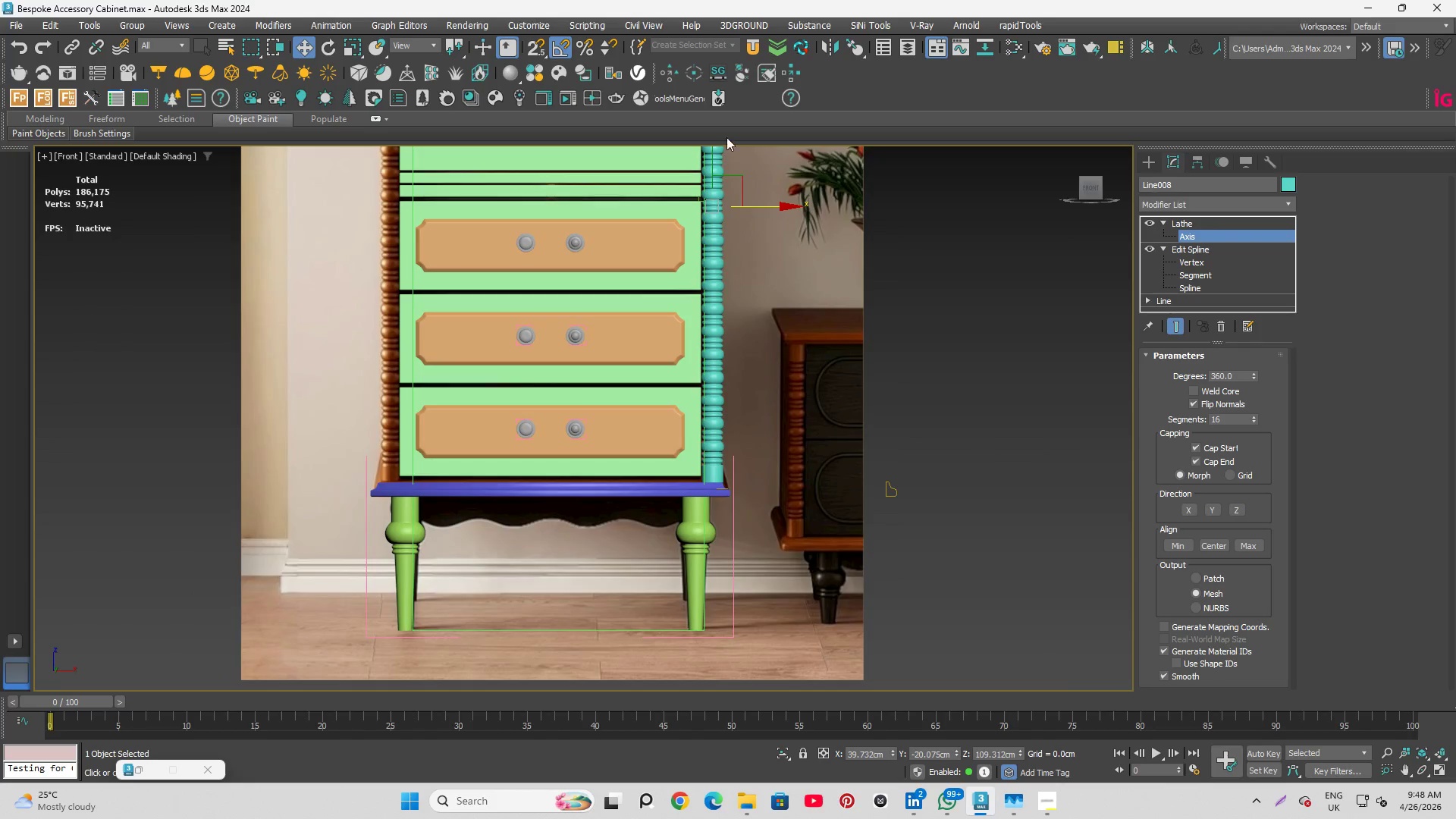 
scroll: coordinate [758, 290], scroll_direction: up, amount: 6.0
 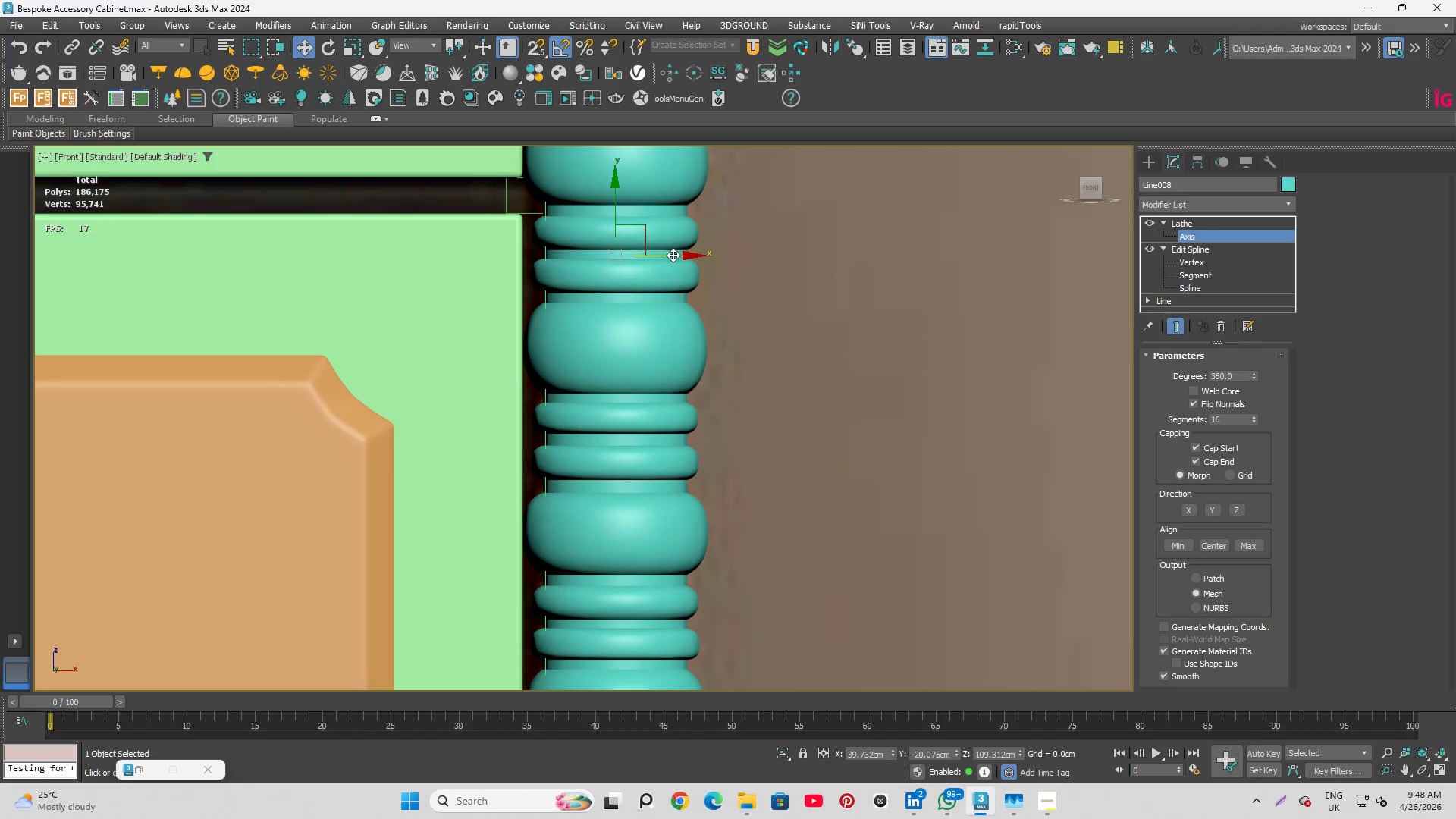 
scroll: coordinate [674, 240], scroll_direction: down, amount: 6.0
 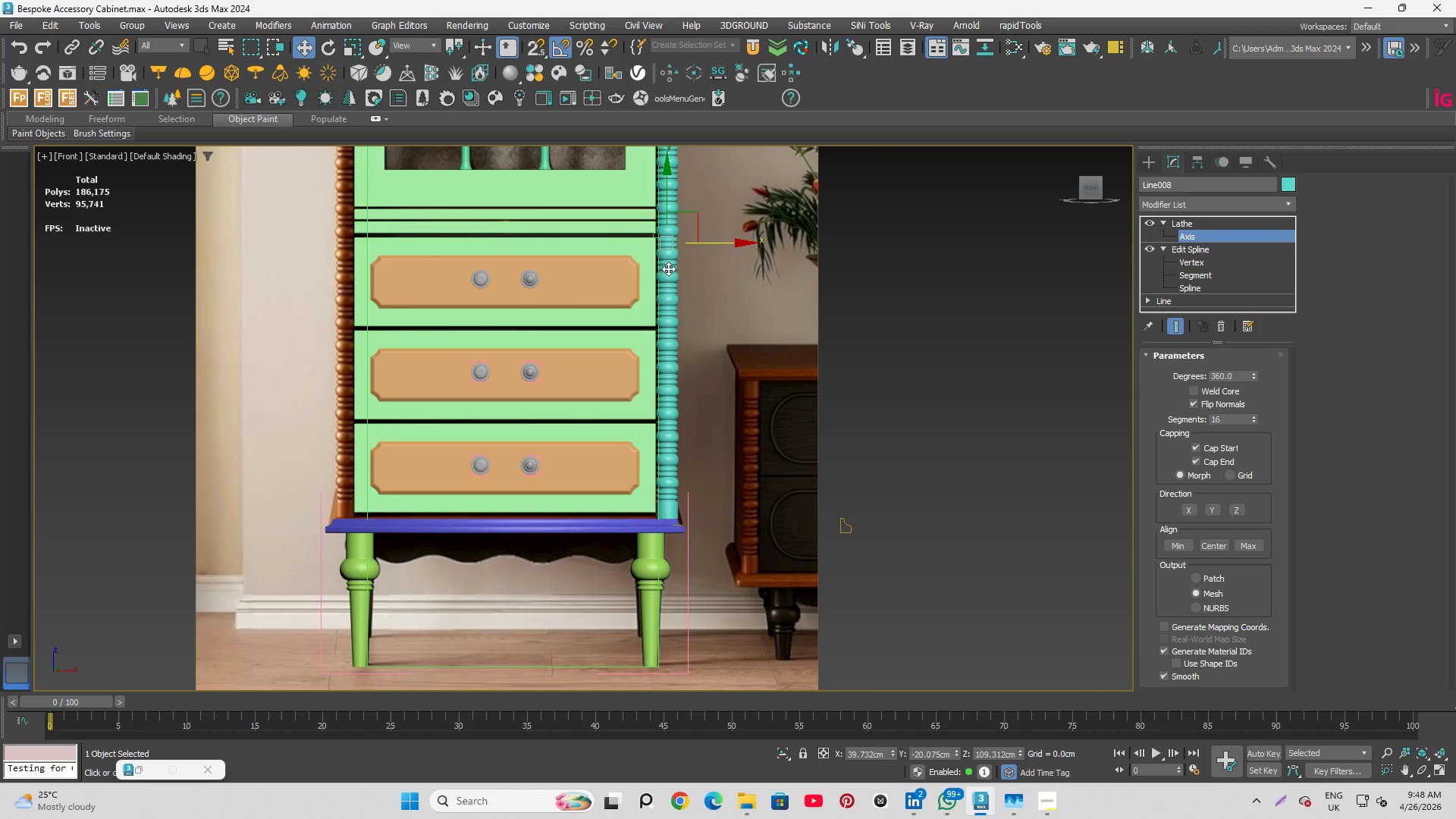 
scroll: coordinate [650, 470], scroll_direction: up, amount: 2.0
 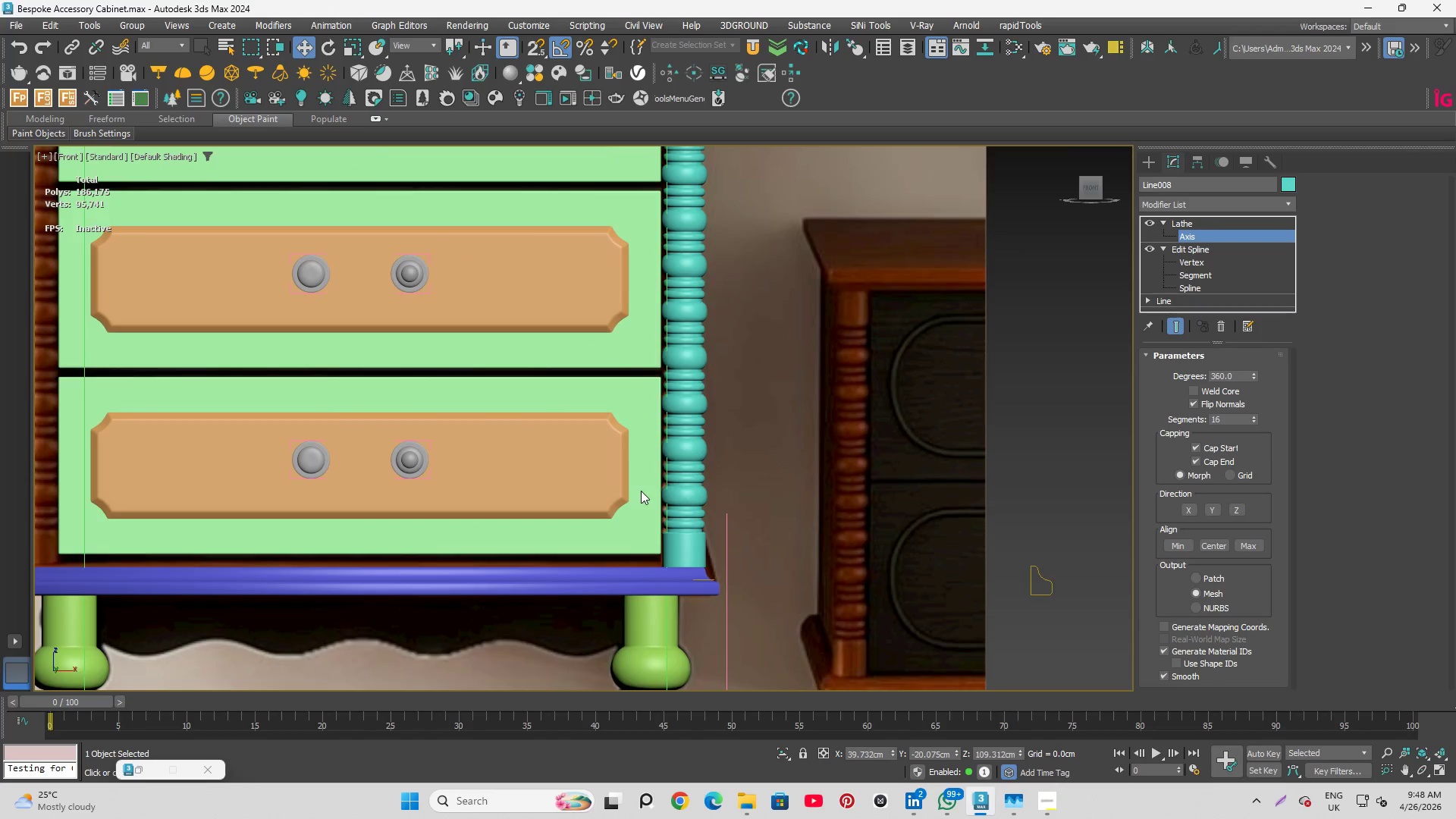 
scroll: coordinate [627, 547], scroll_direction: down, amount: 3.0
 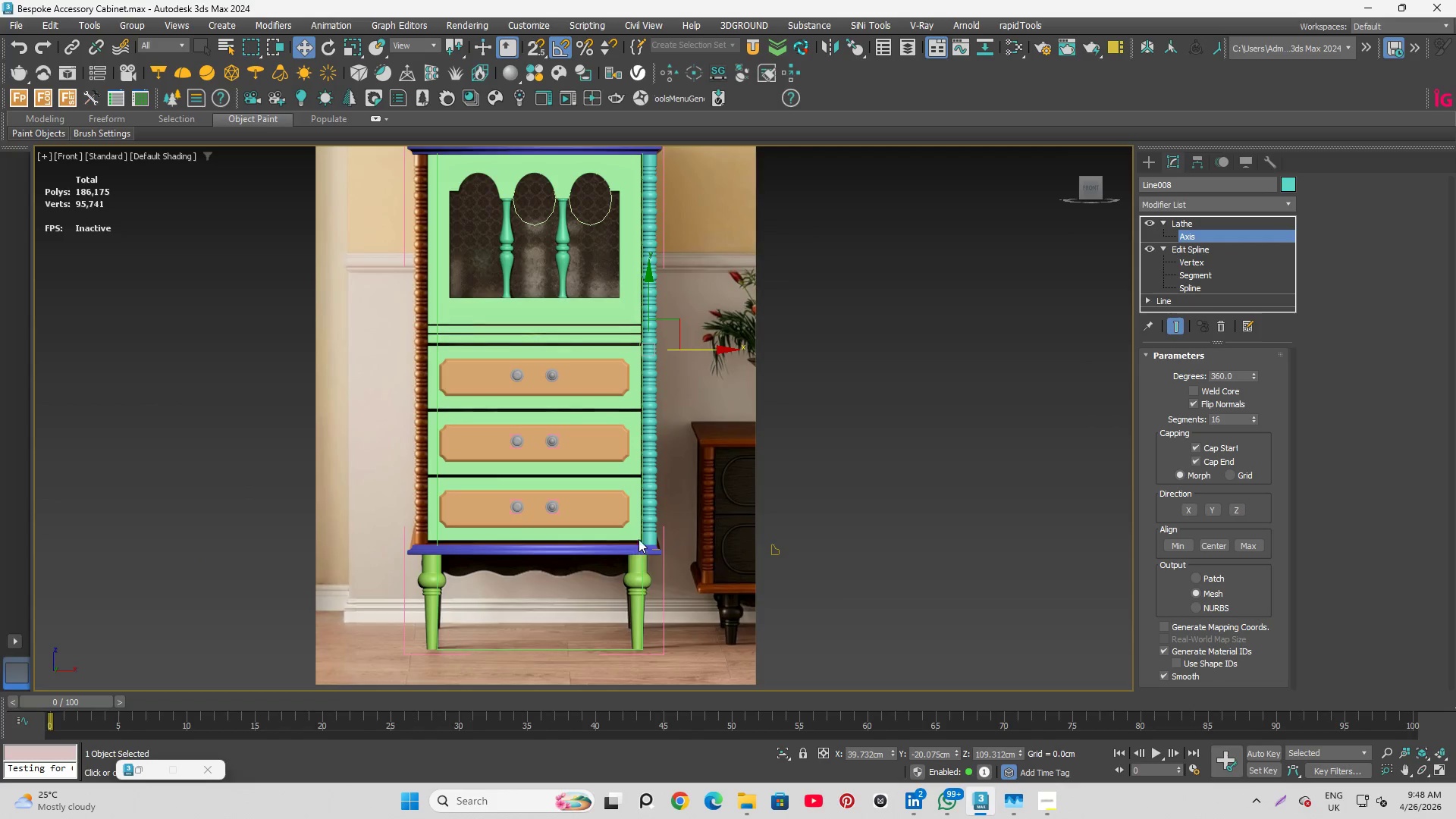 
scroll: coordinate [662, 579], scroll_direction: up, amount: 8.0
 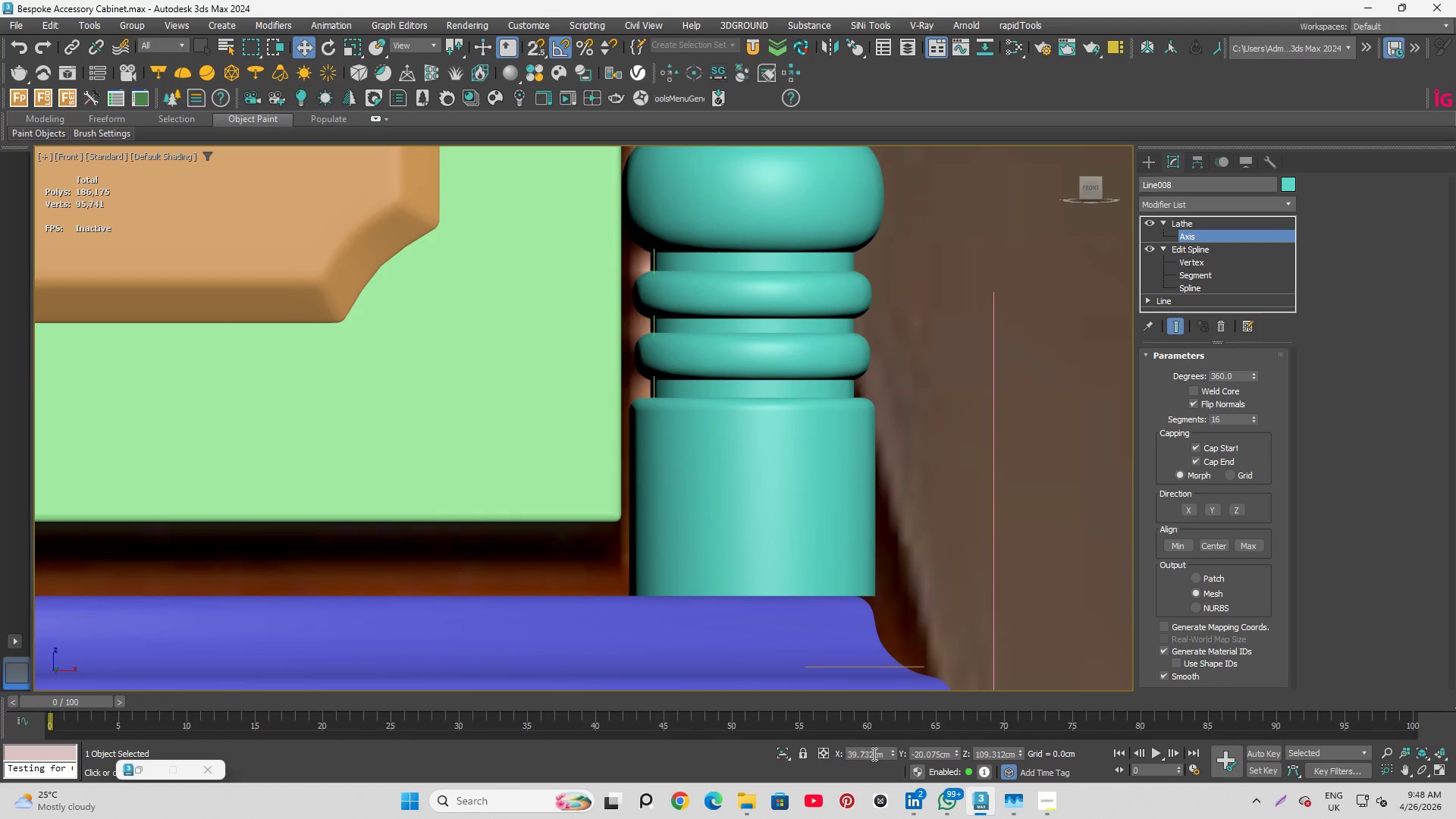 
left_click_drag(start_coordinate=[894, 749], to_coordinate=[895, 745])
 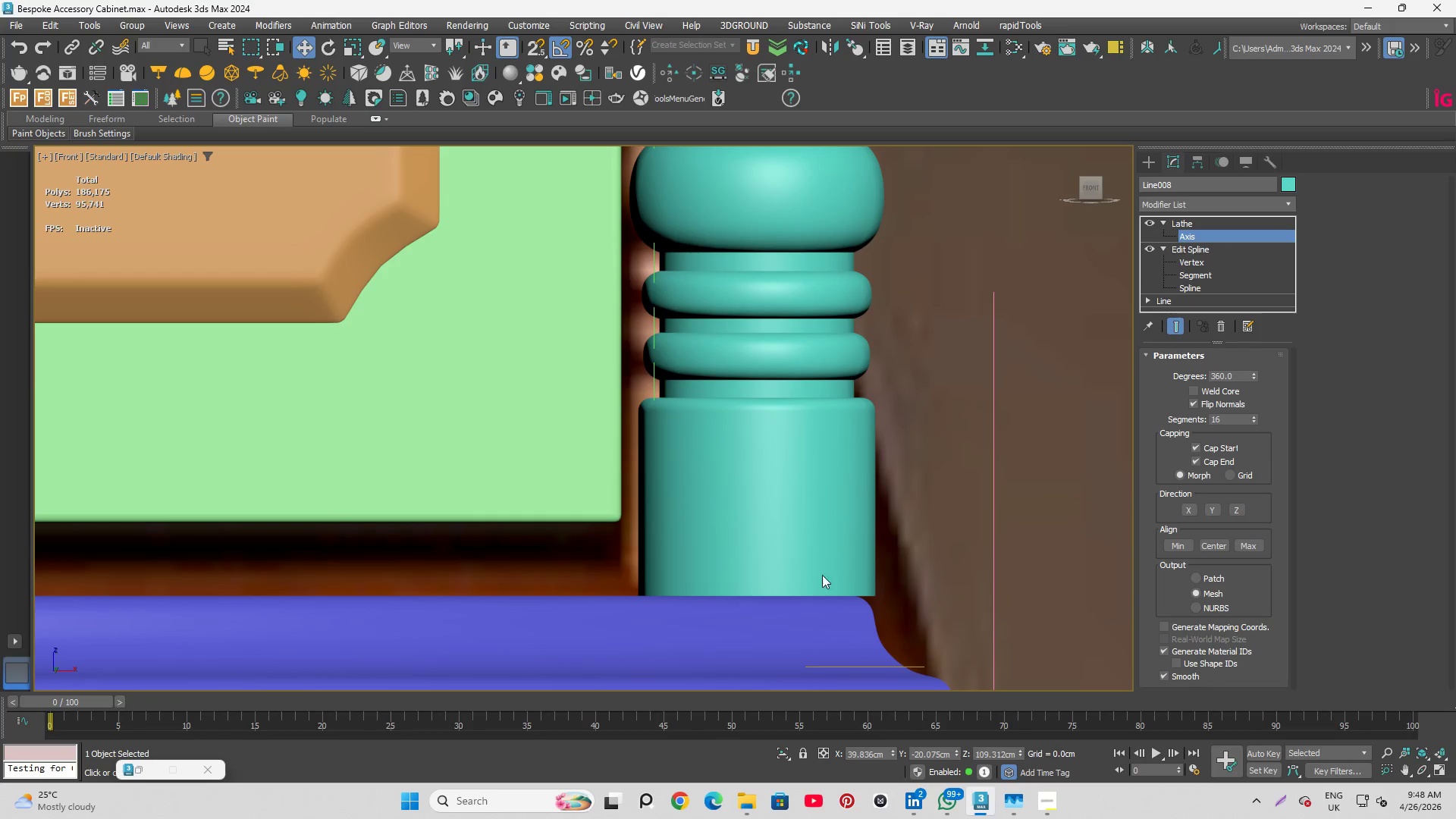 
scroll: coordinate [801, 546], scroll_direction: down, amount: 9.0
 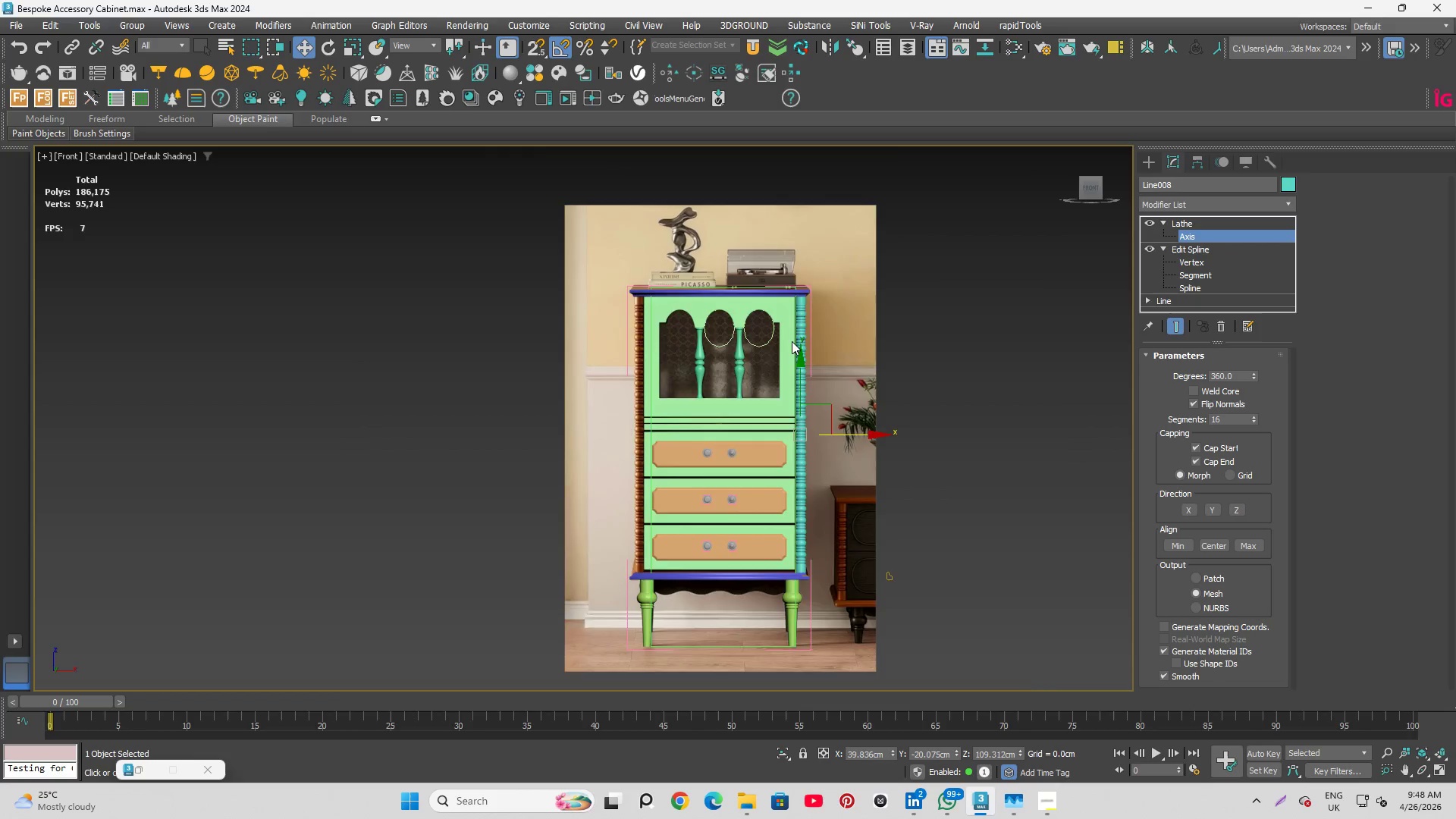 
scroll: coordinate [849, 310], scroll_direction: up, amount: 8.0
 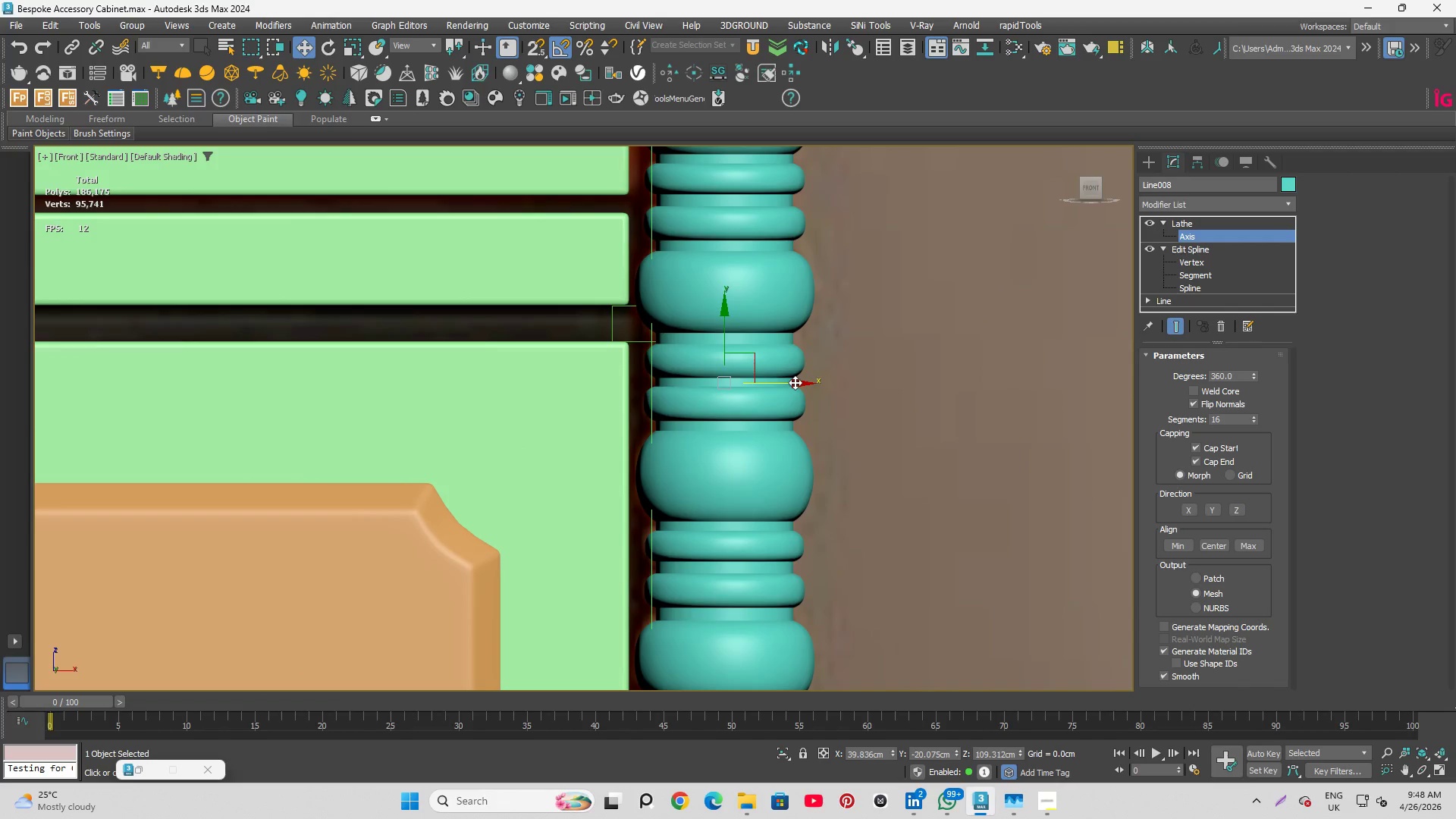 
left_click_drag(start_coordinate=[795, 382], to_coordinate=[786, 380])
 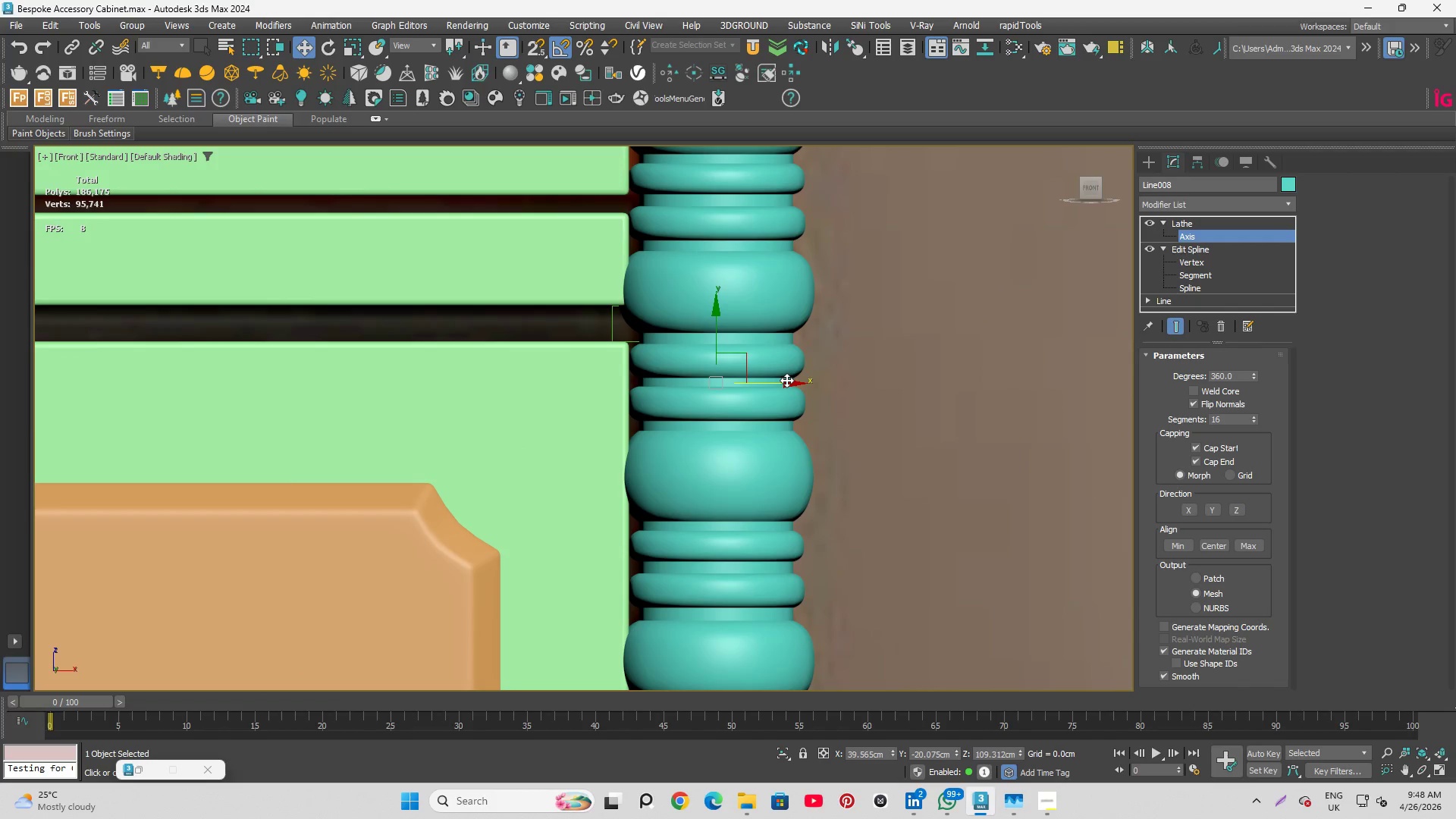 
key(Control+Z)
 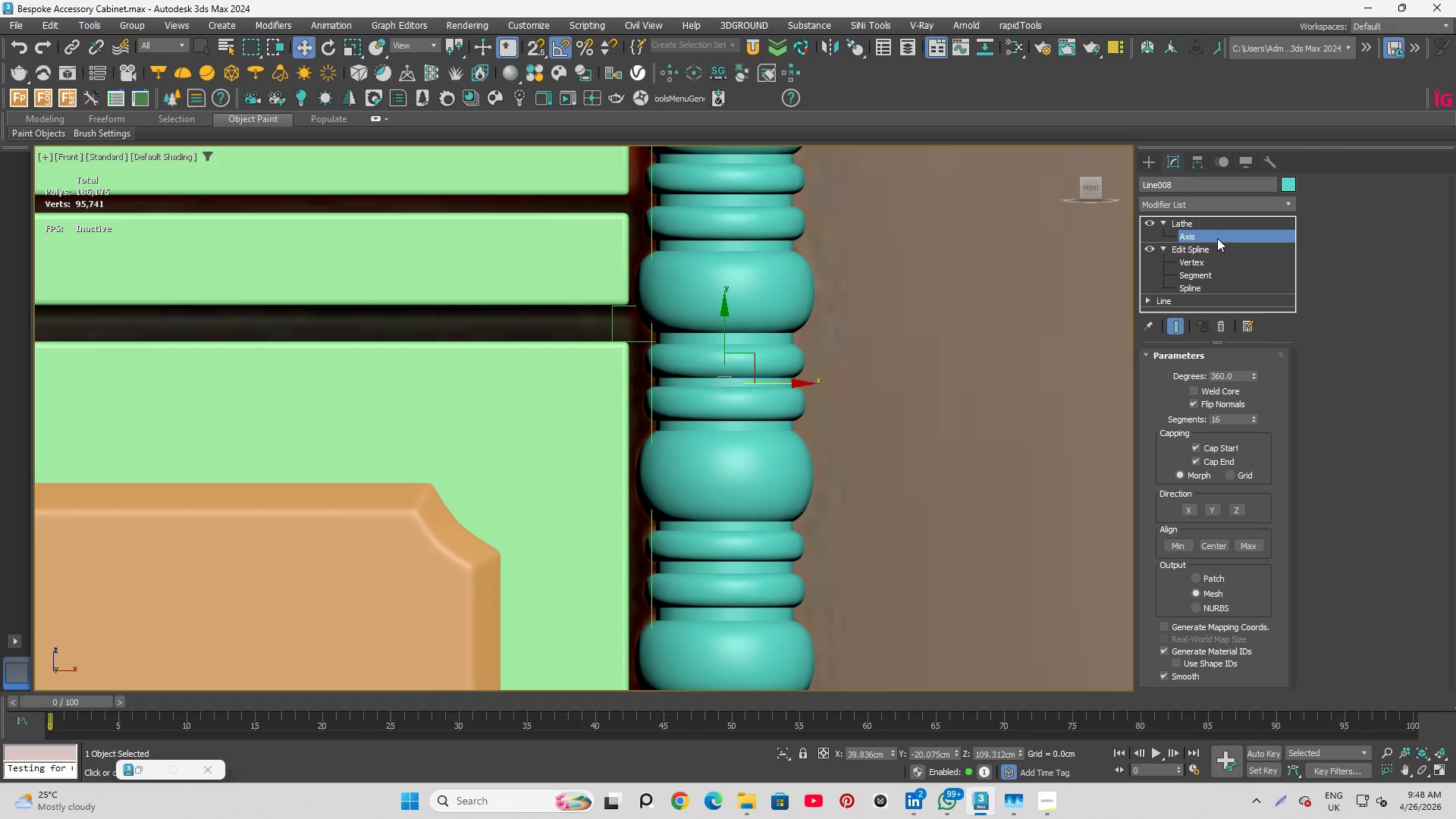 
left_click([1217, 238])
 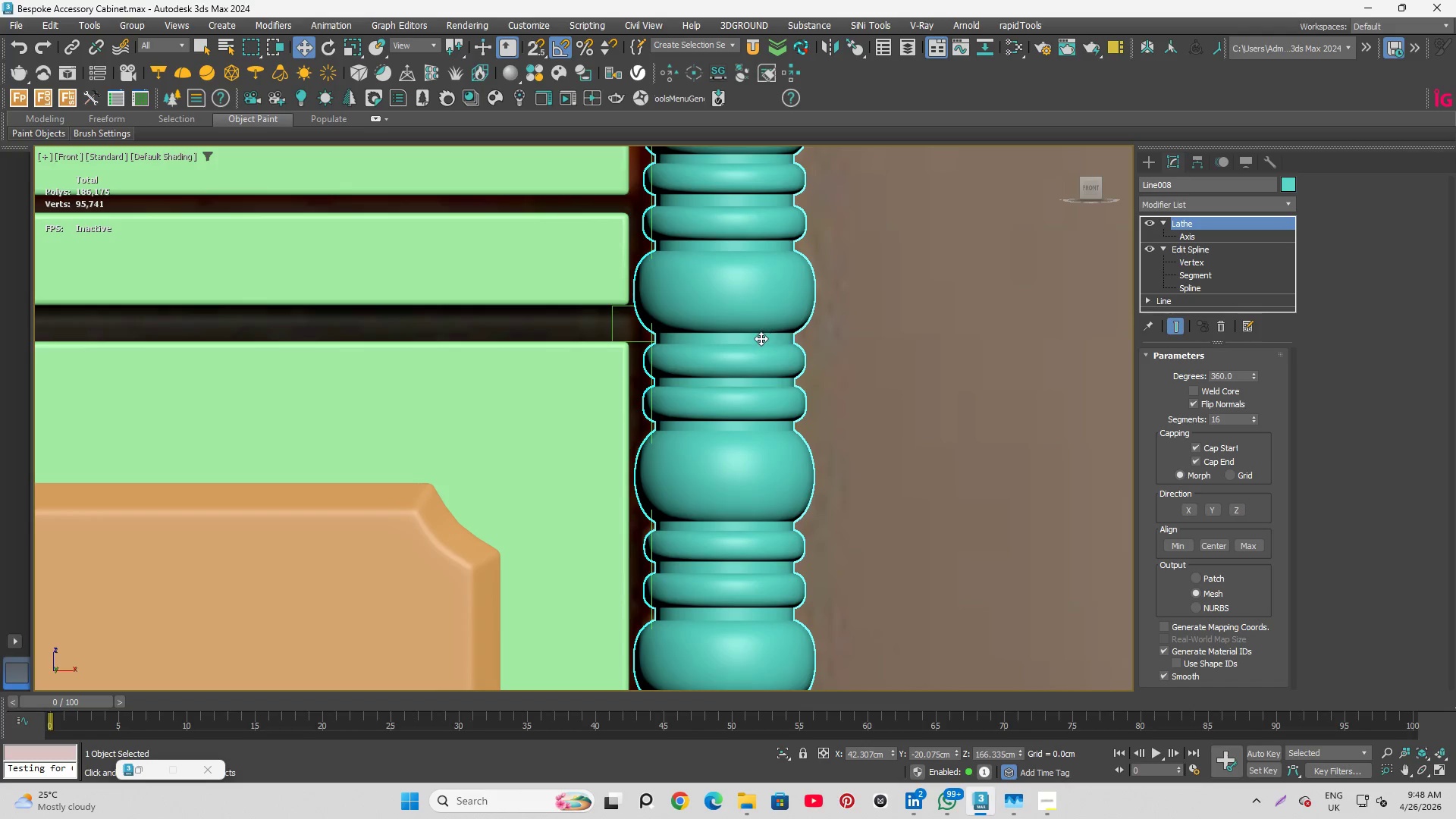 
left_click_drag(start_coordinate=[761, 338], to_coordinate=[755, 337])
 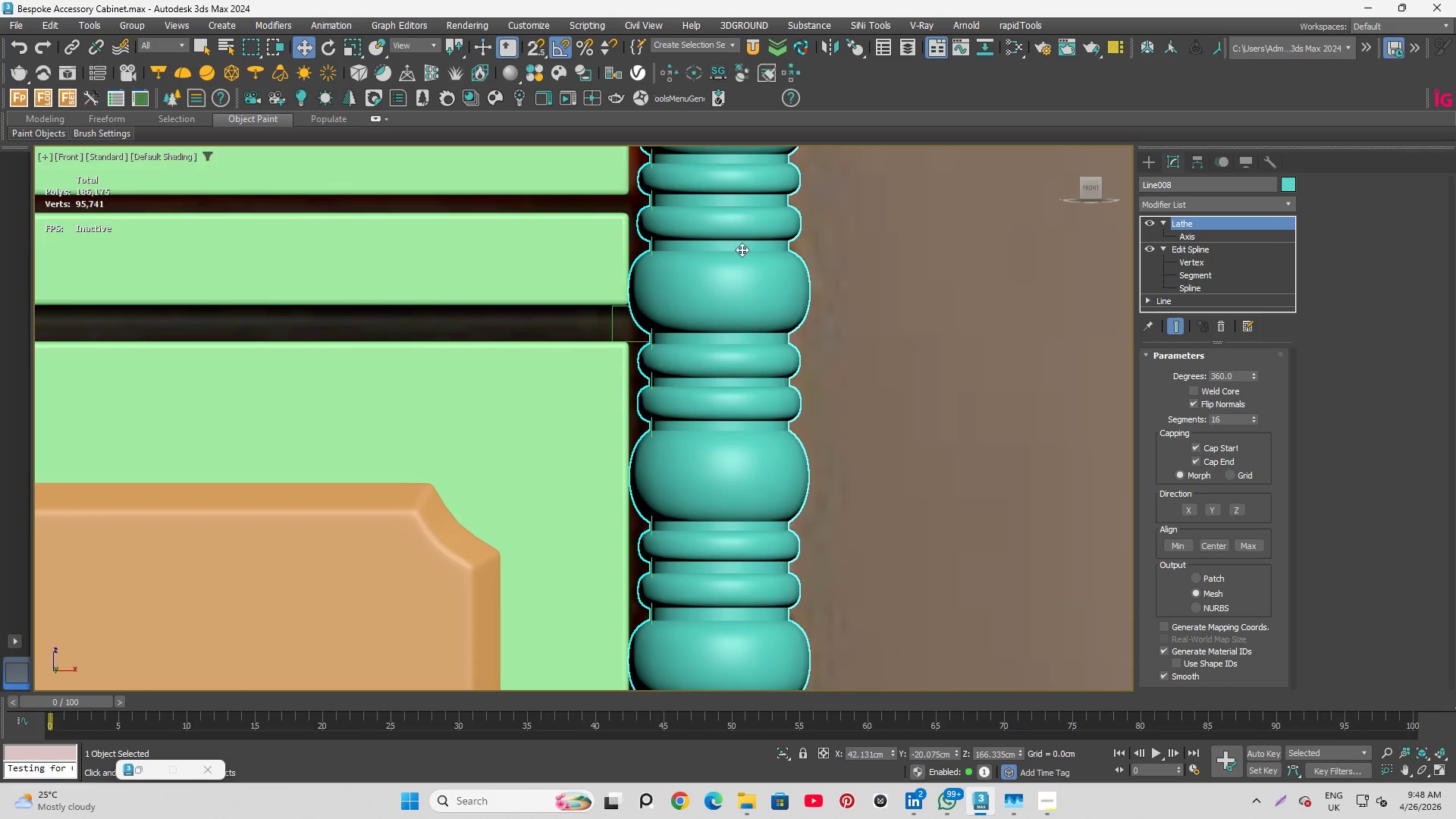 
scroll: coordinate [704, 335], scroll_direction: down, amount: 6.0
 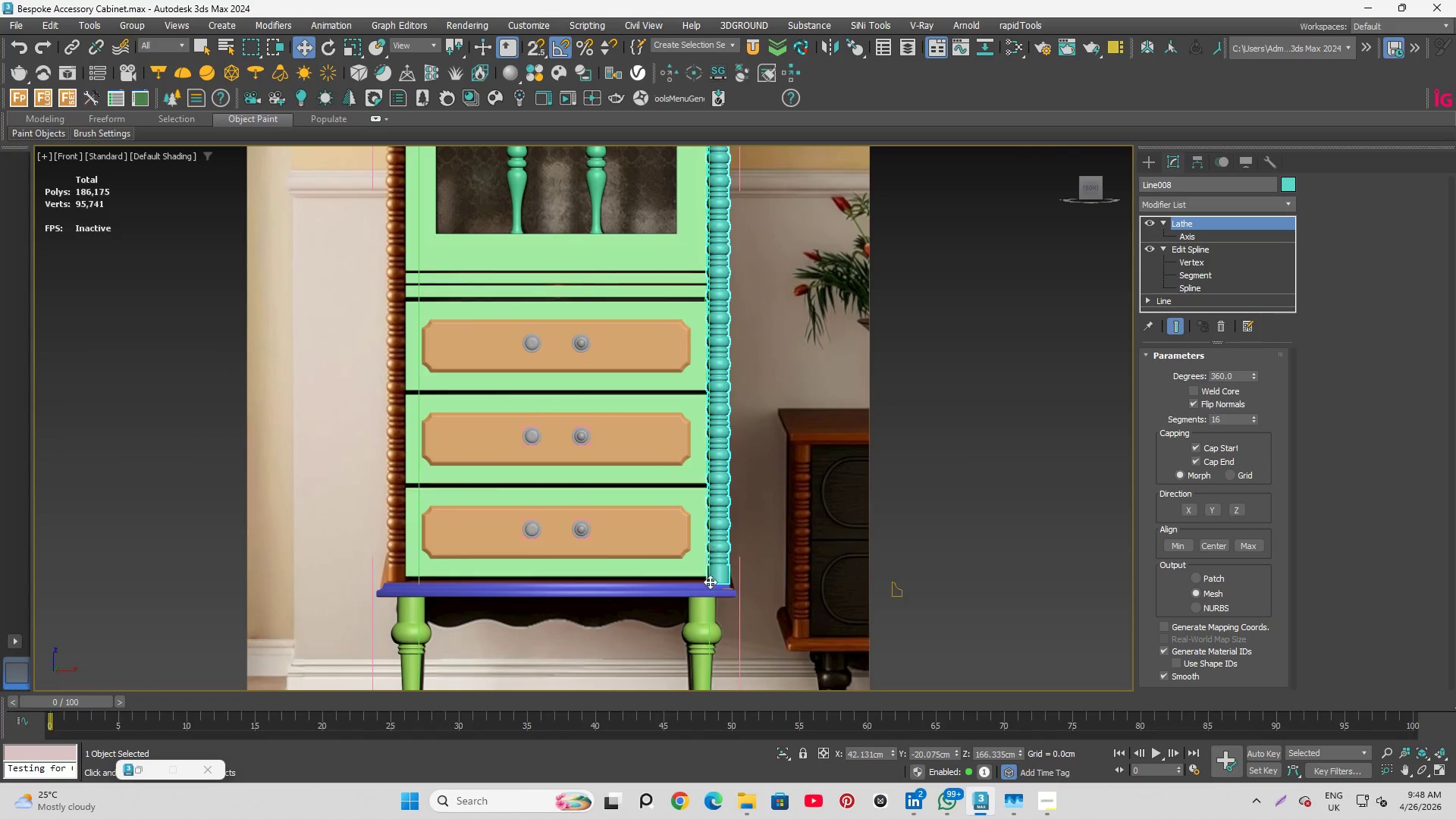 
scroll: coordinate [717, 578], scroll_direction: up, amount: 7.0
 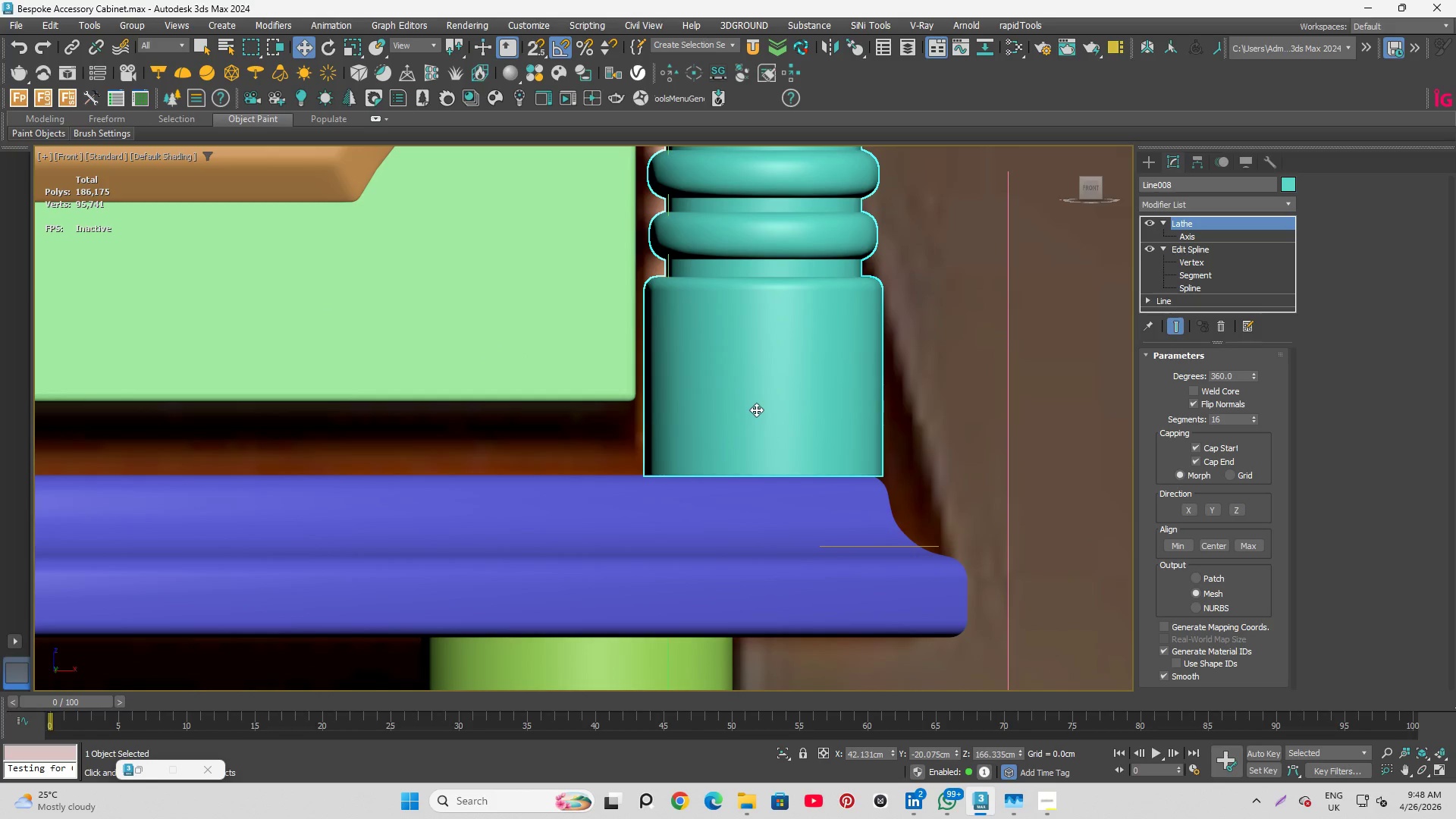 
left_click_drag(start_coordinate=[791, 414], to_coordinate=[783, 416])
 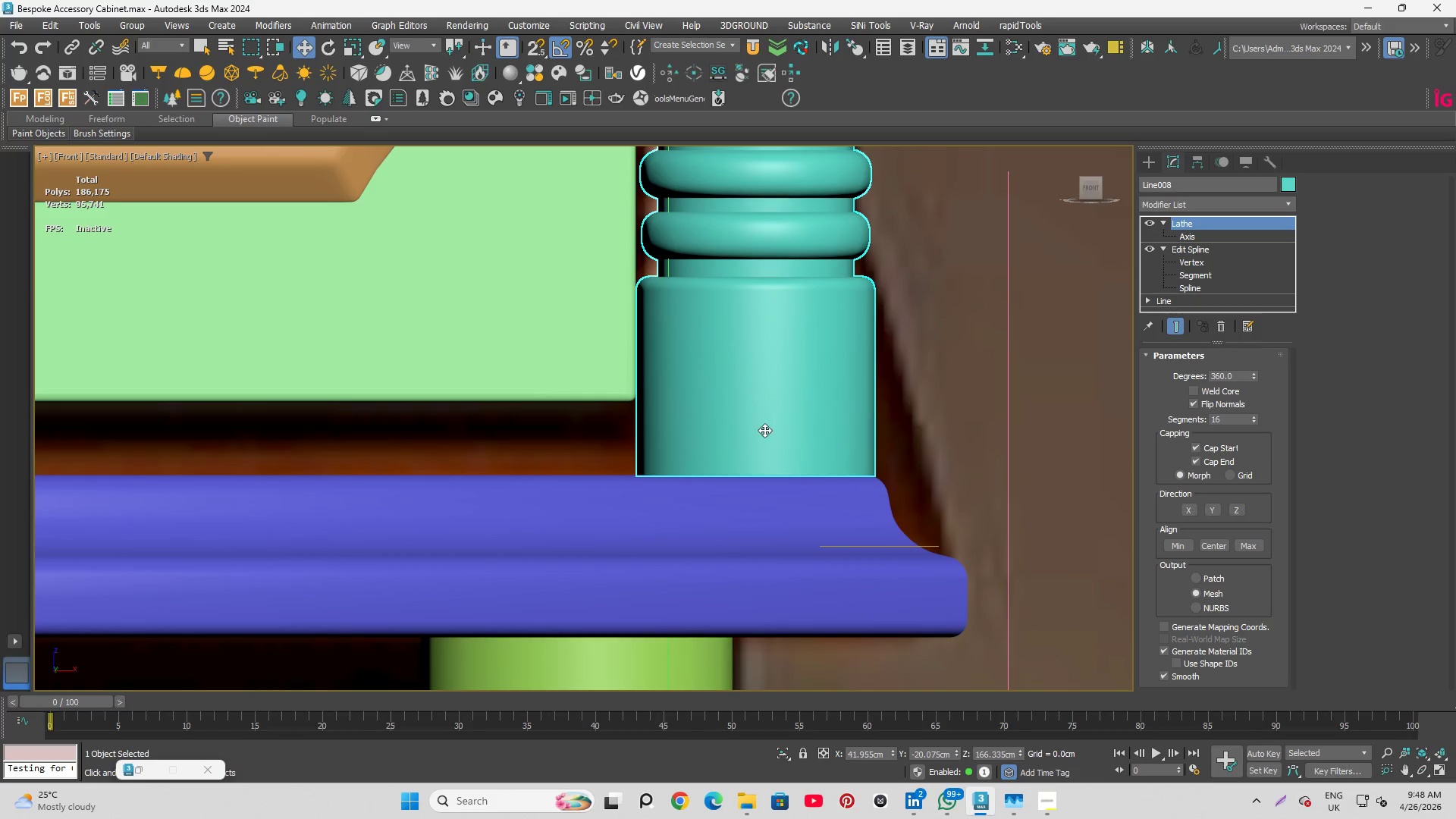 
scroll: coordinate [754, 441], scroll_direction: down, amount: 9.0
 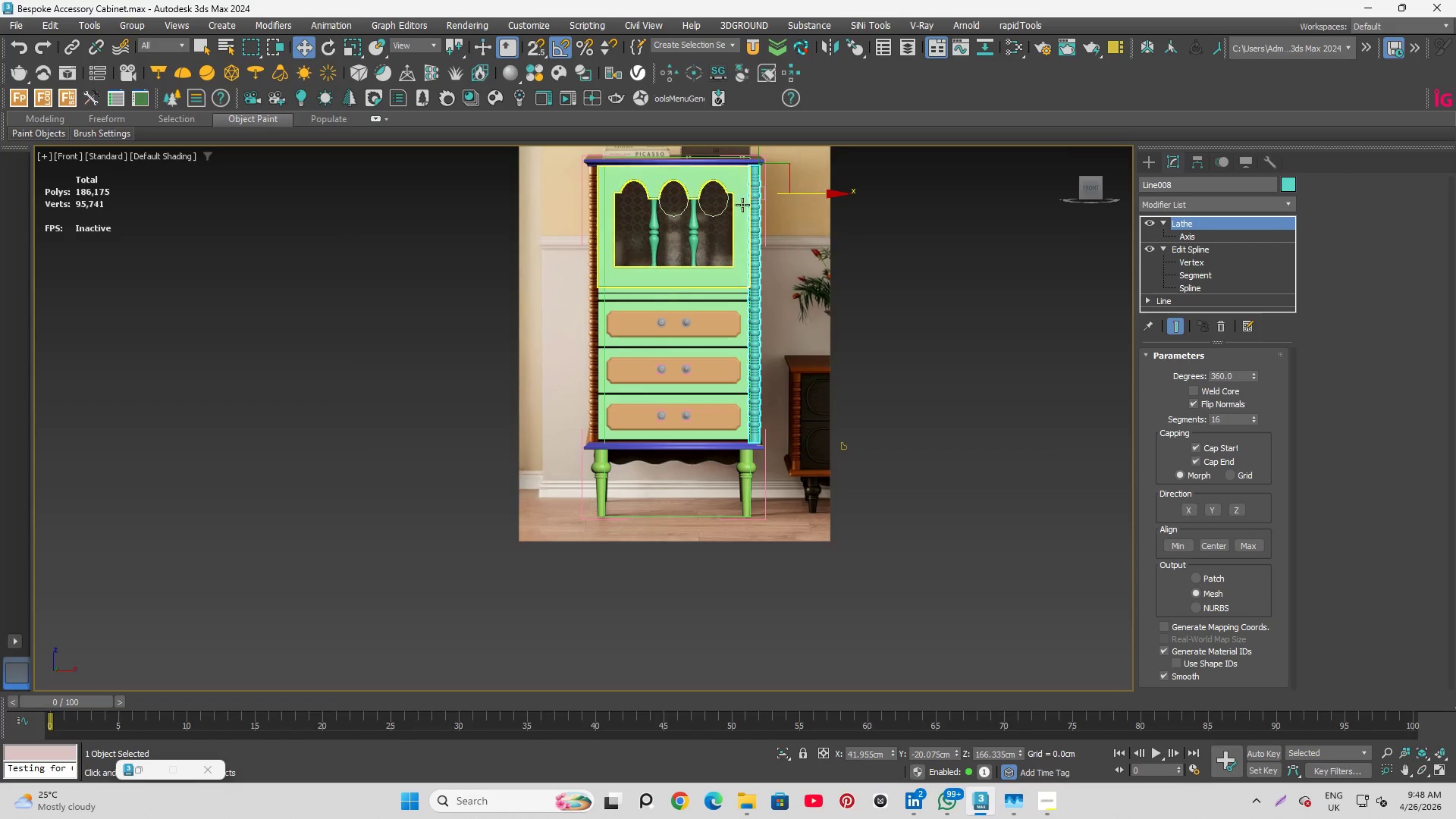 
scroll: coordinate [780, 277], scroll_direction: up, amount: 10.0
 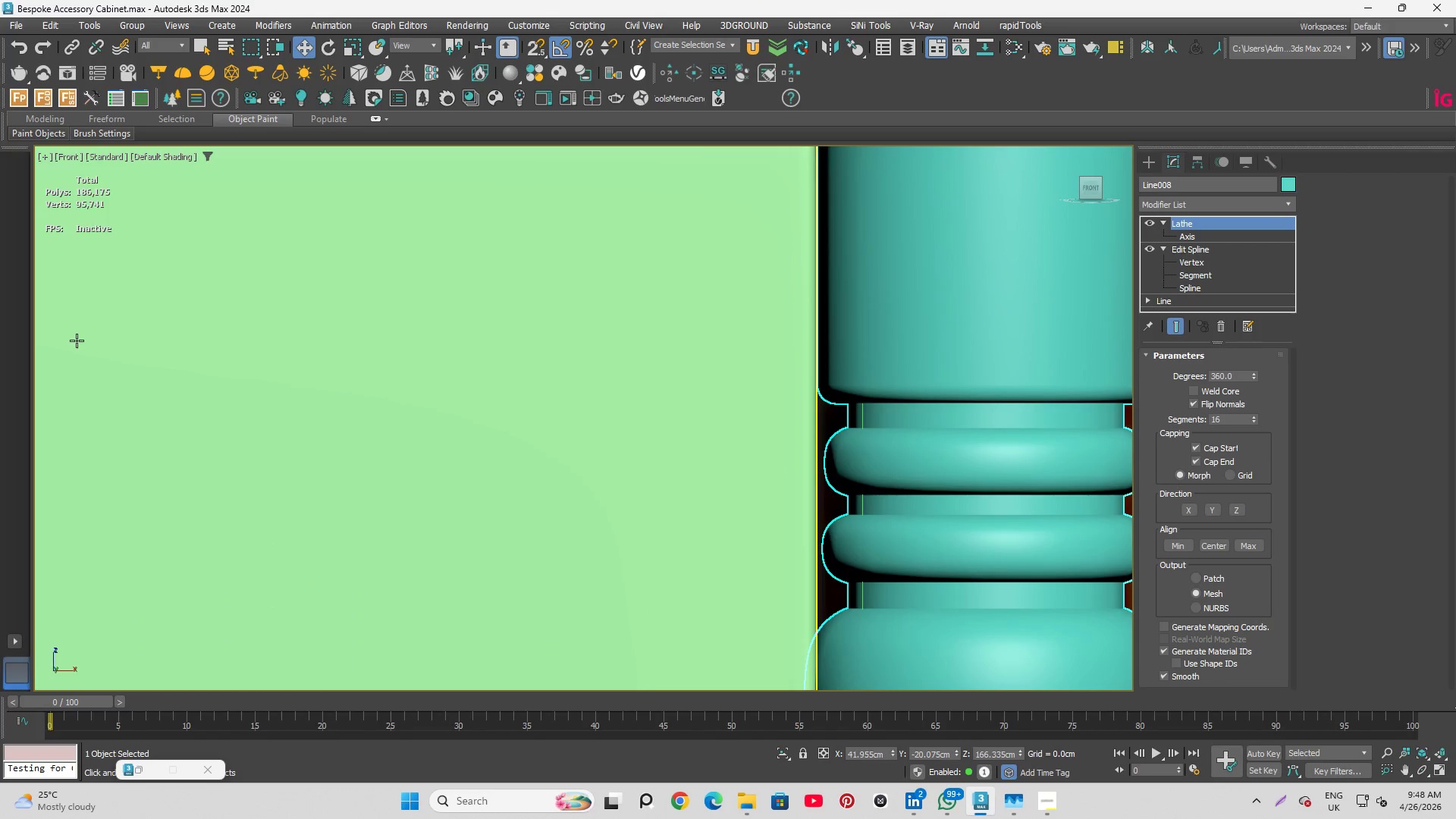 
scroll: coordinate [275, 190], scroll_direction: down, amount: 4.0
 